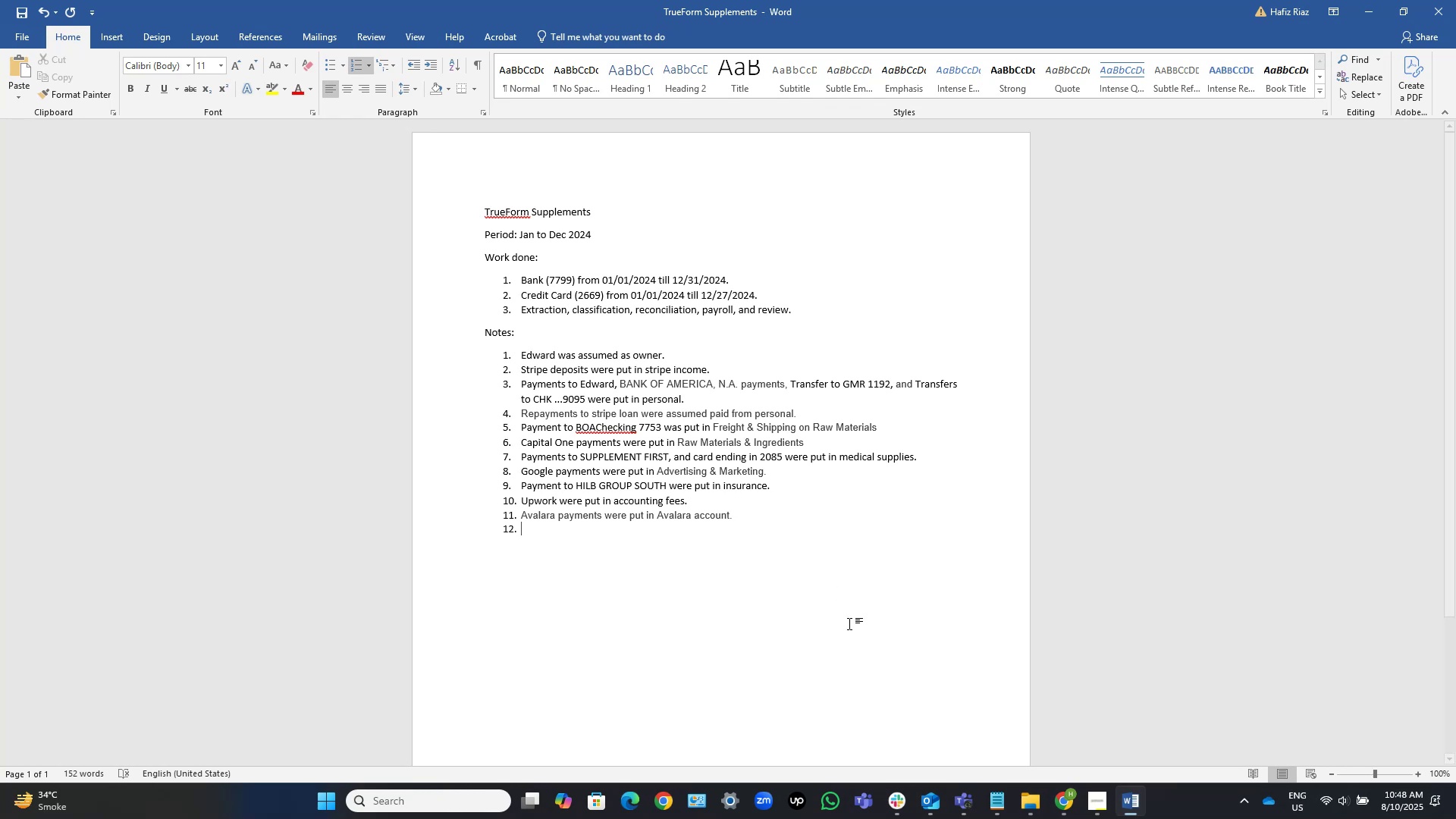 
wait(5.4)
 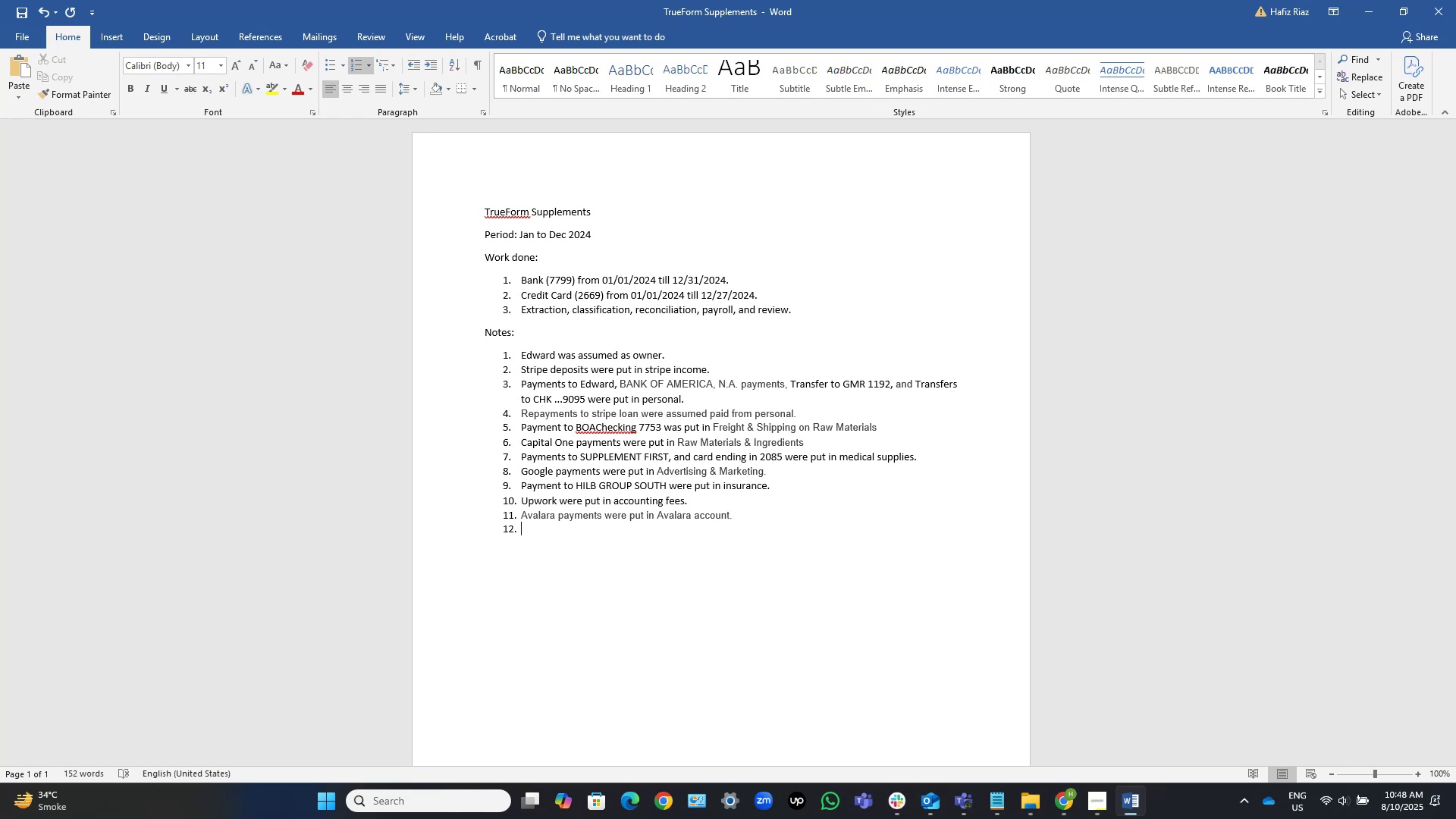 
left_click([1070, 805])
 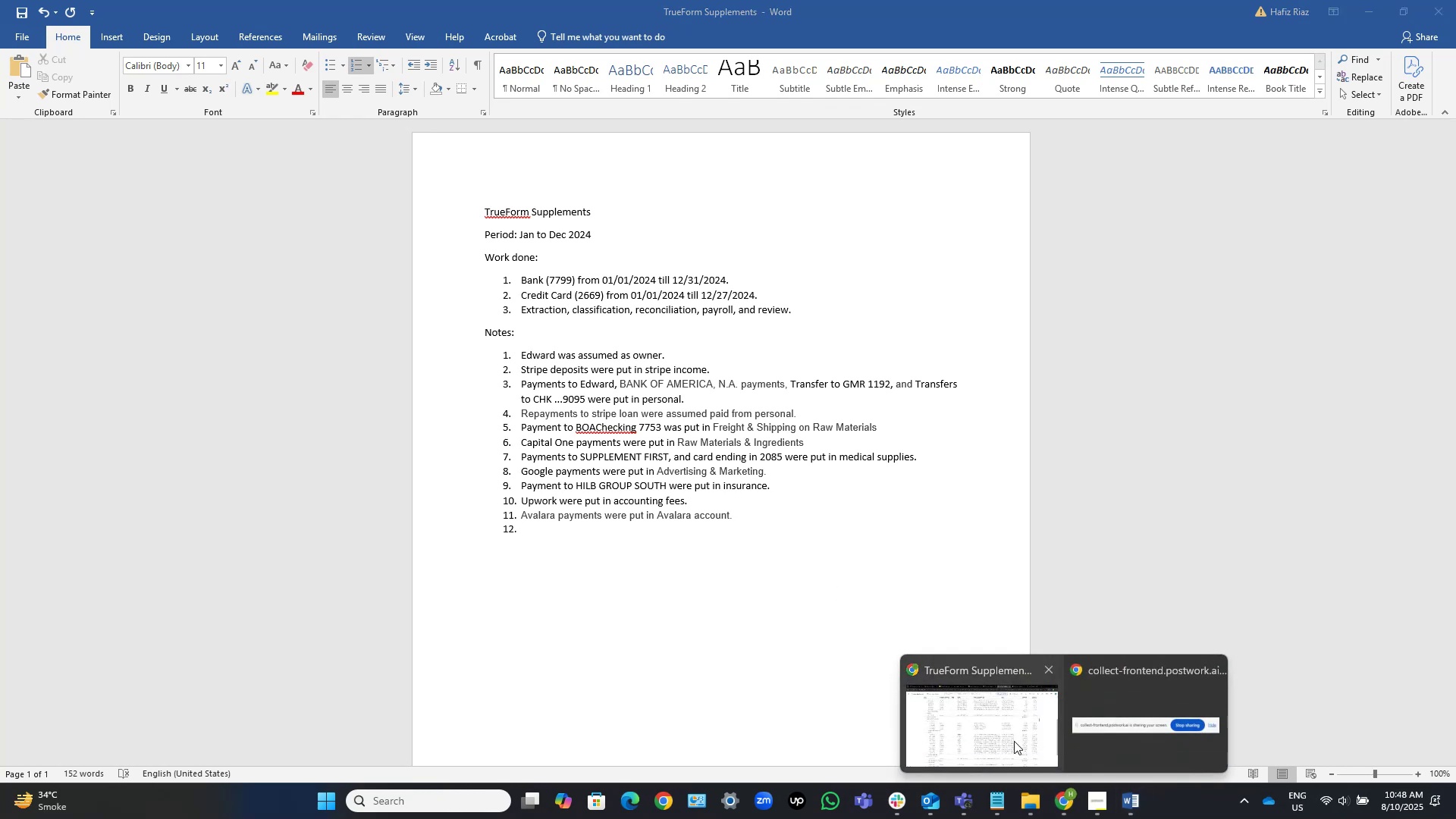 
left_click([1012, 739])
 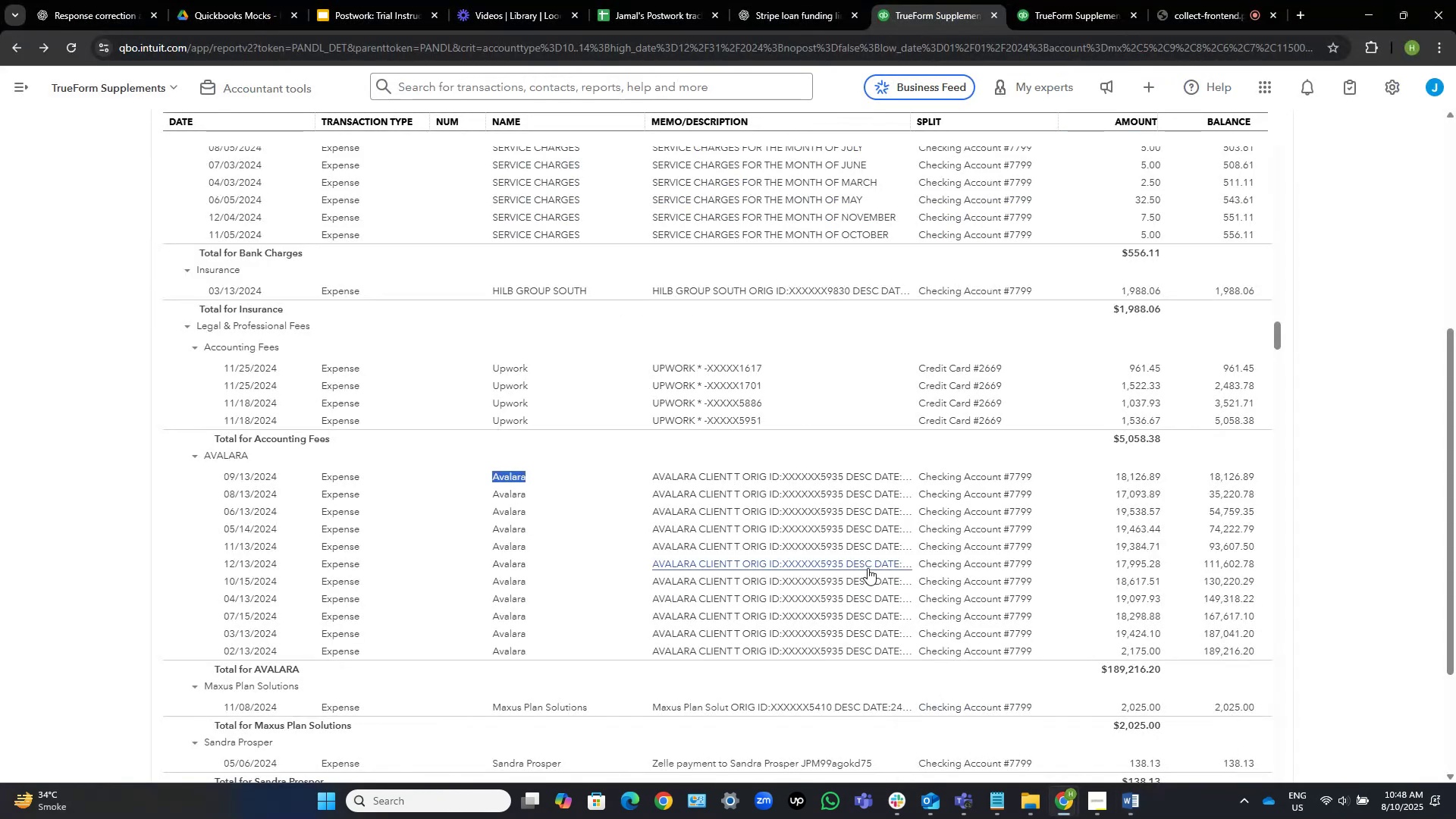 
scroll: coordinate [710, 396], scroll_direction: down, amount: 3.0
 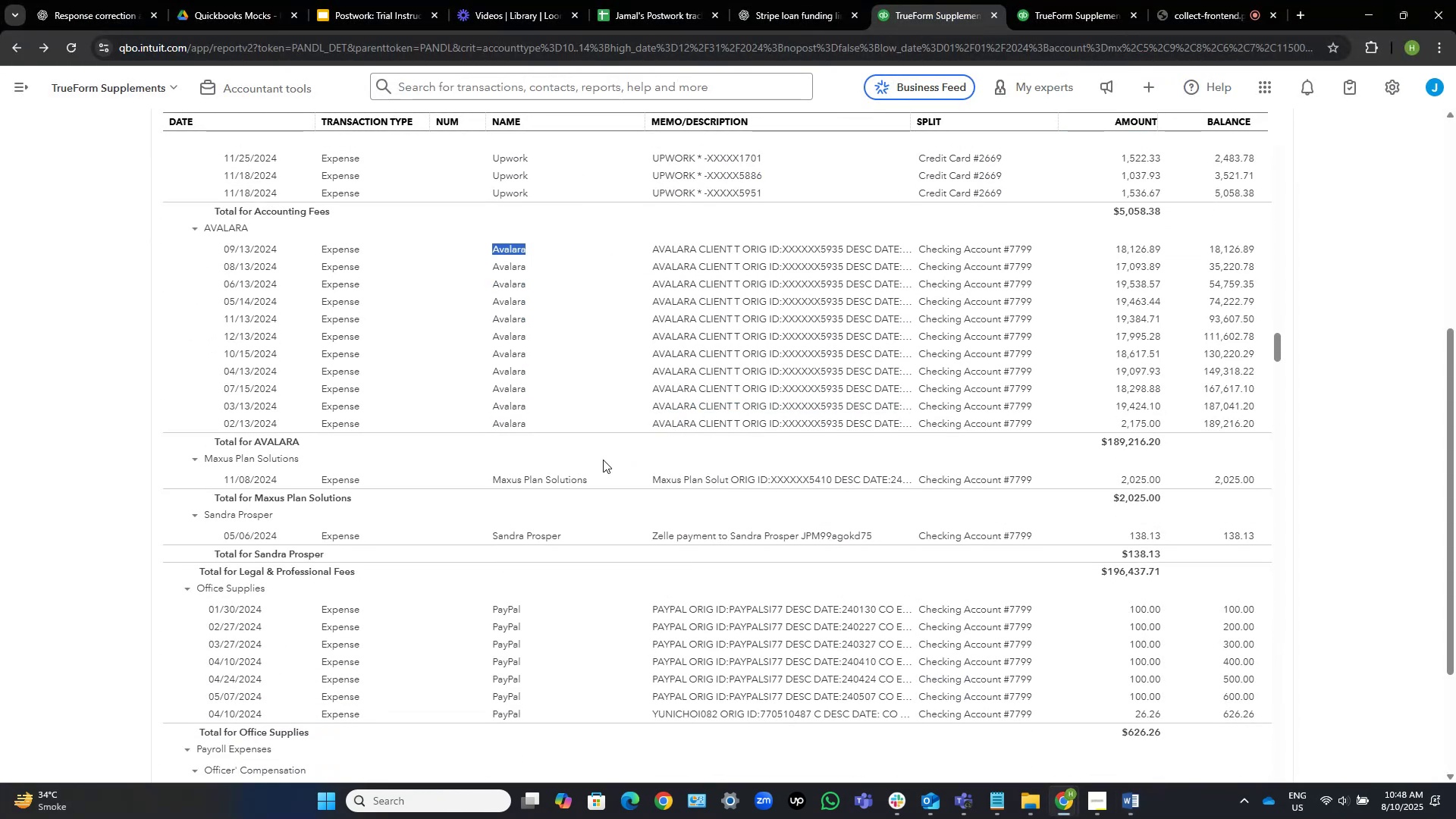 
left_click_drag(start_coordinate=[595, 479], to_coordinate=[488, 485])
 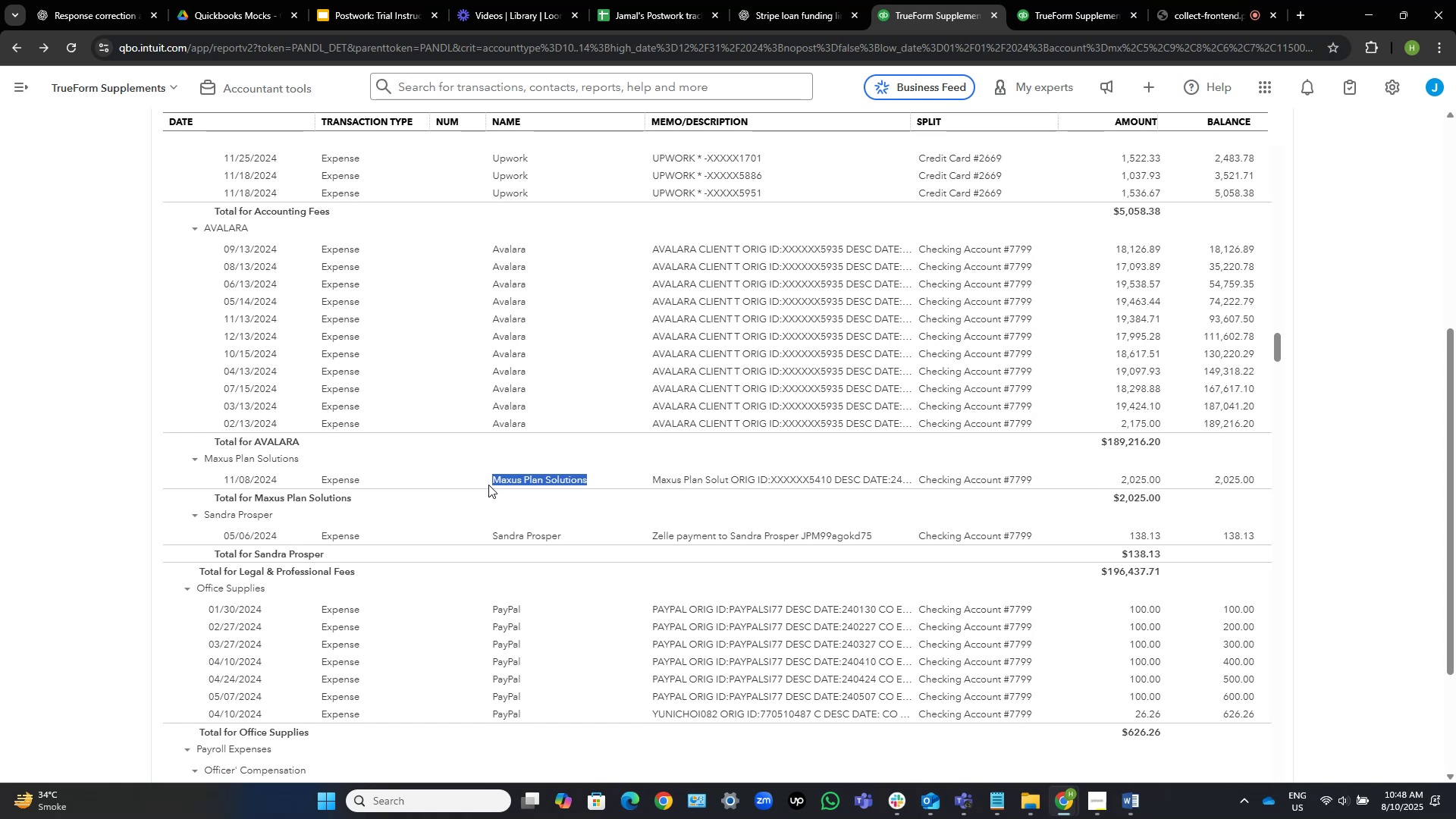 
key(Control+C)
 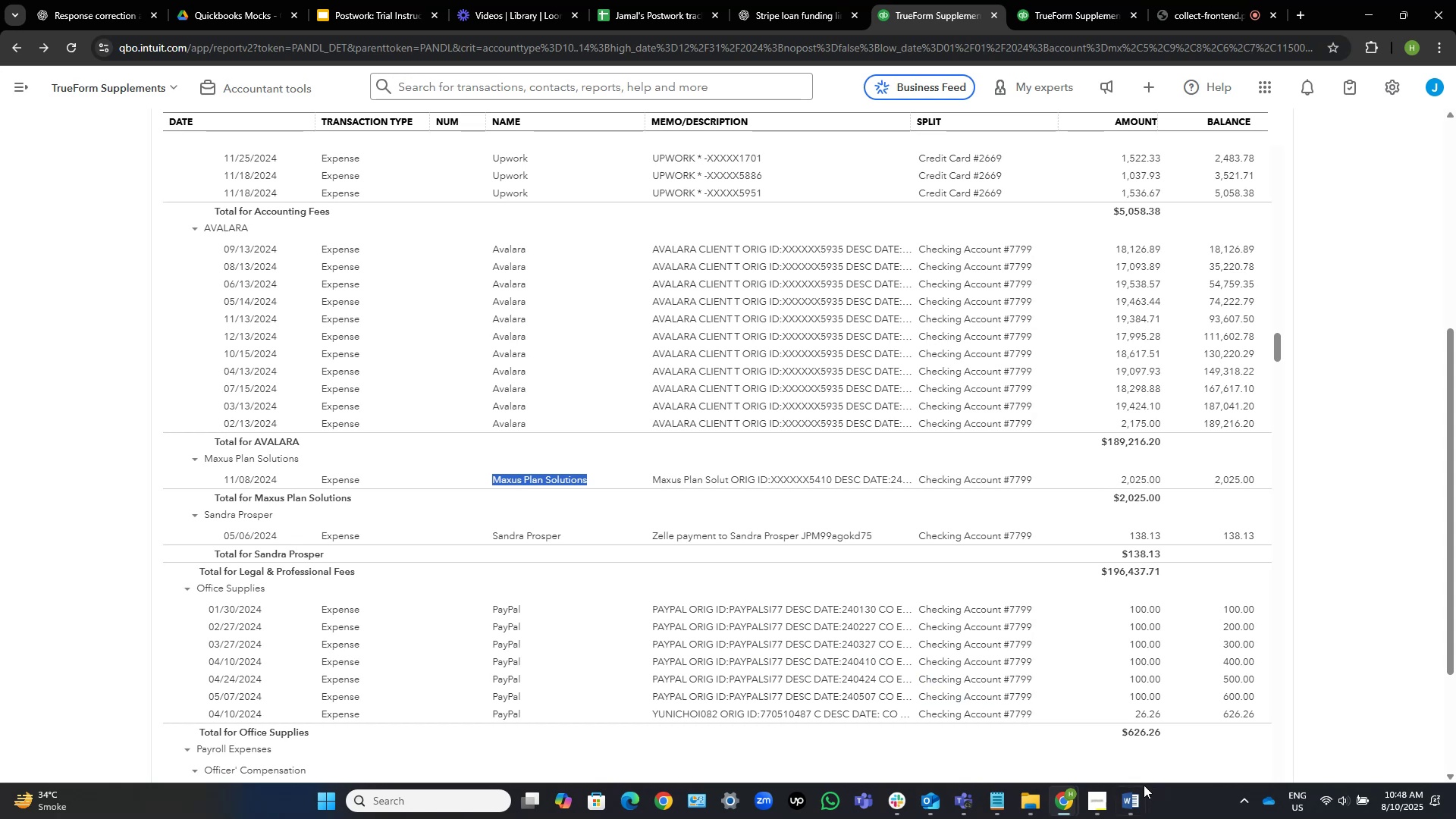 
left_click([1141, 802])
 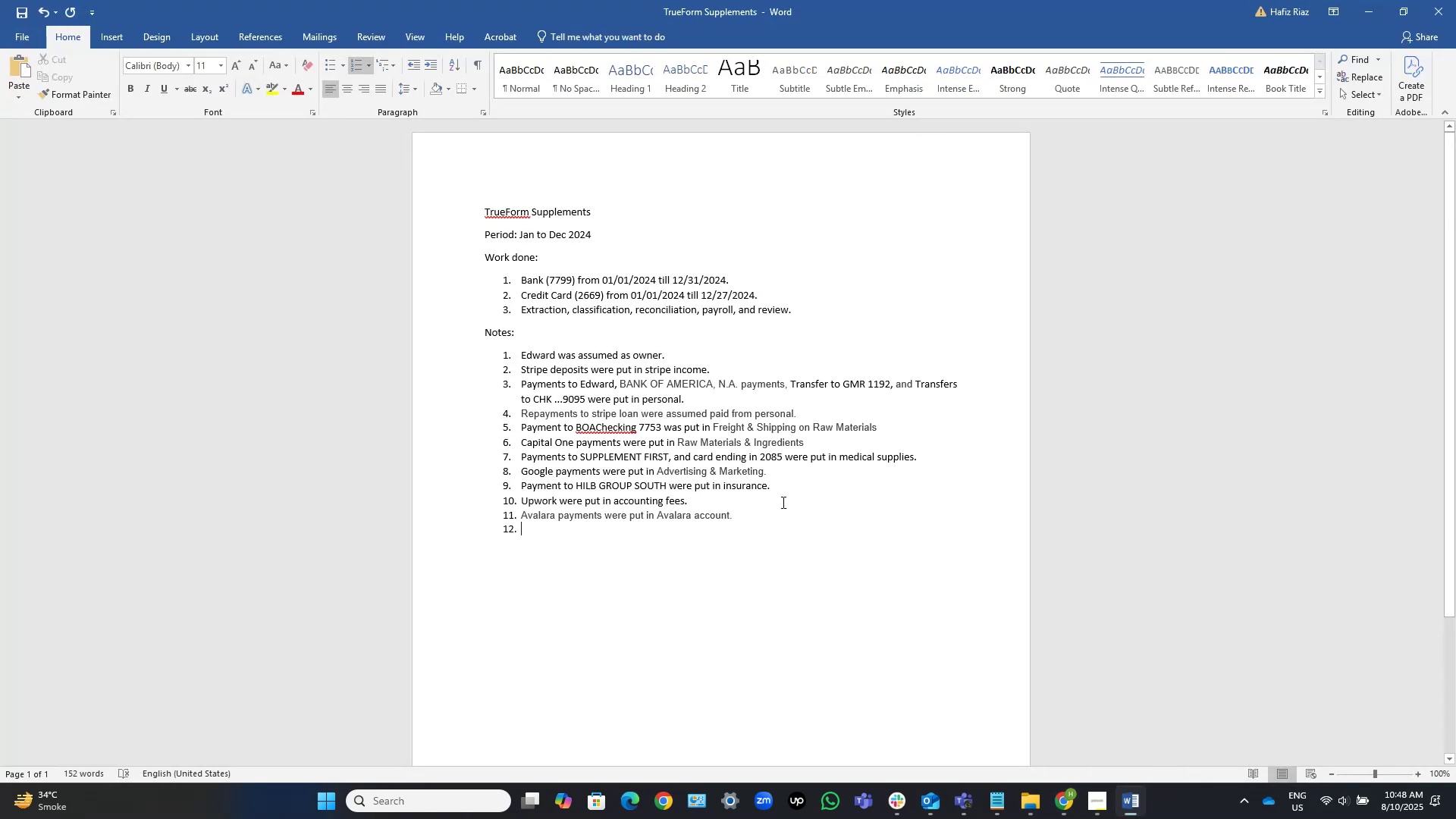 
key(Control+V)
 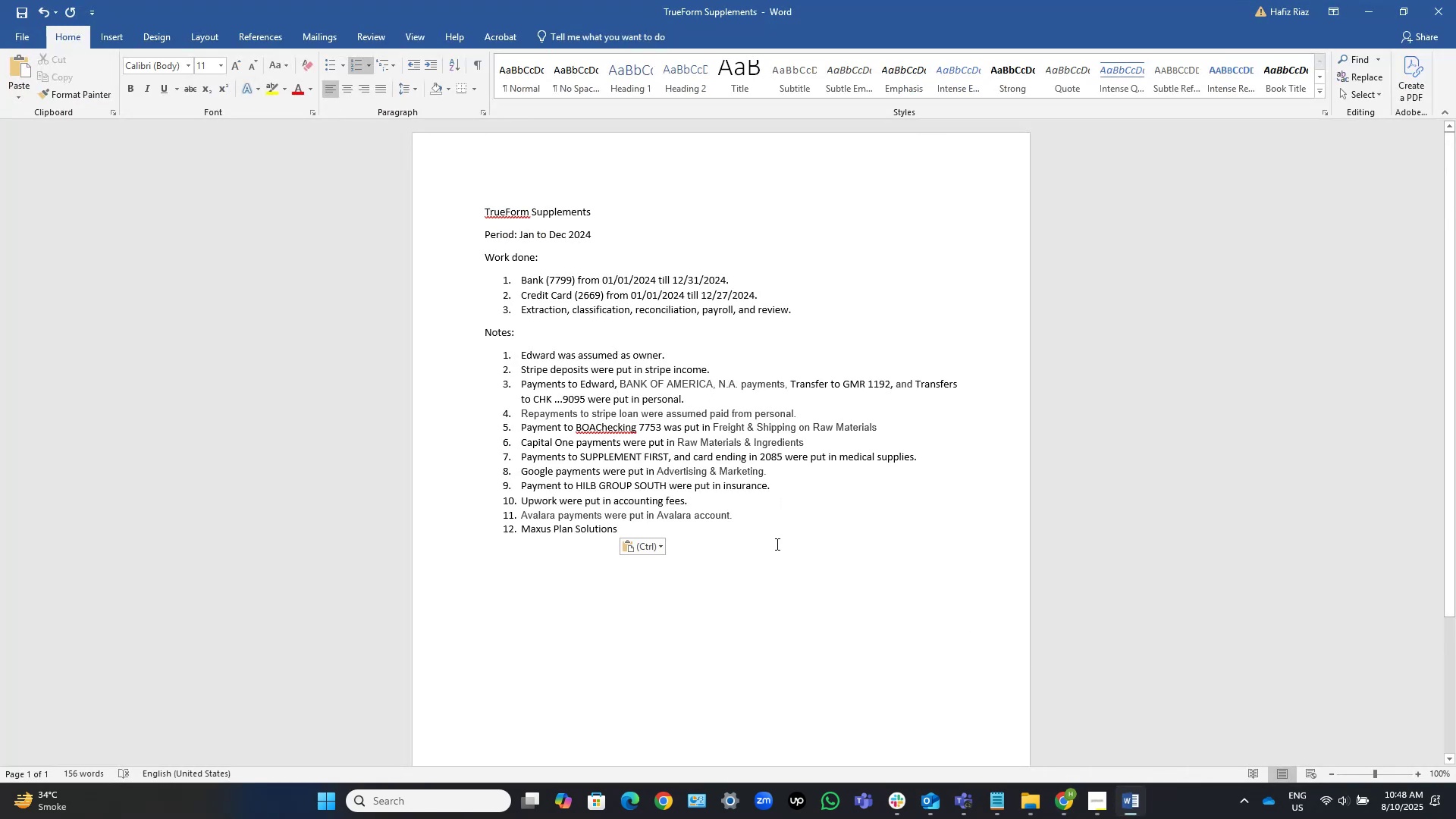 
key(ArrowUp)
 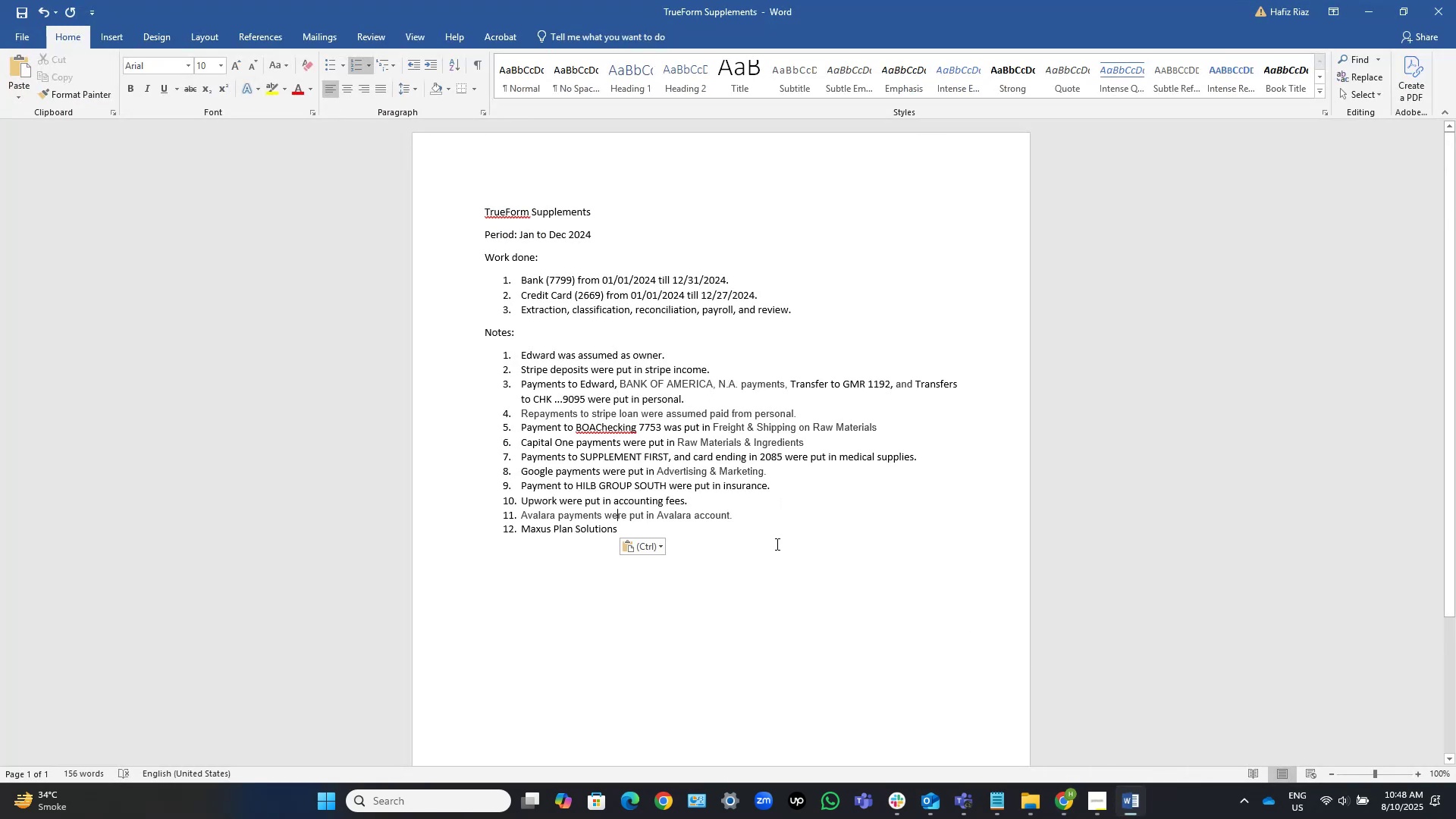 
key(ArrowDown)
 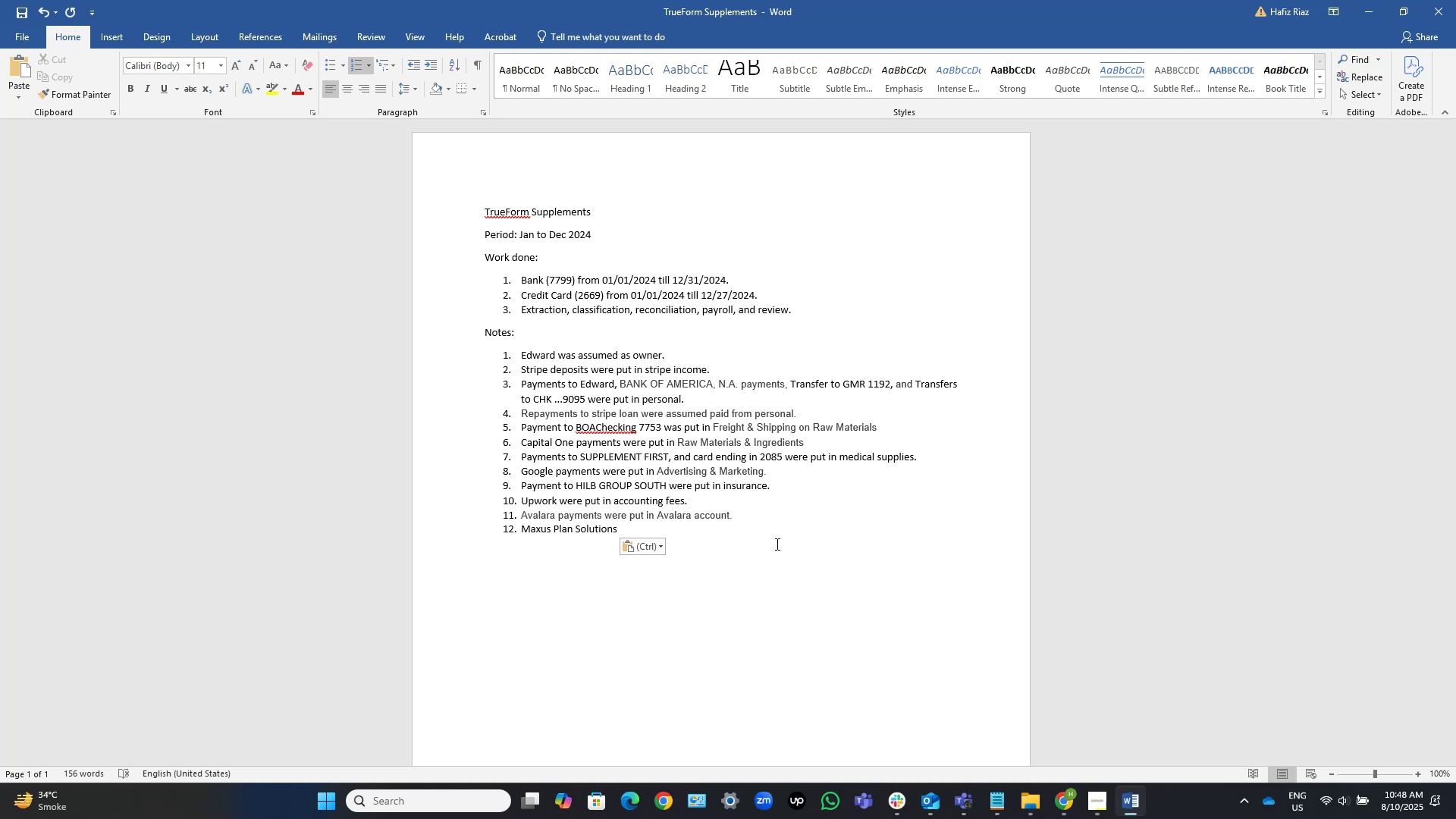 
type( wee put in )
 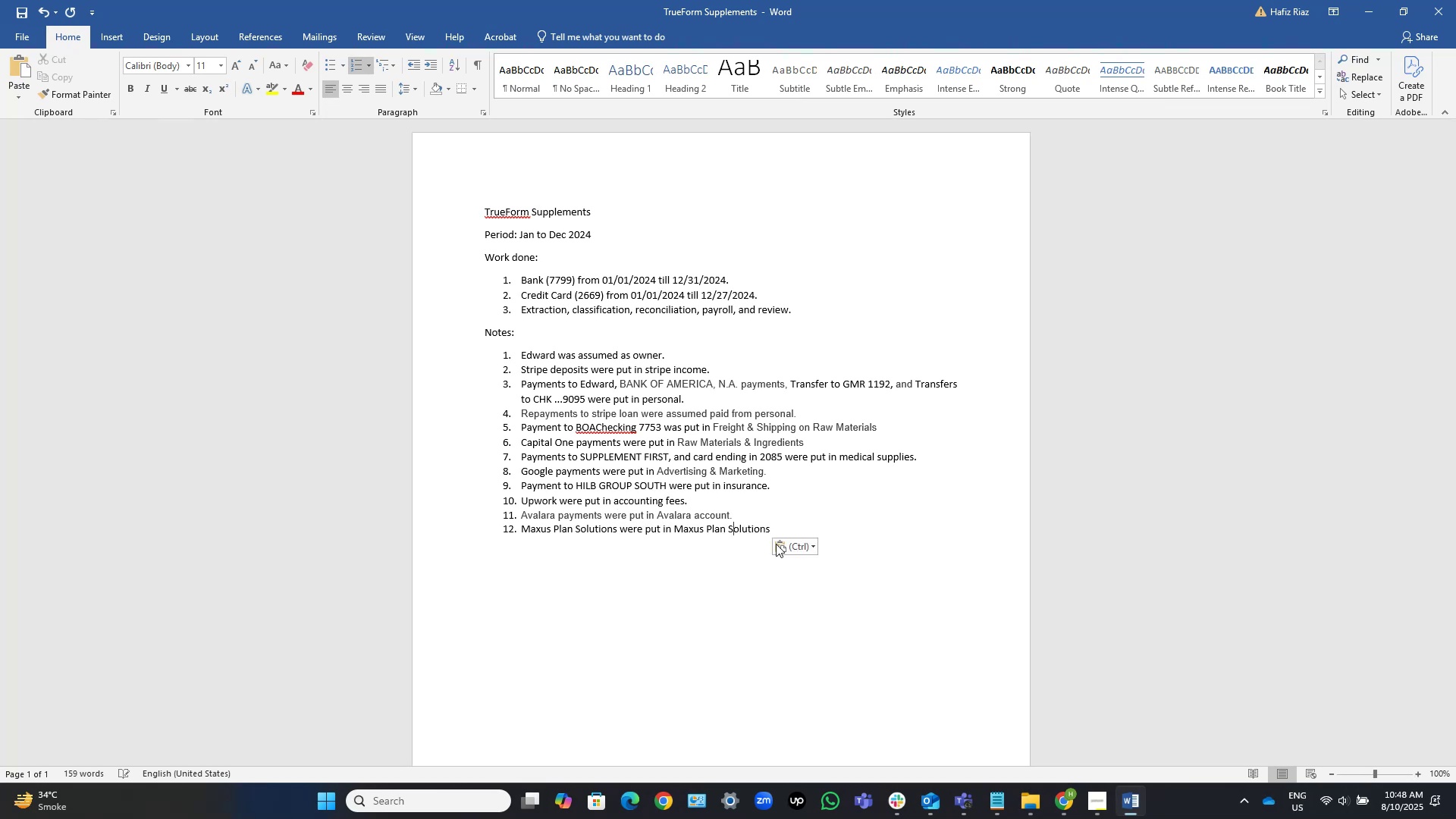 
hold_key(key=R, duration=0.36)
 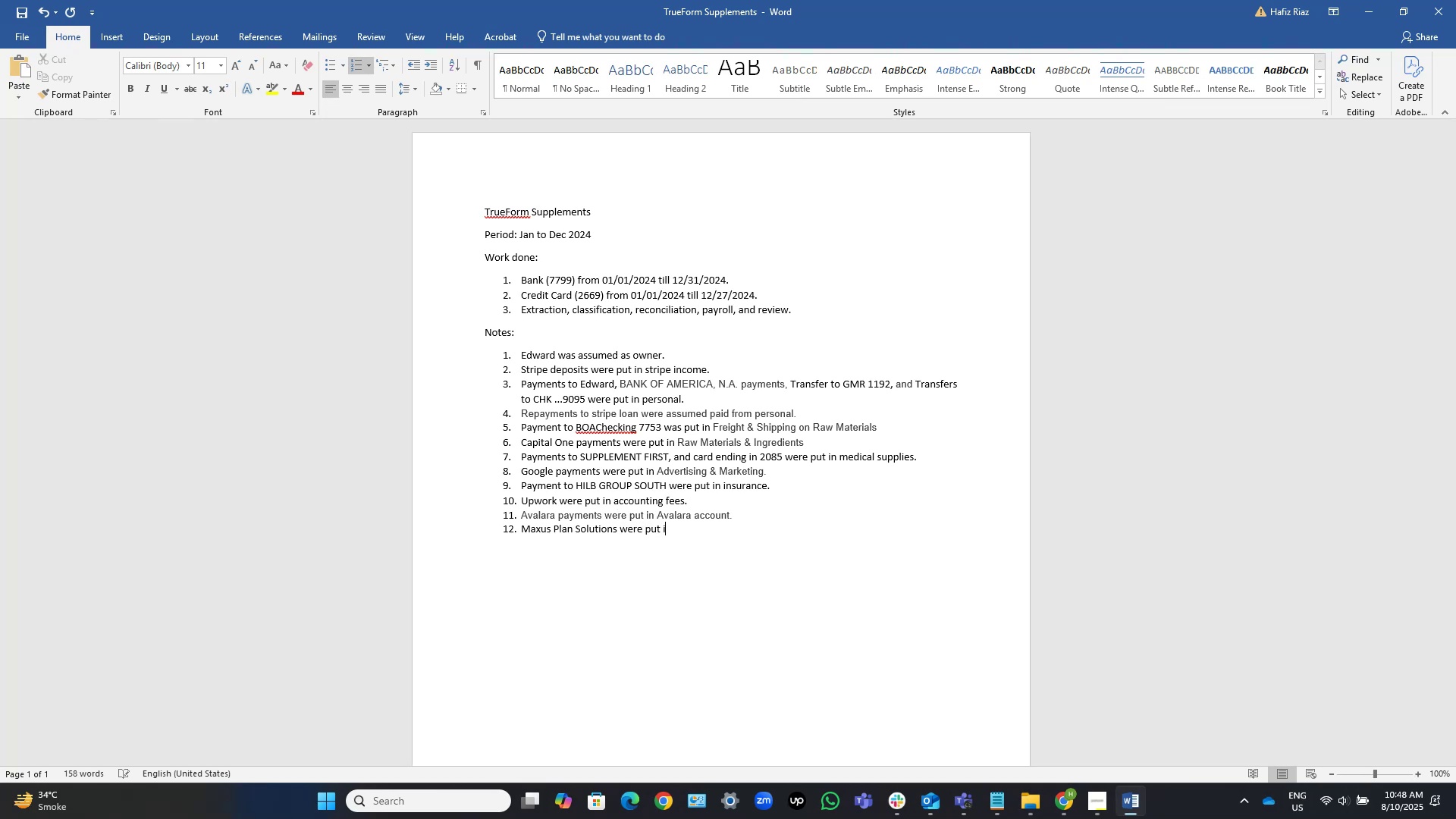 
key(Control+V)
 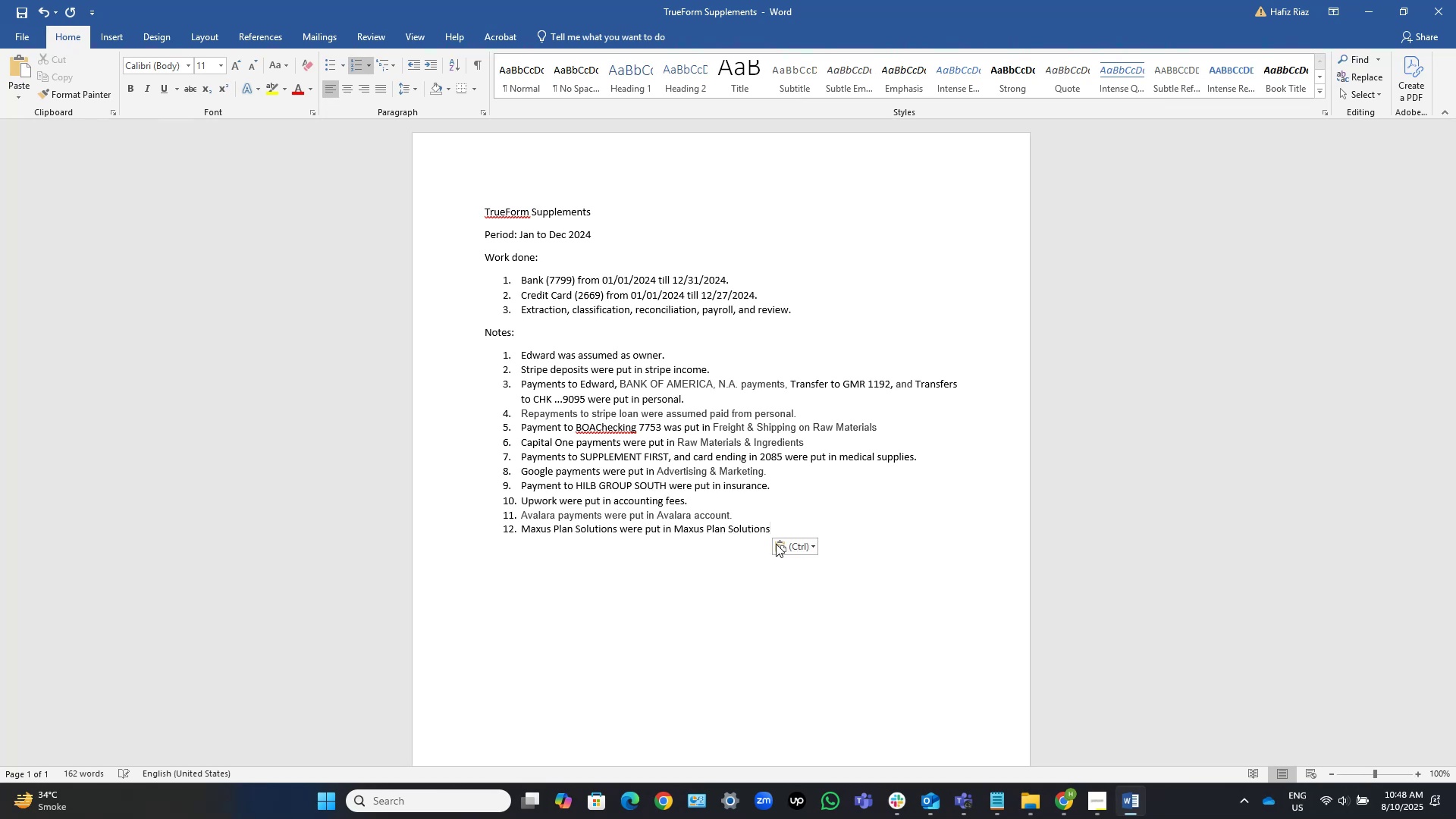 
key(ArrowLeft)
 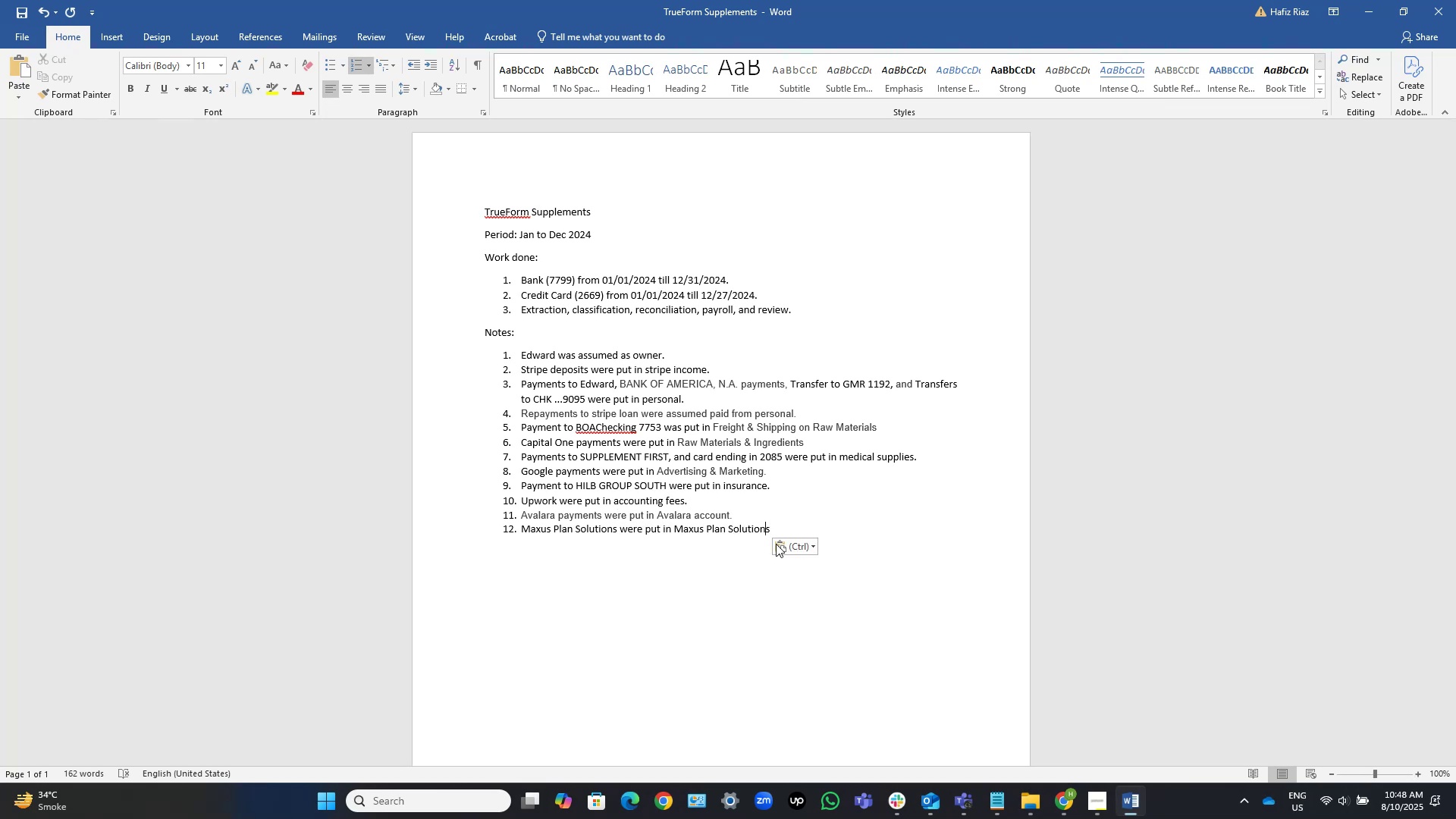 
key(Control+ControlLeft)
 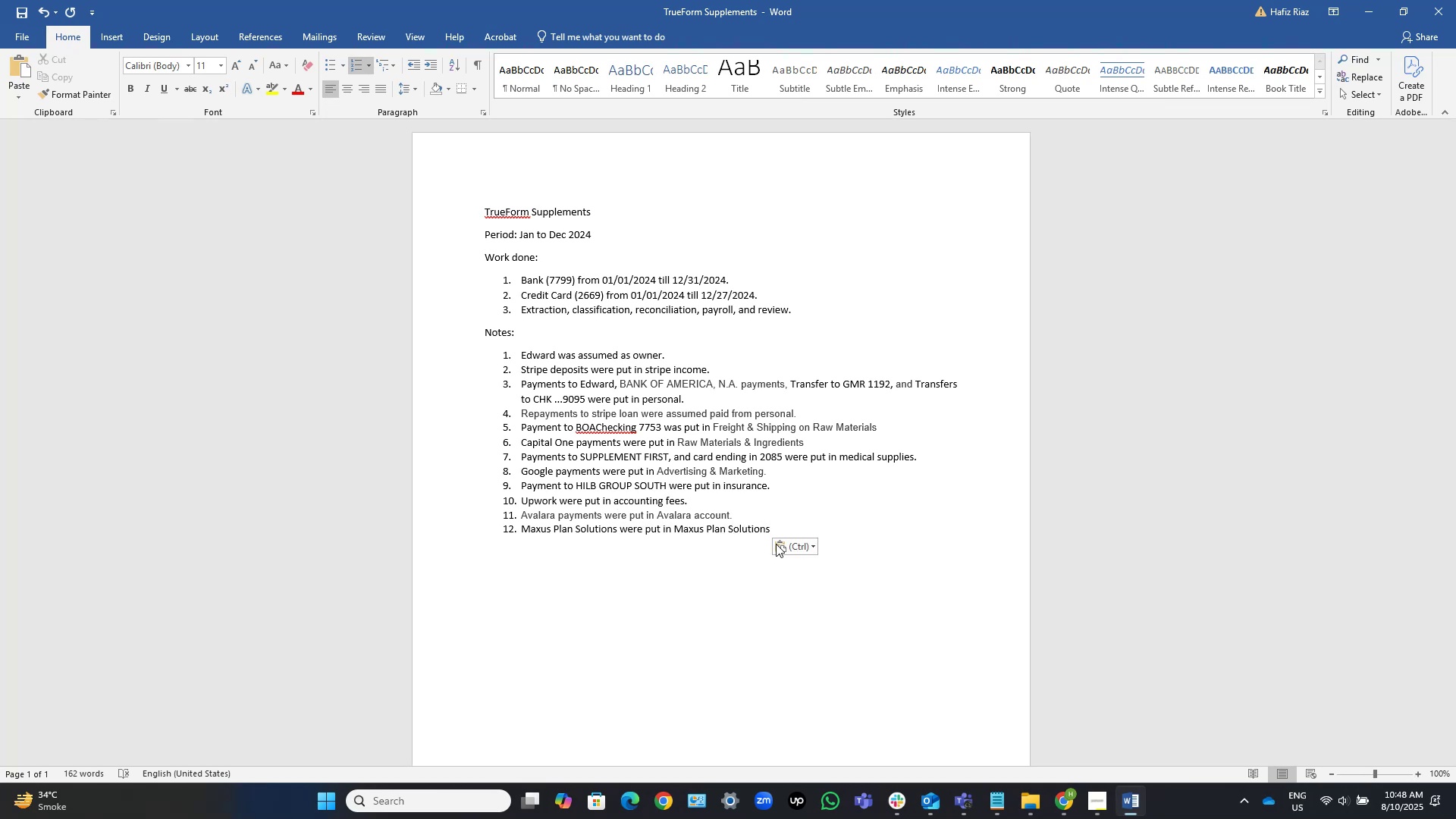 
key(Control+Shift+ShiftLeft)
 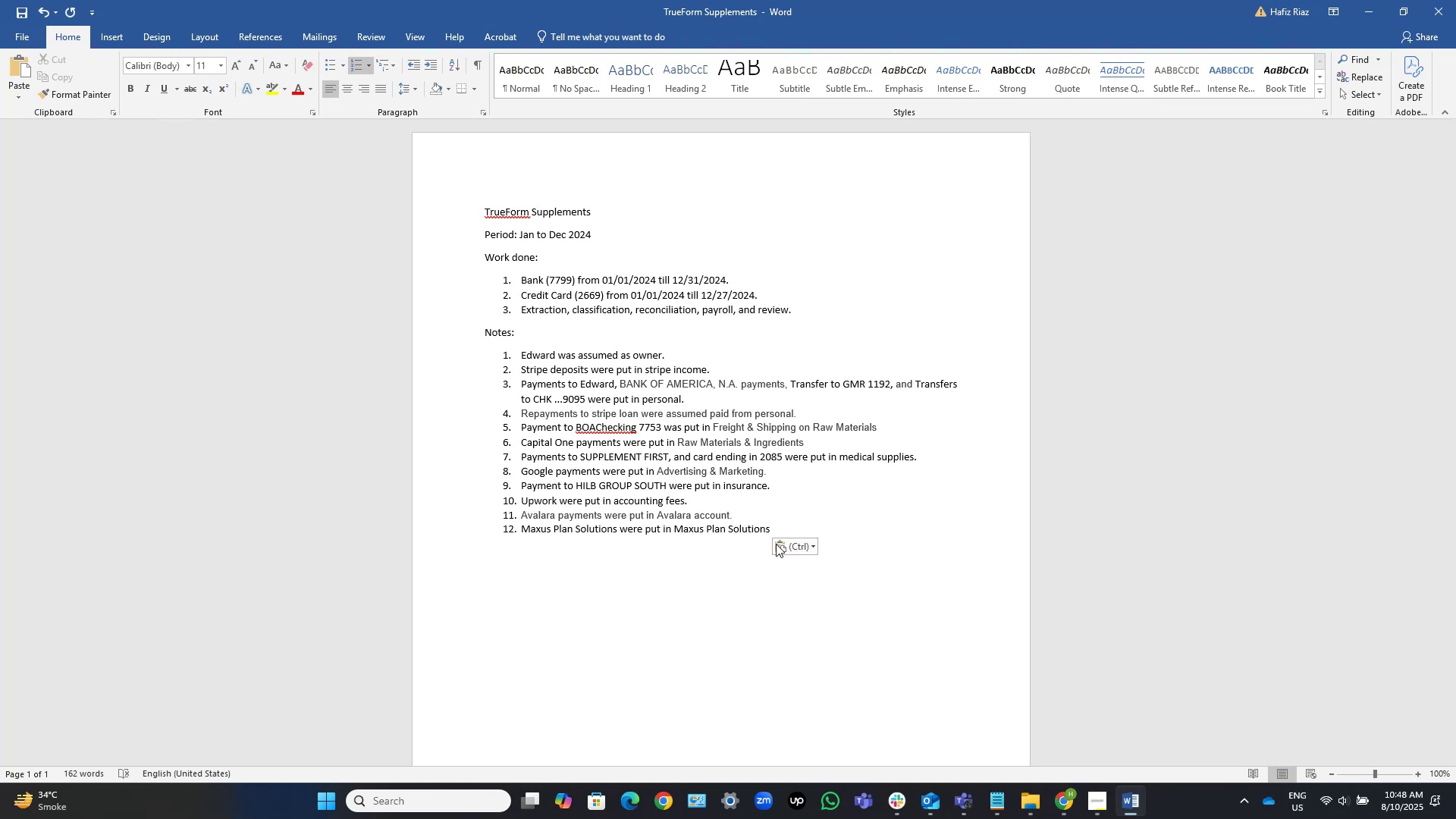 
key(Control+Shift+ArrowLeft)
 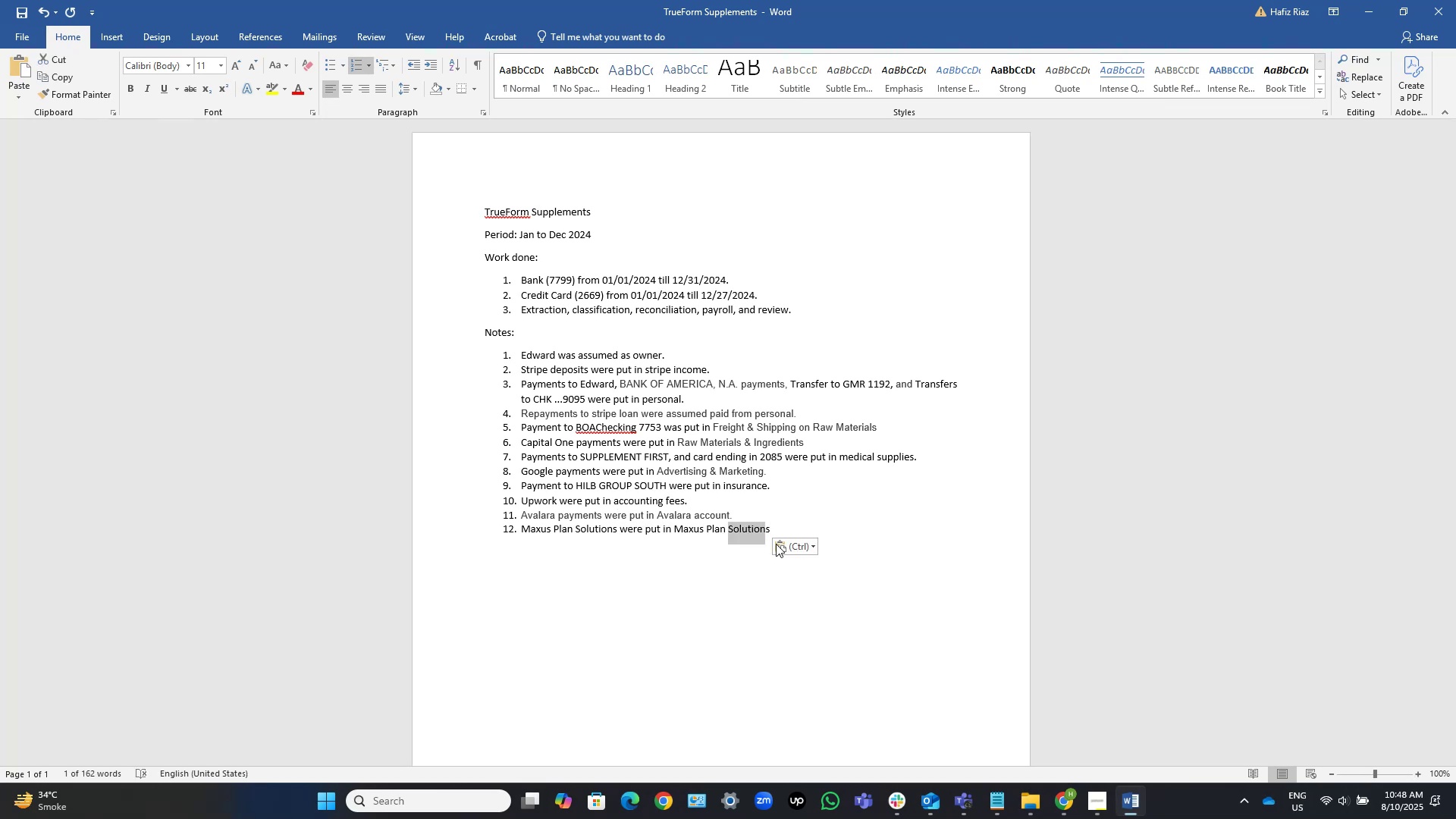 
key(ArrowRight)
 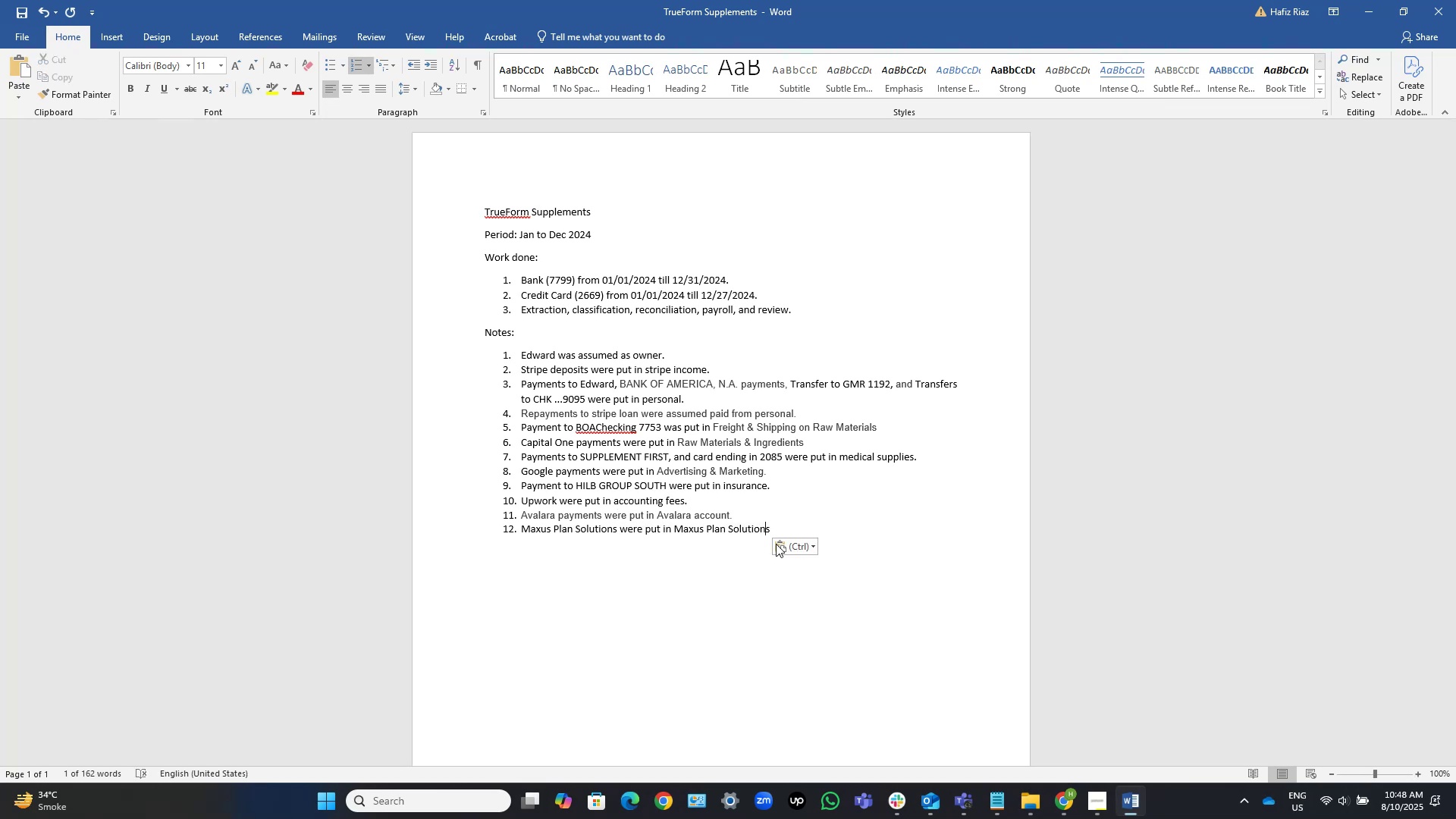 
key(ArrowRight)
 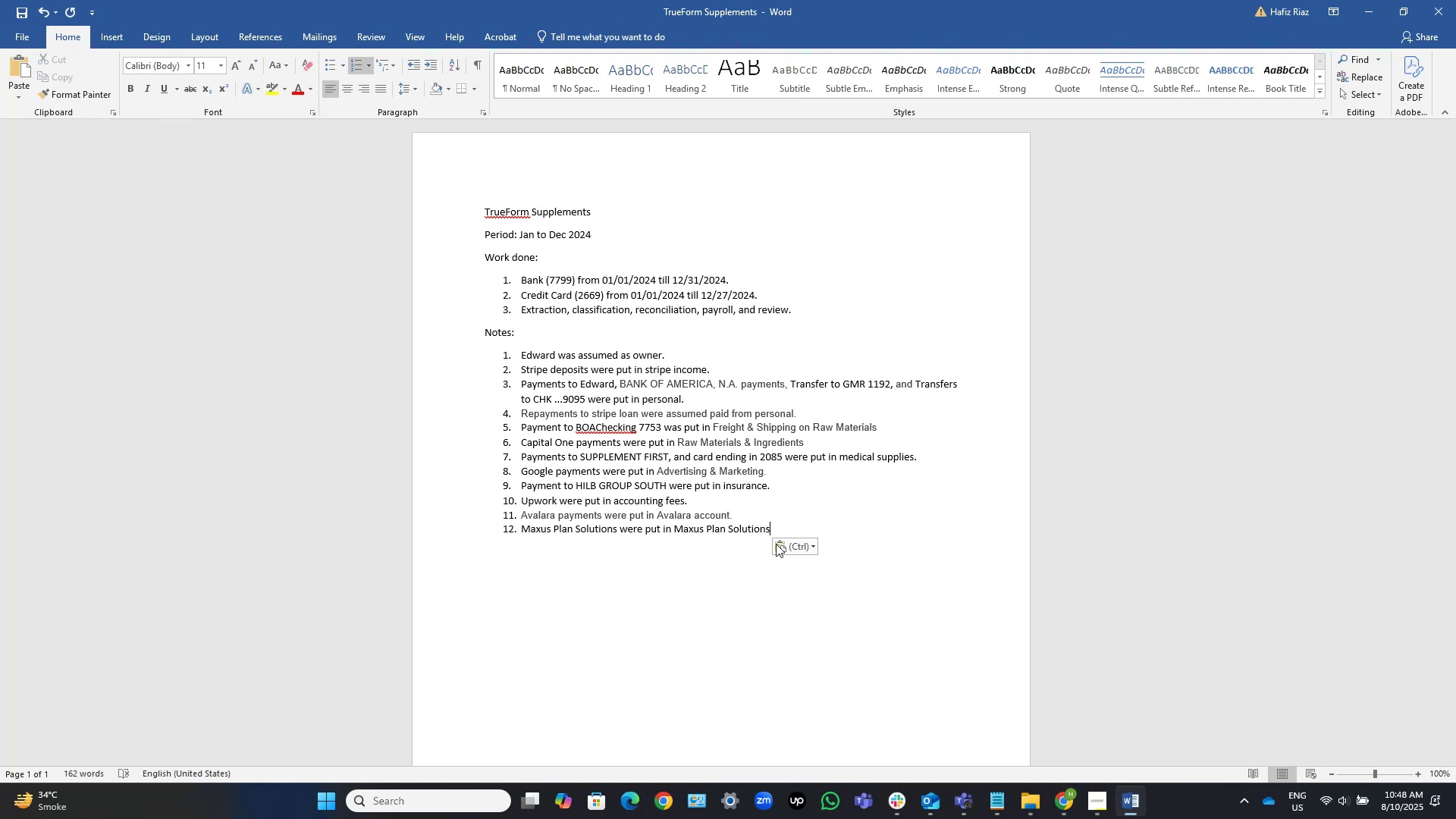 
key(Shift+ShiftLeft)
 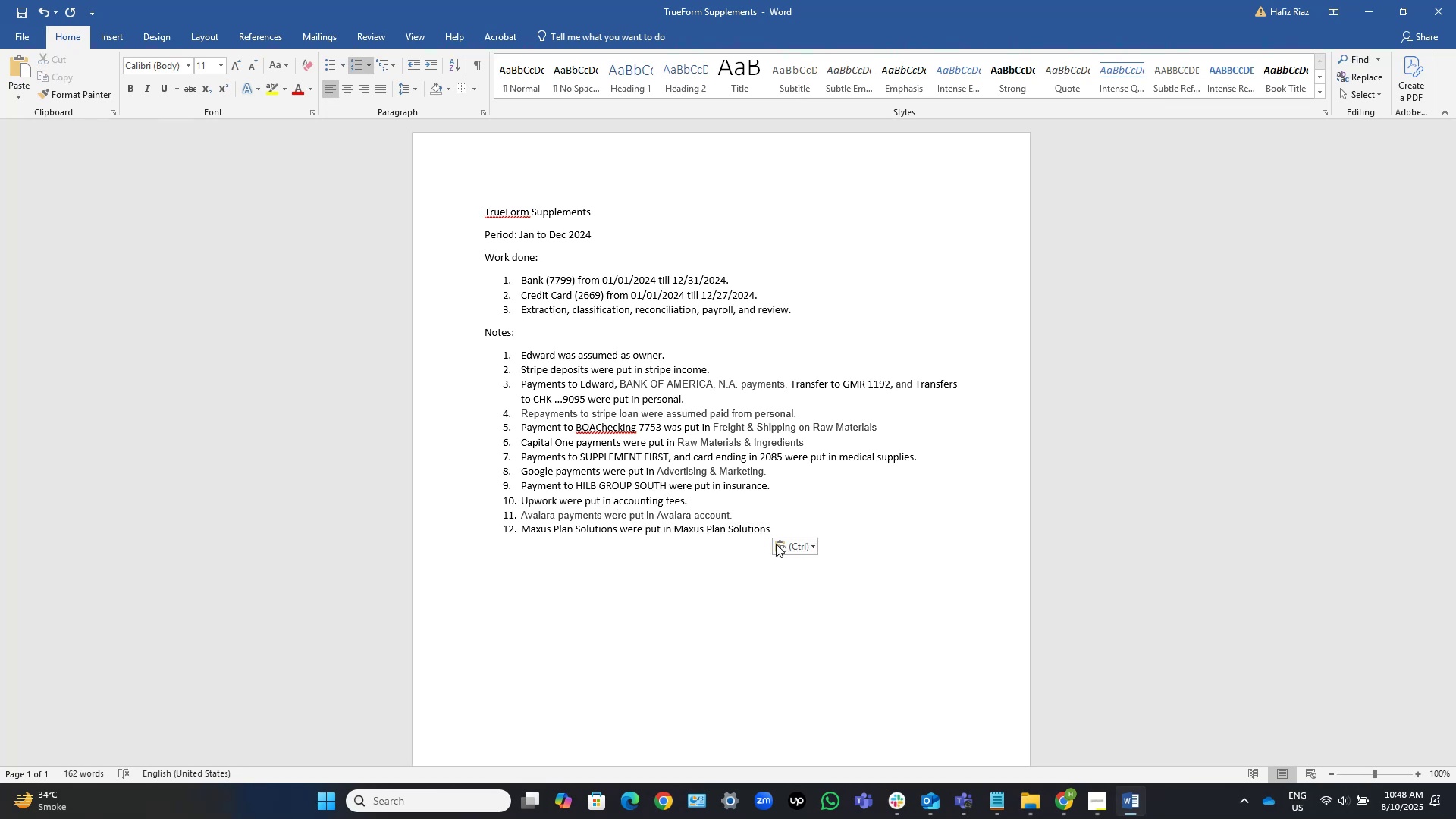 
key(Control+Shift+ControlLeft)
 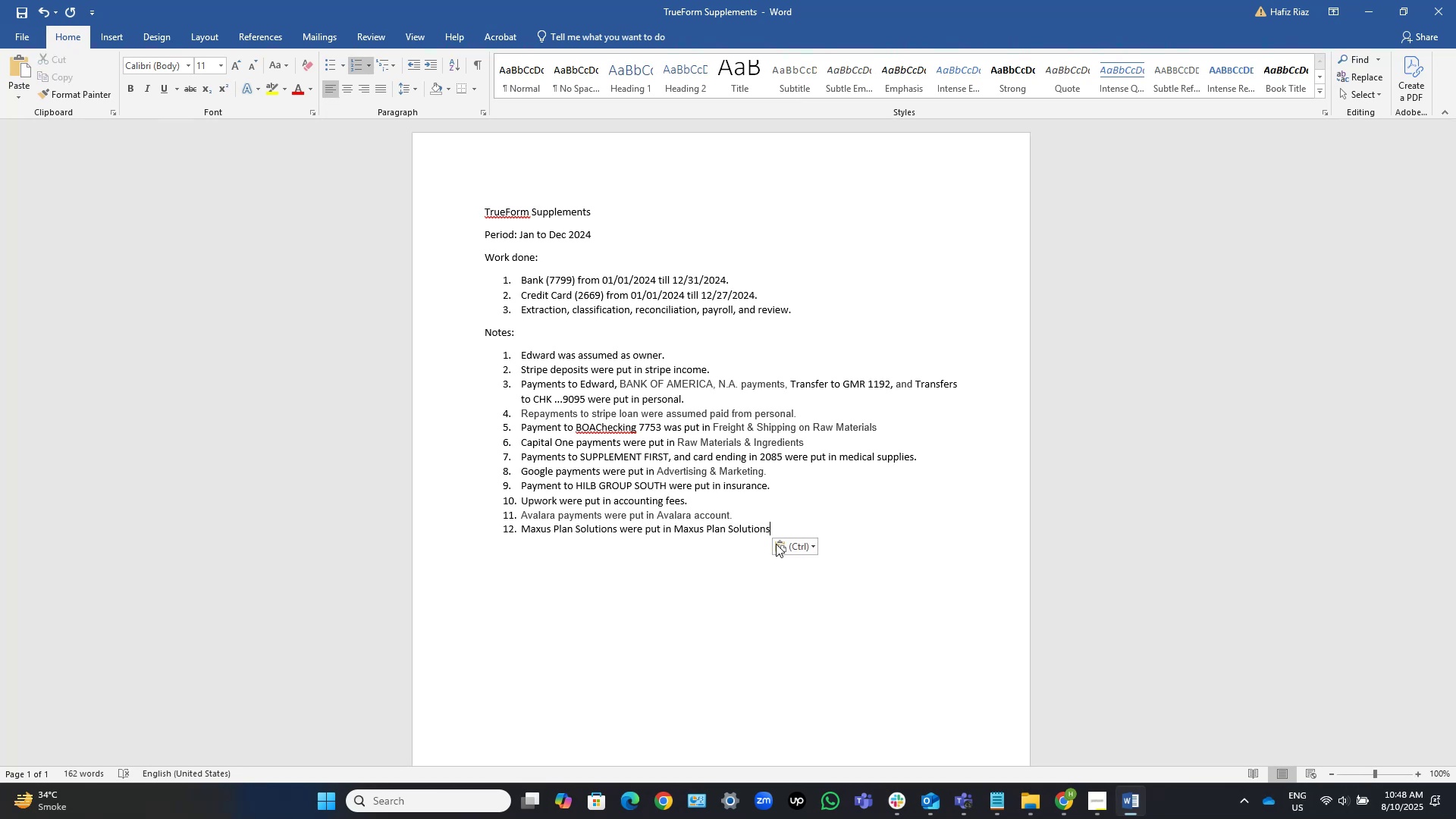 
key(Control+Shift+ArrowLeft)
 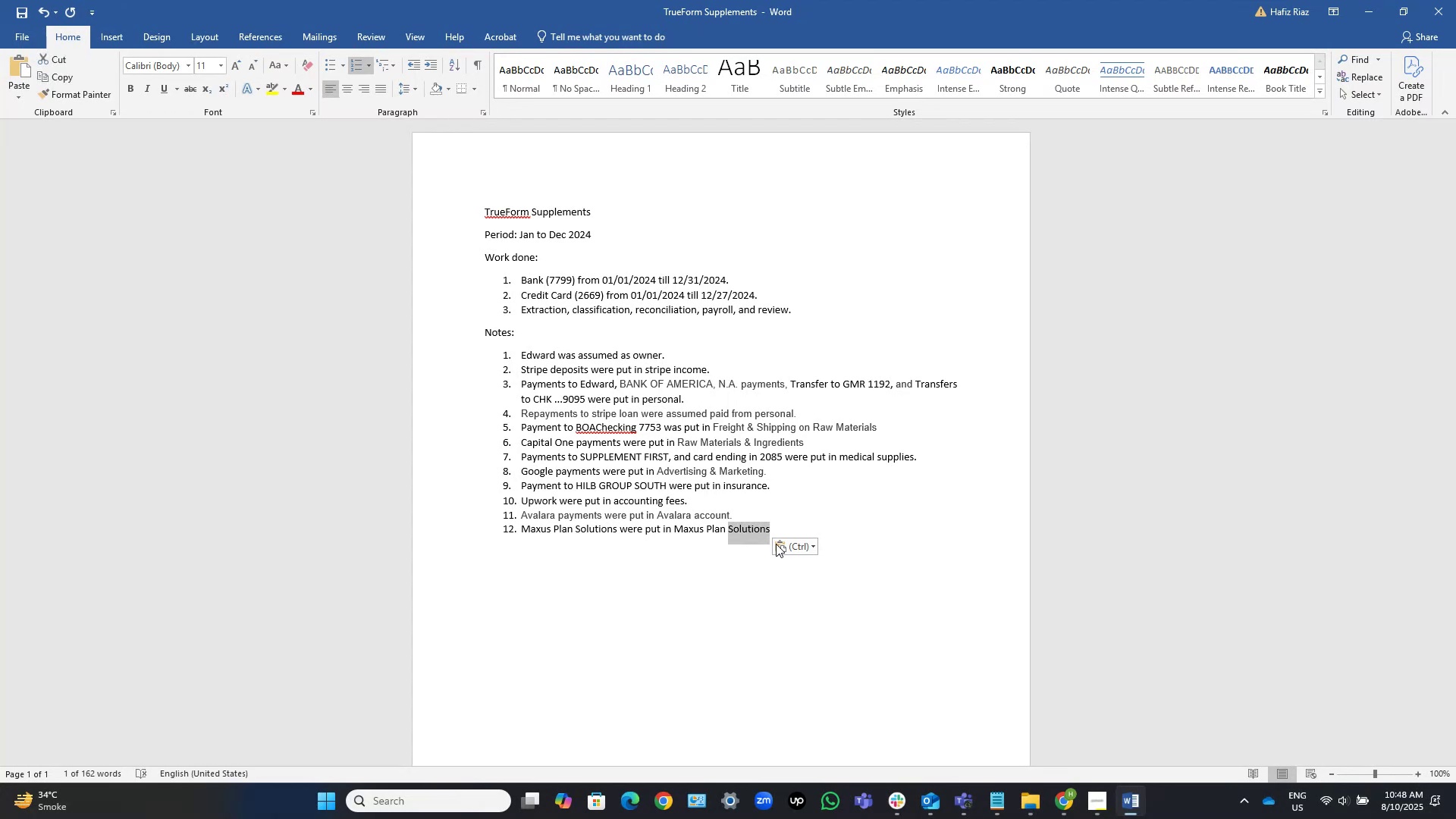 
type(account.)
key(NumpadEnter)
 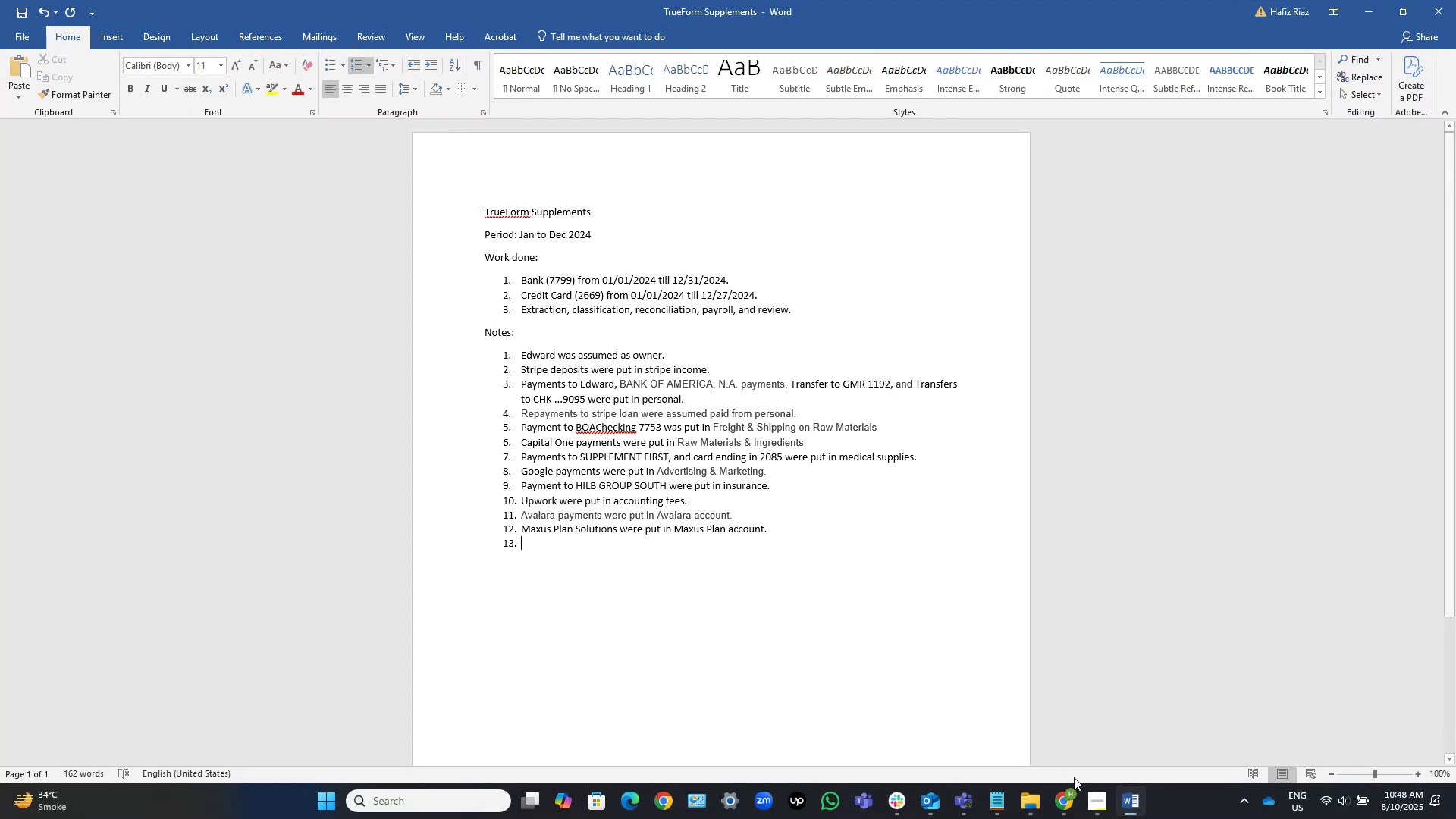 
left_click([1130, 798])
 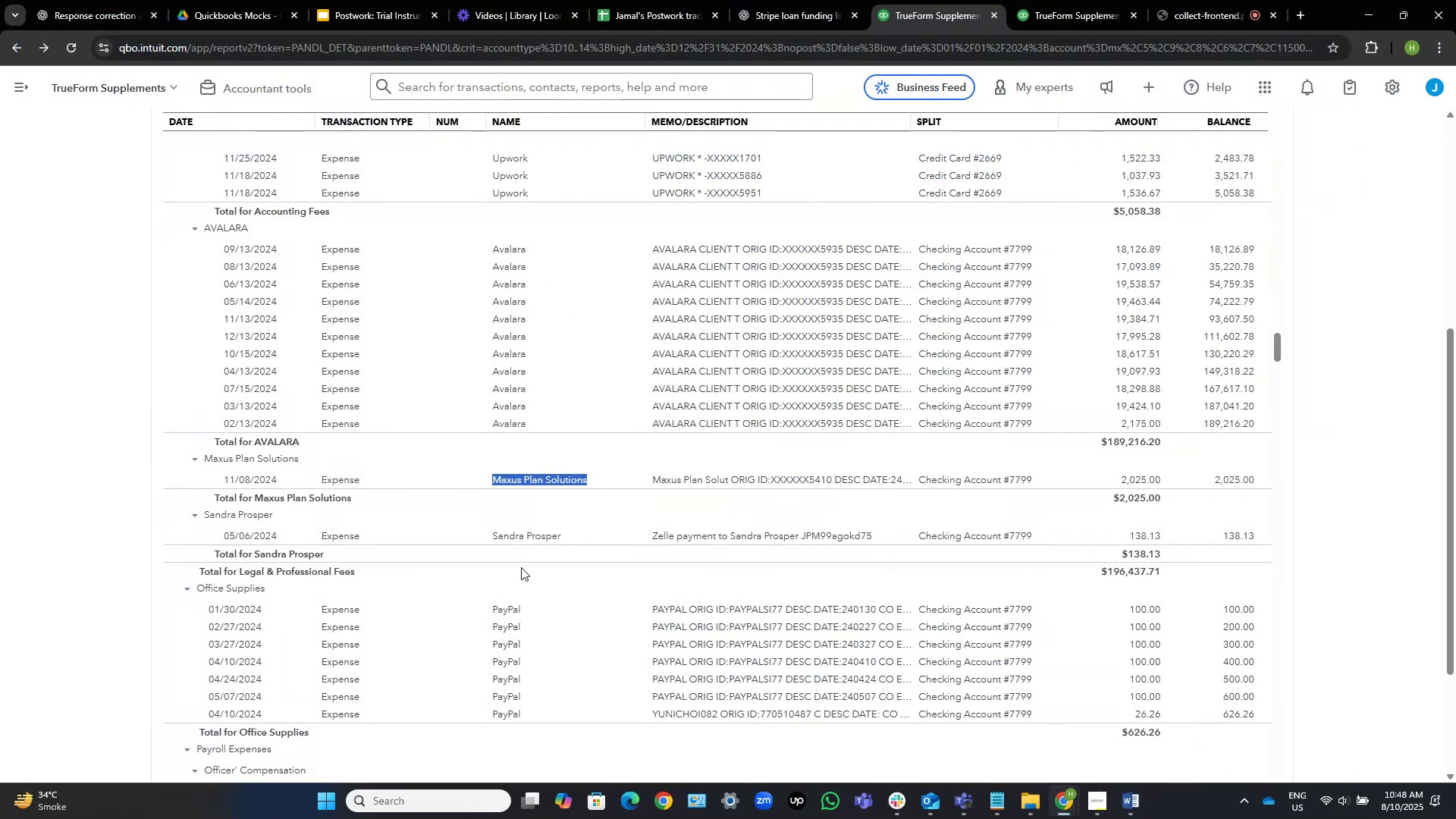 
left_click([613, 479])
 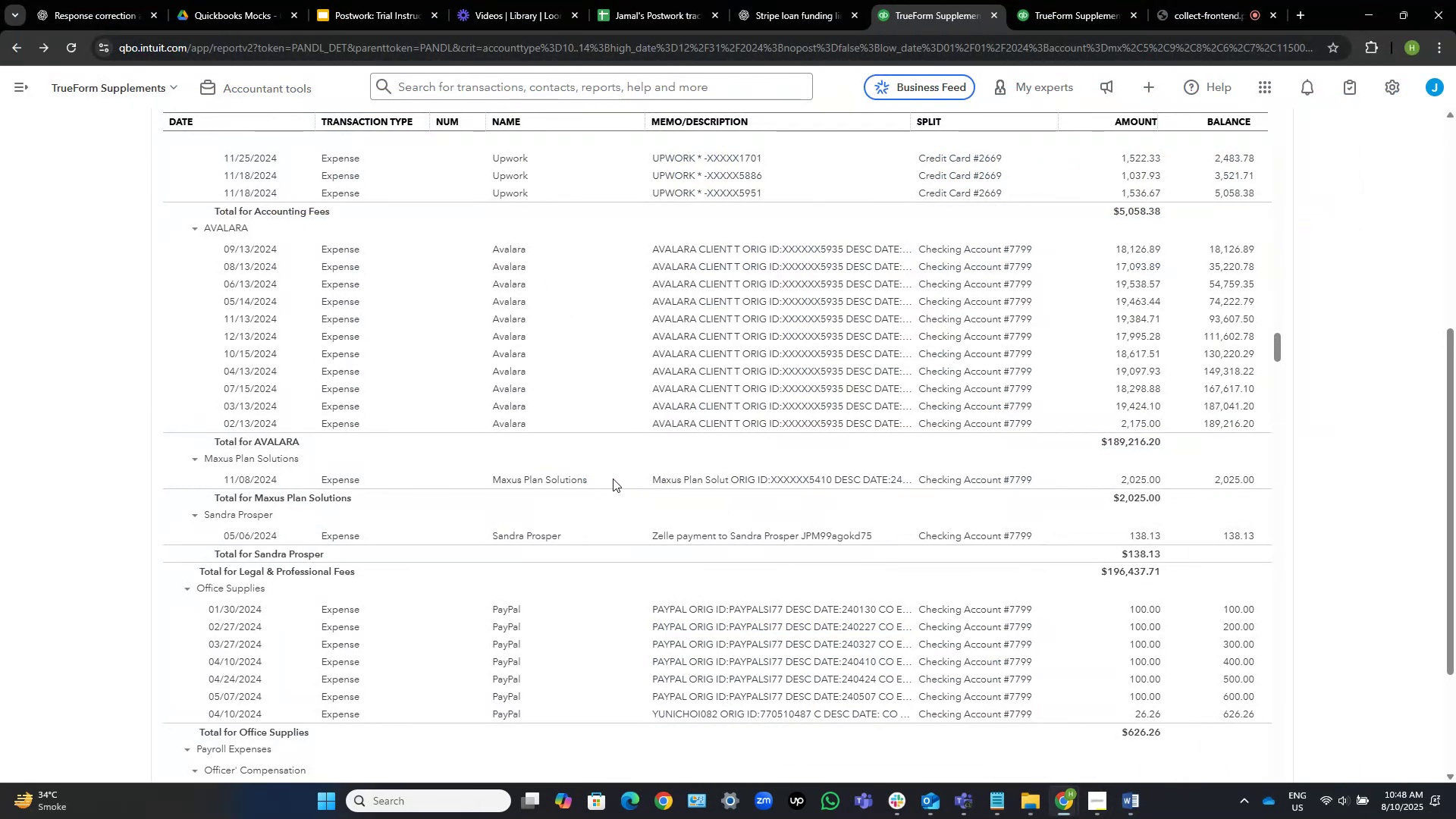 
scroll: coordinate [566, 500], scroll_direction: none, amount: 0.0
 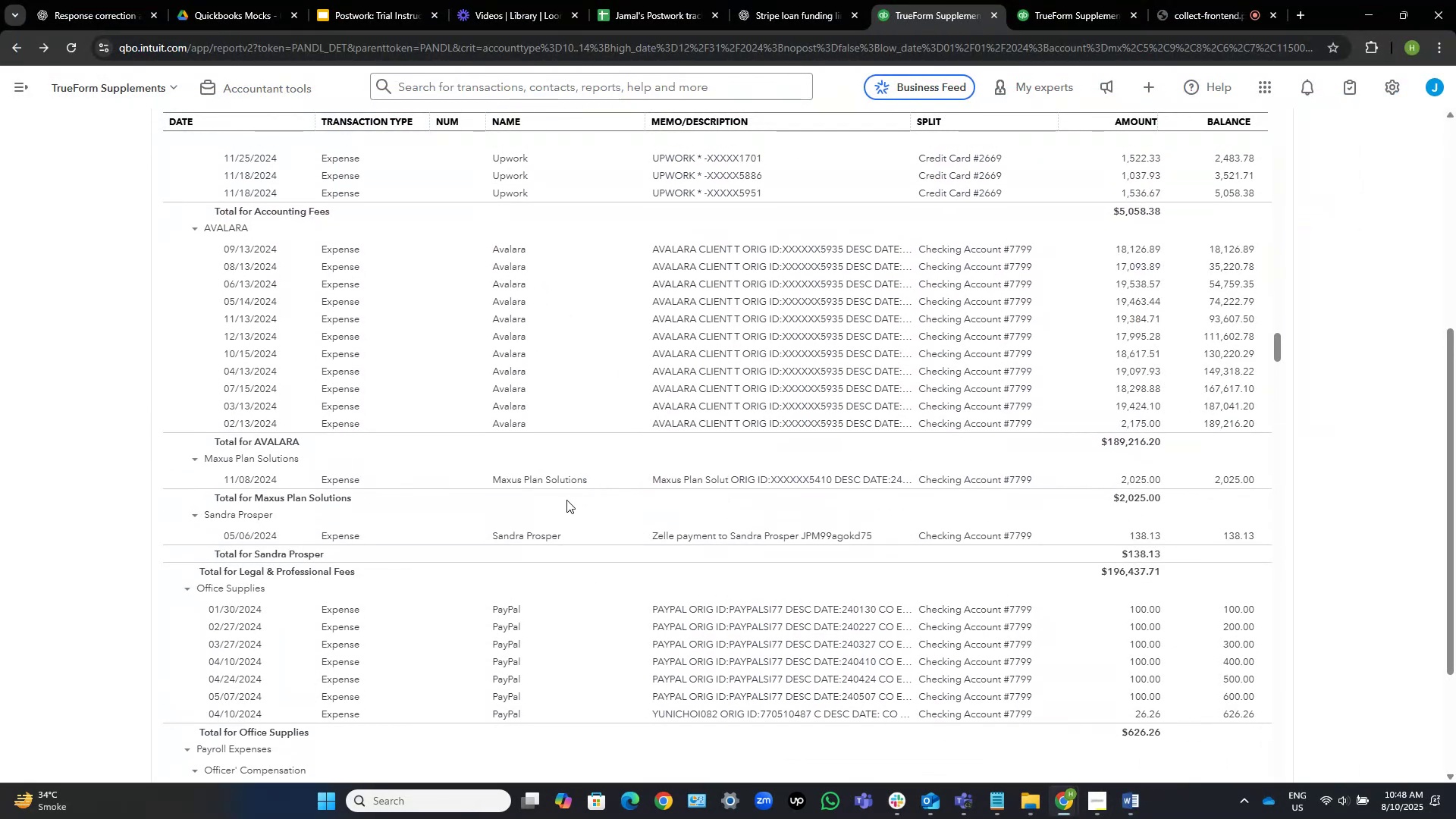 
scroll: coordinate [660, 519], scroll_direction: down, amount: 15.0
 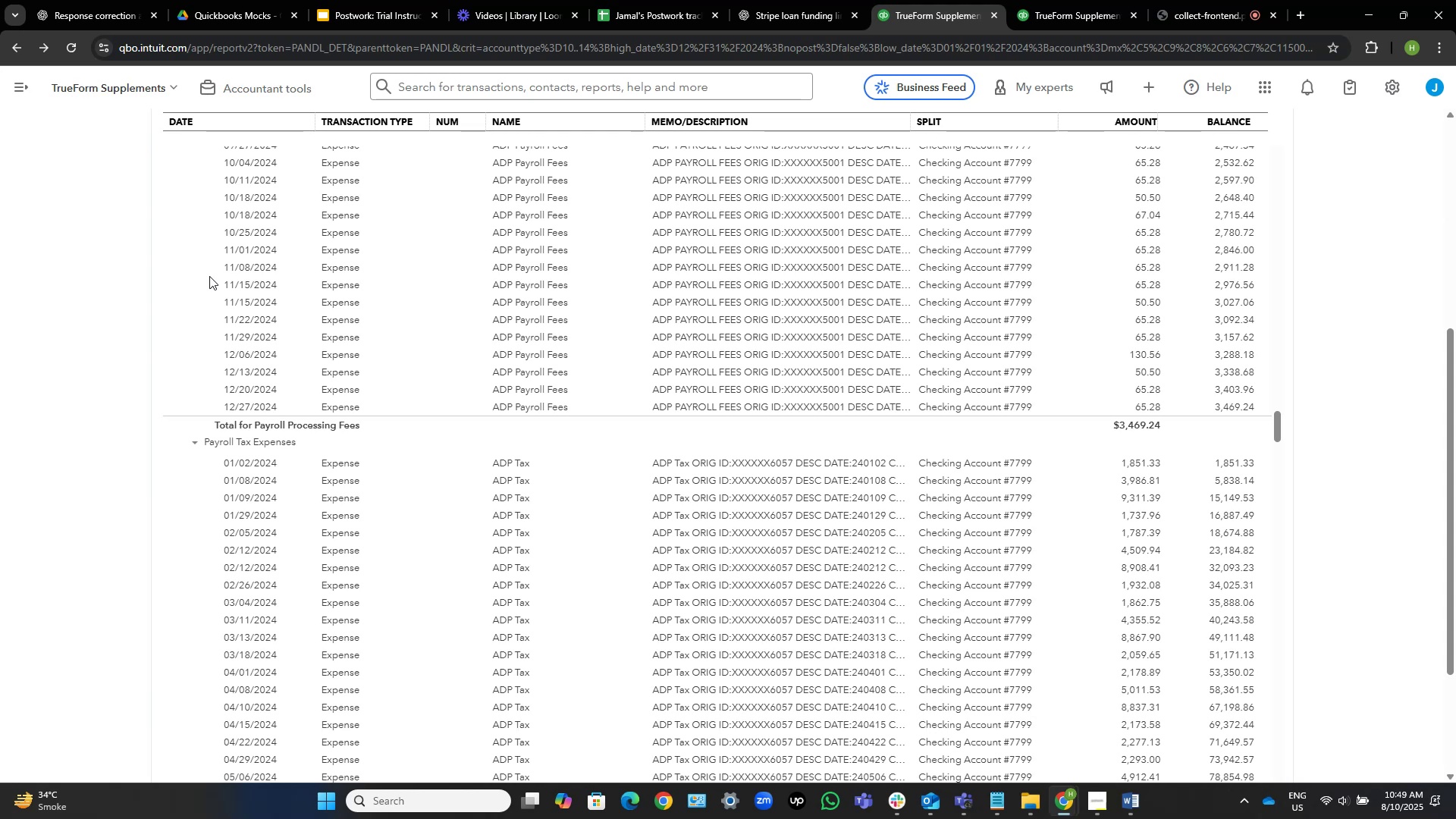 
wait(20.73)
 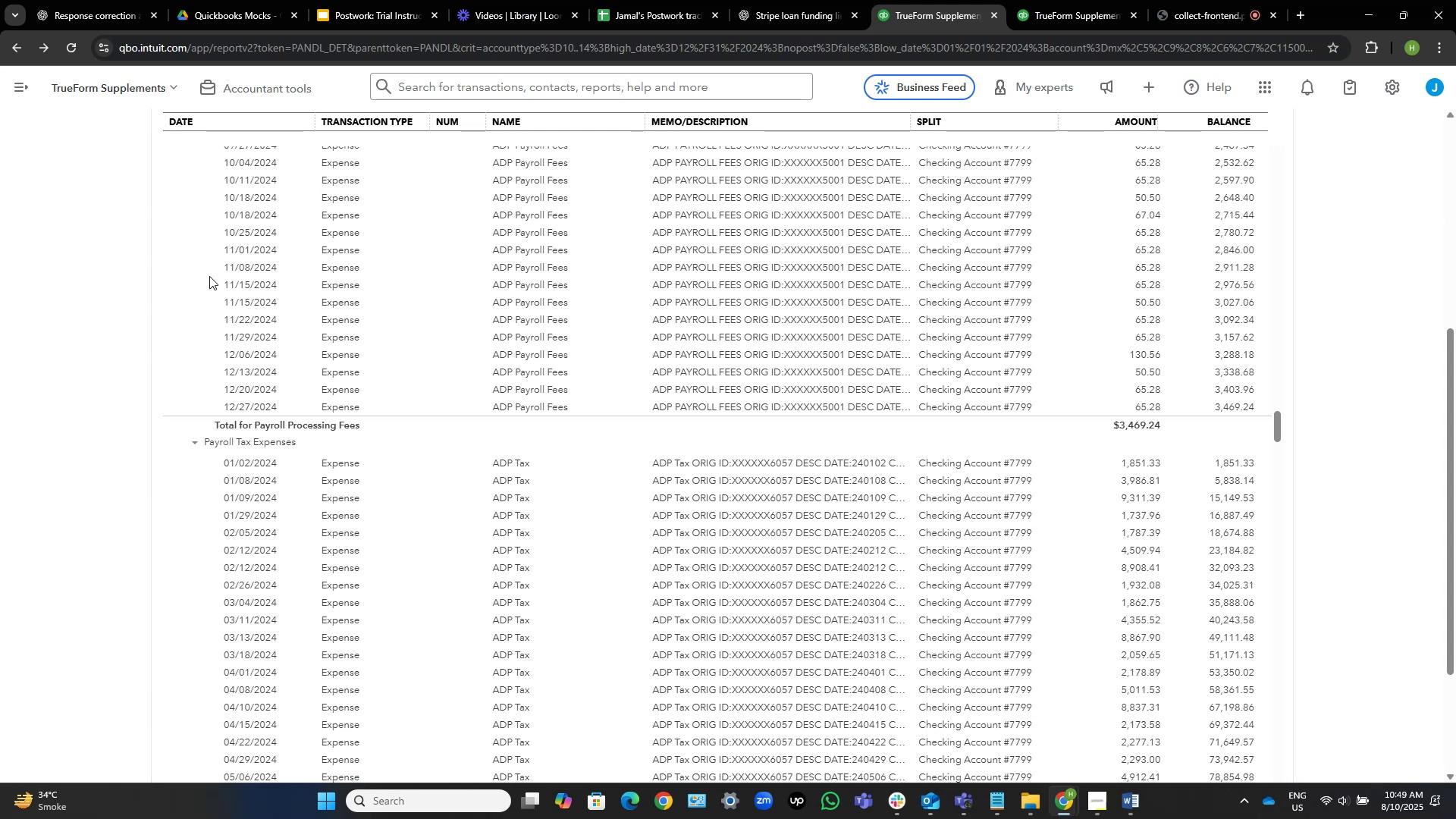 
scroll: coordinate [552, 298], scroll_direction: down, amount: 16.0
 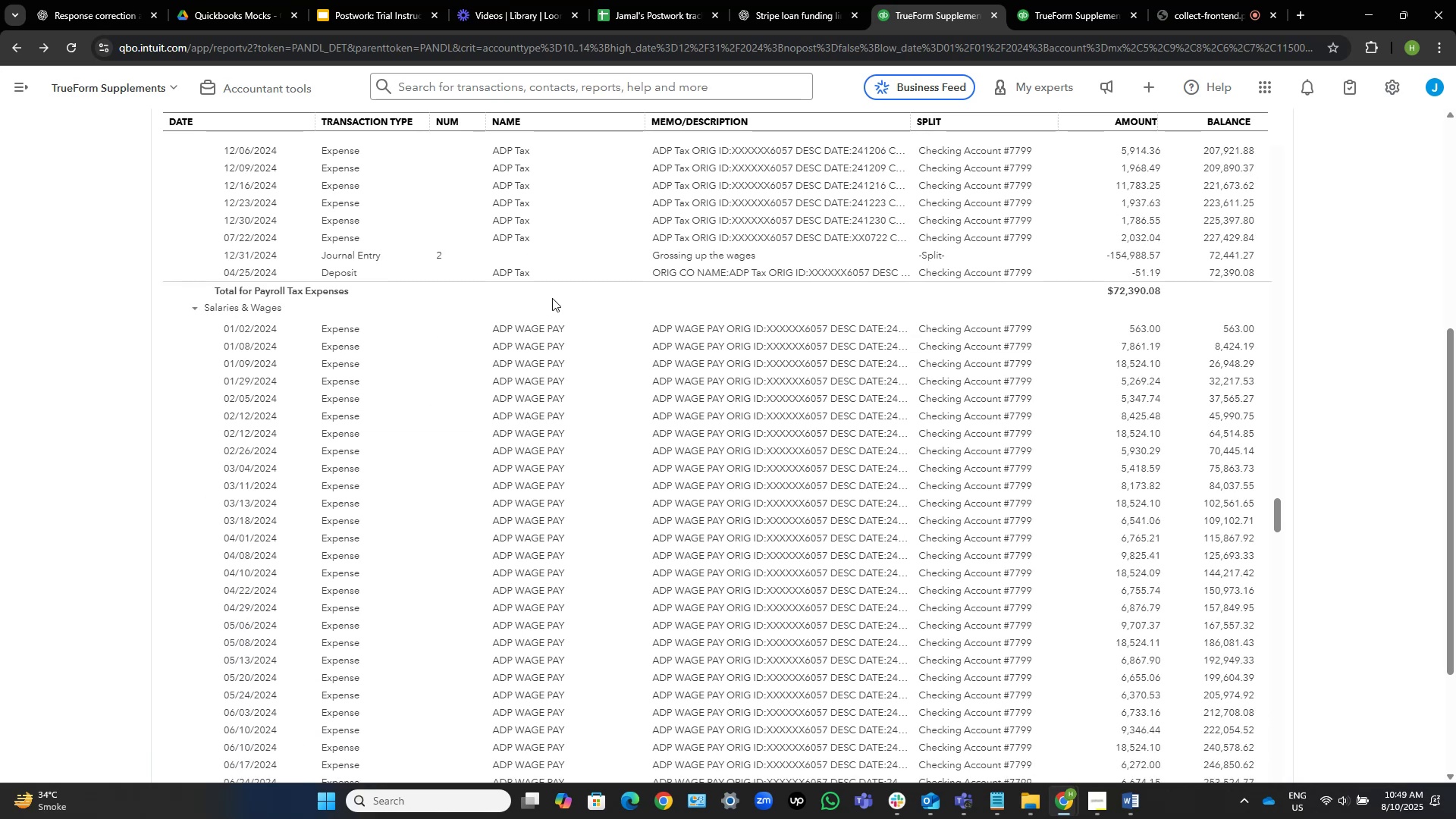 
scroll: coordinate [552, 298], scroll_direction: down, amount: 3.0
 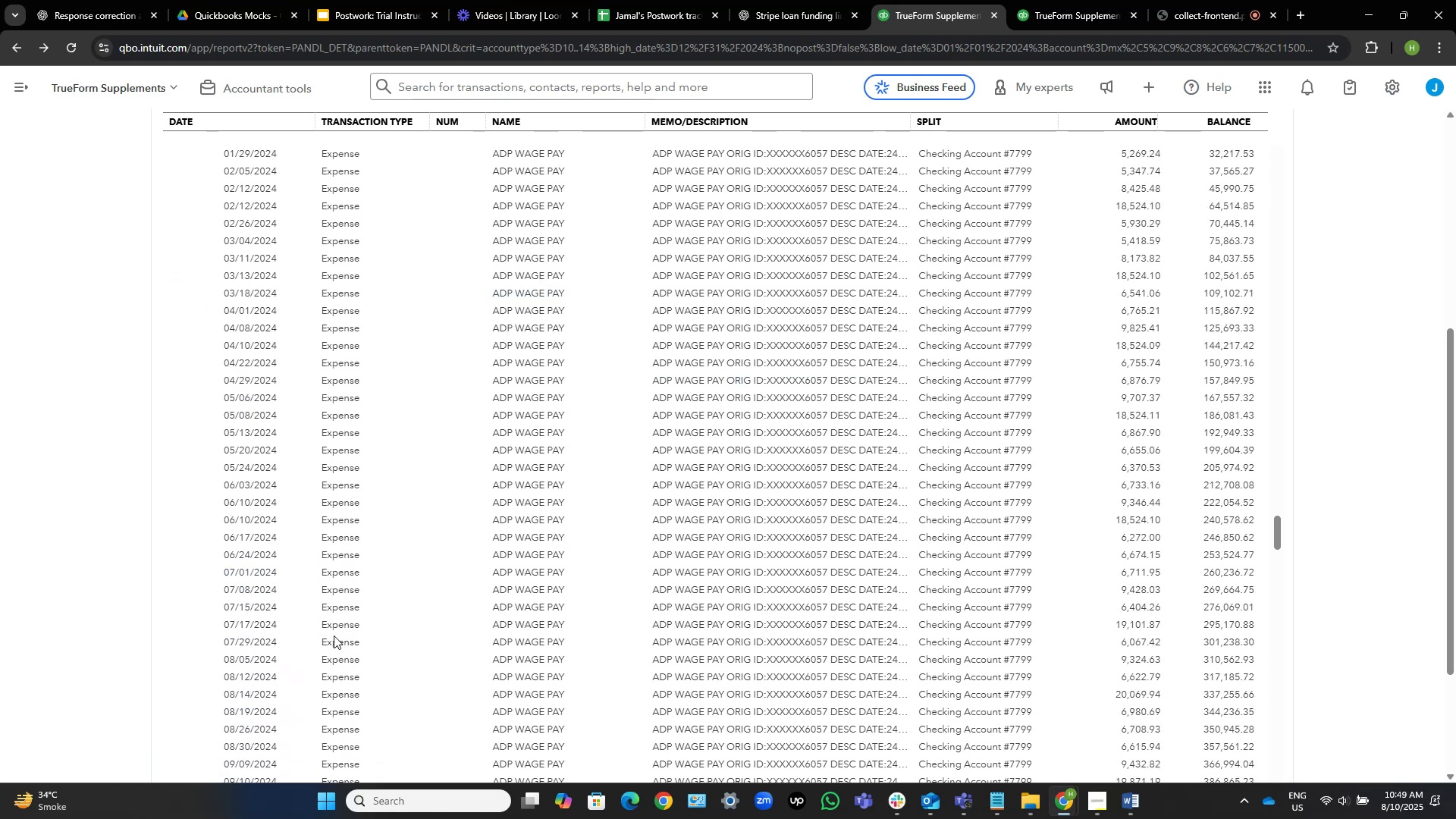 
left_click_drag(start_coordinate=[570, 659], to_coordinate=[486, 655])
 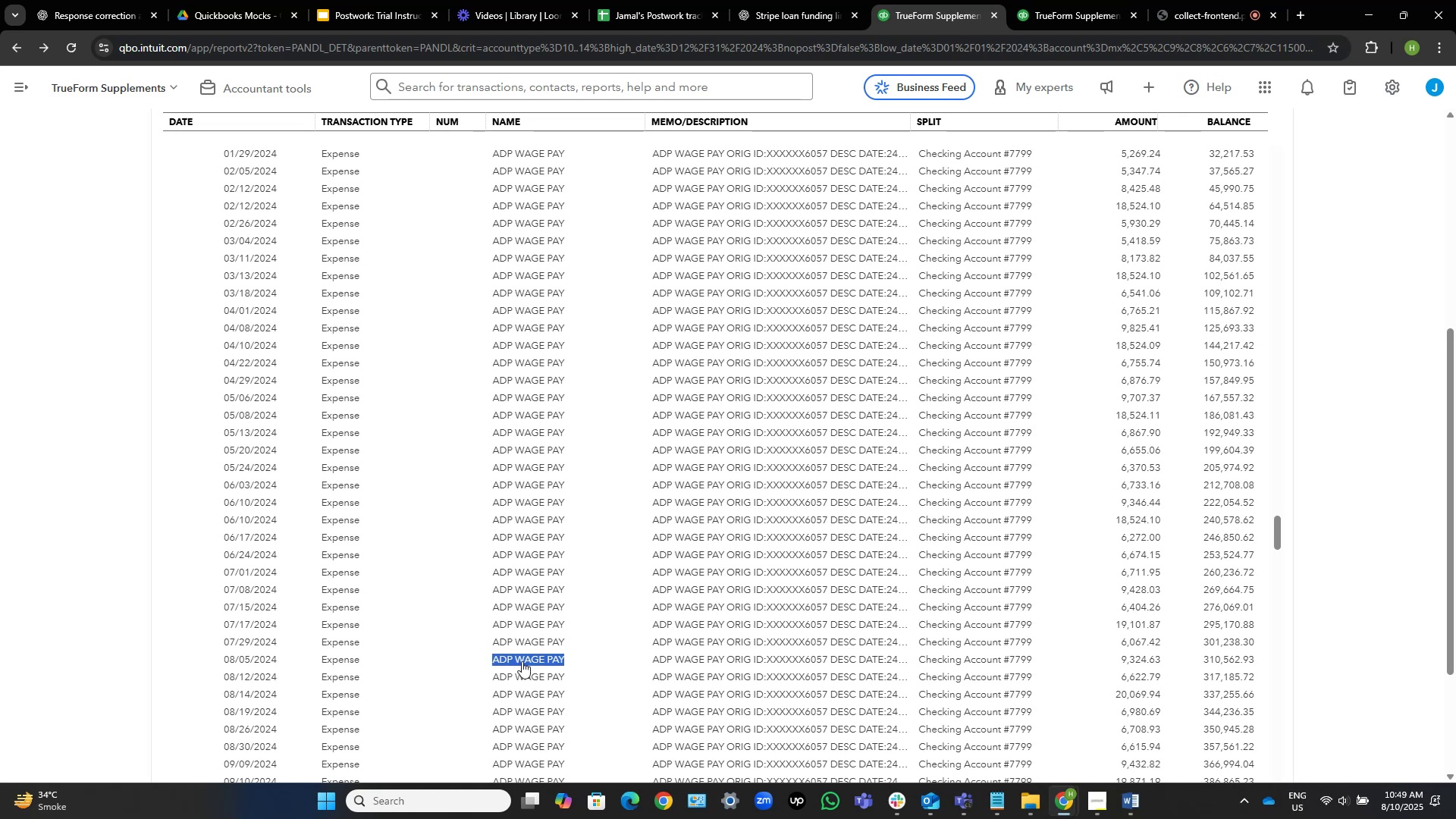 
key(Control+C)
 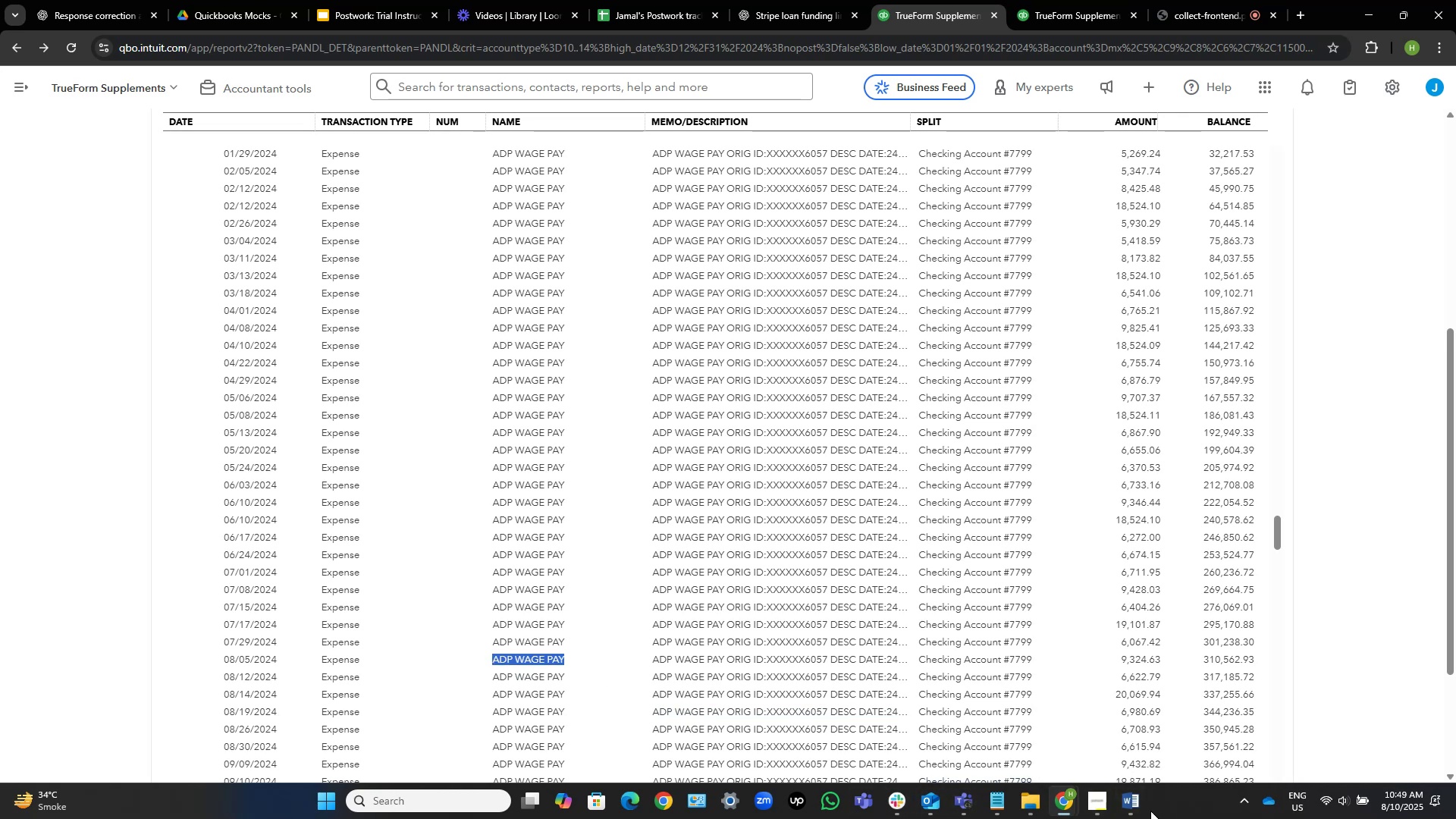 
left_click([1139, 808])
 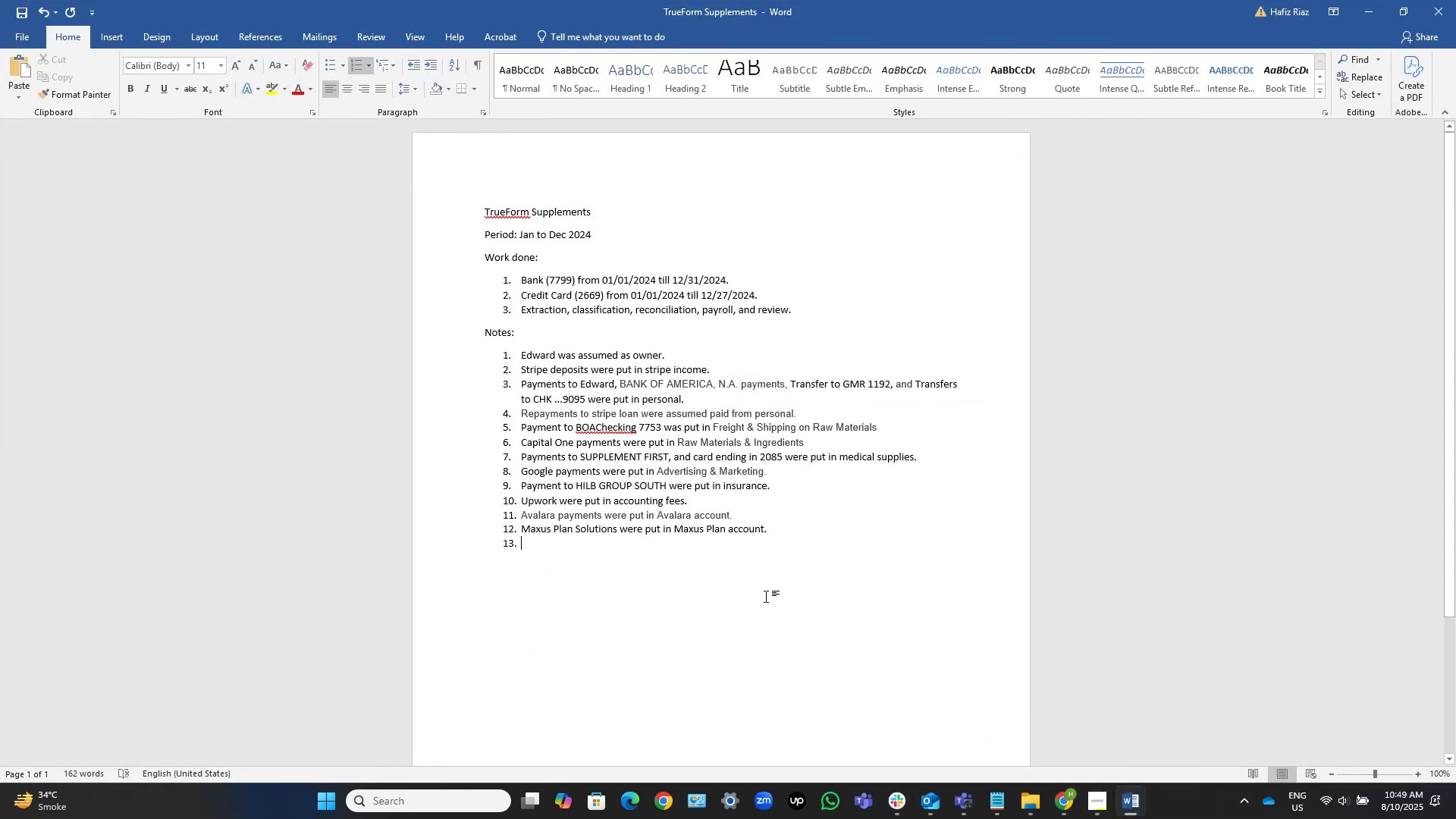 
key(Control+V)
 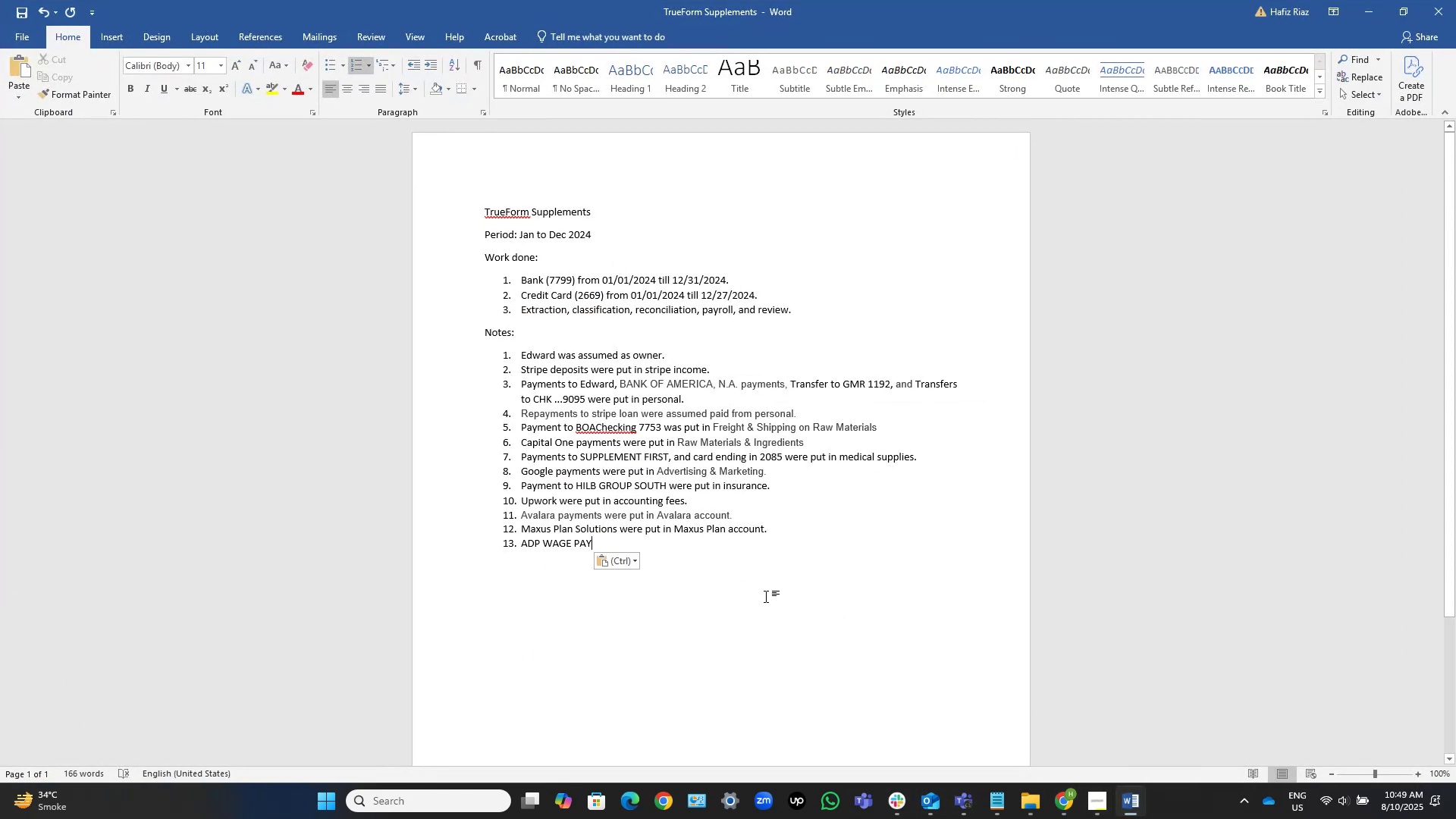 
type( we put in laries & wages[Home][End].[Home])
key(NumpadEnter)
 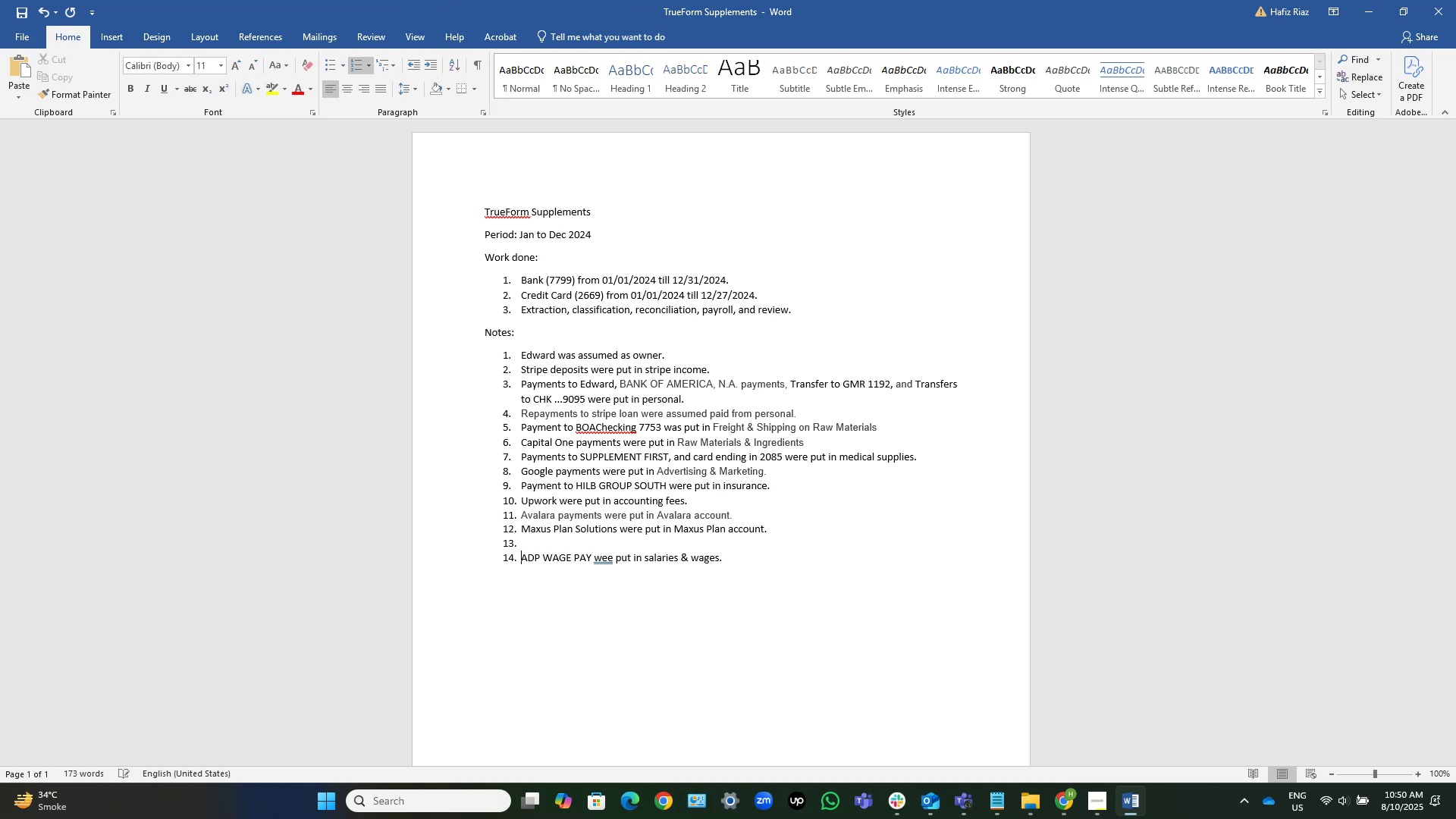 
 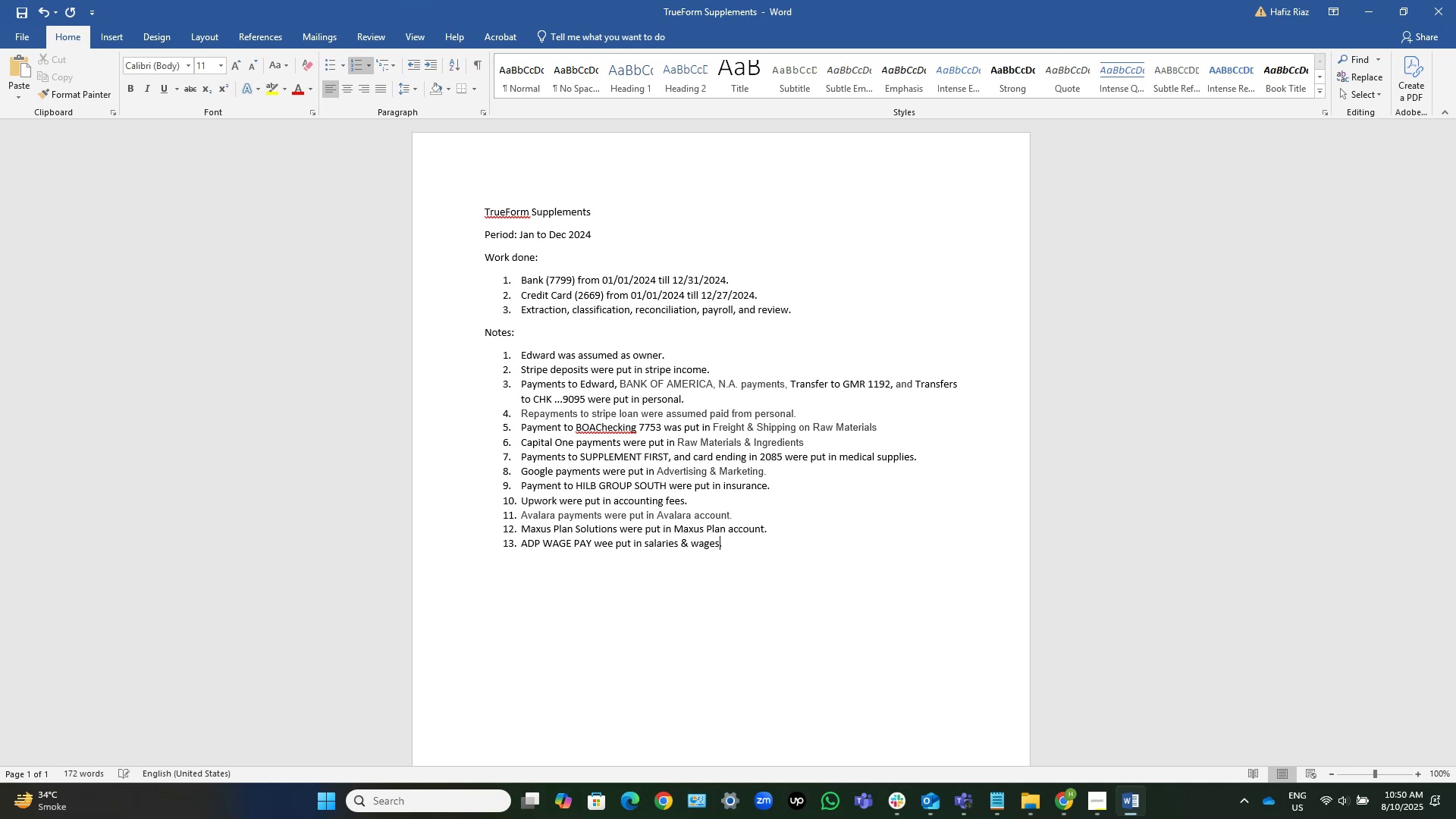 
key(ArrowUp)
 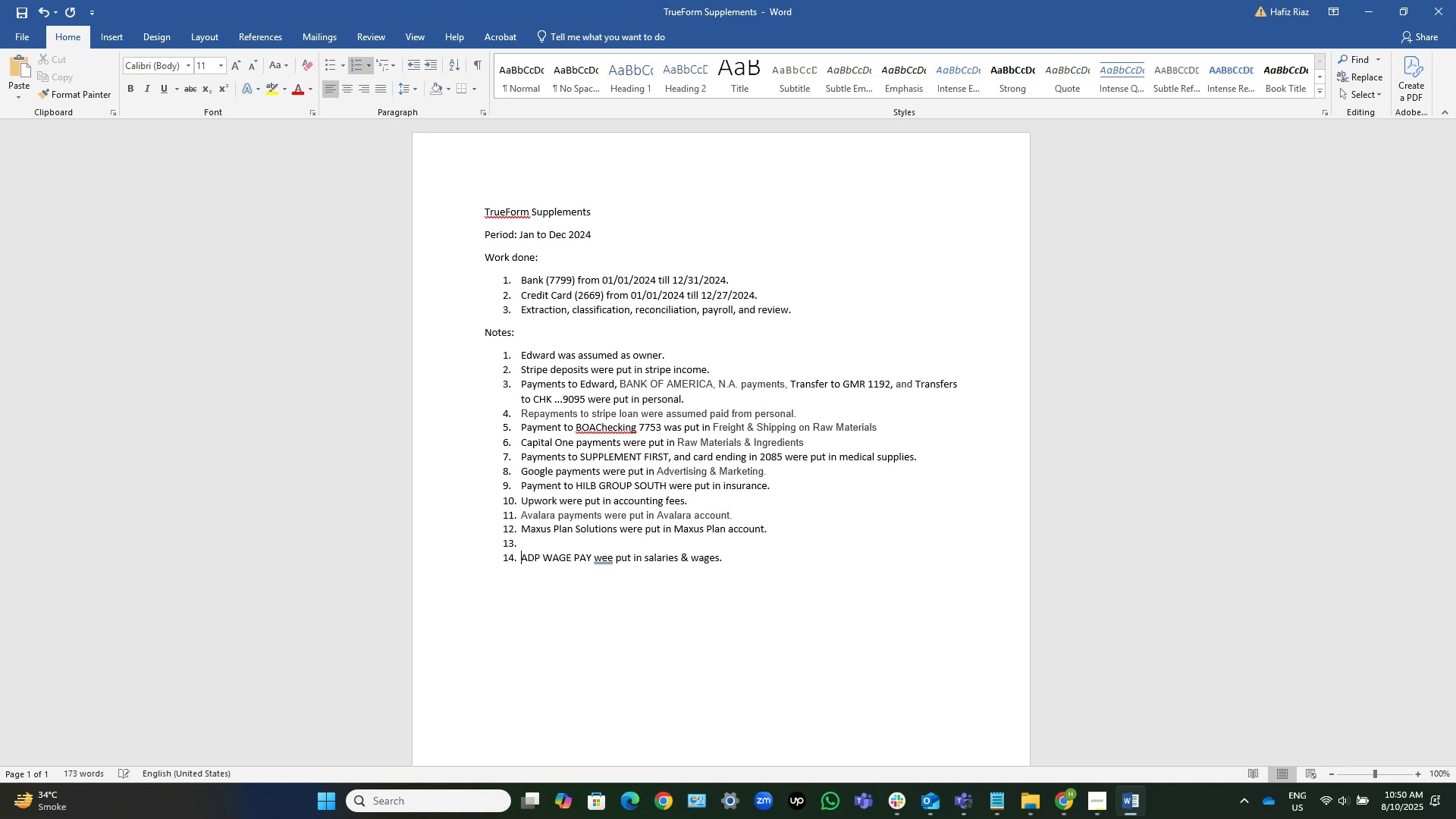 
key(Control+V)
 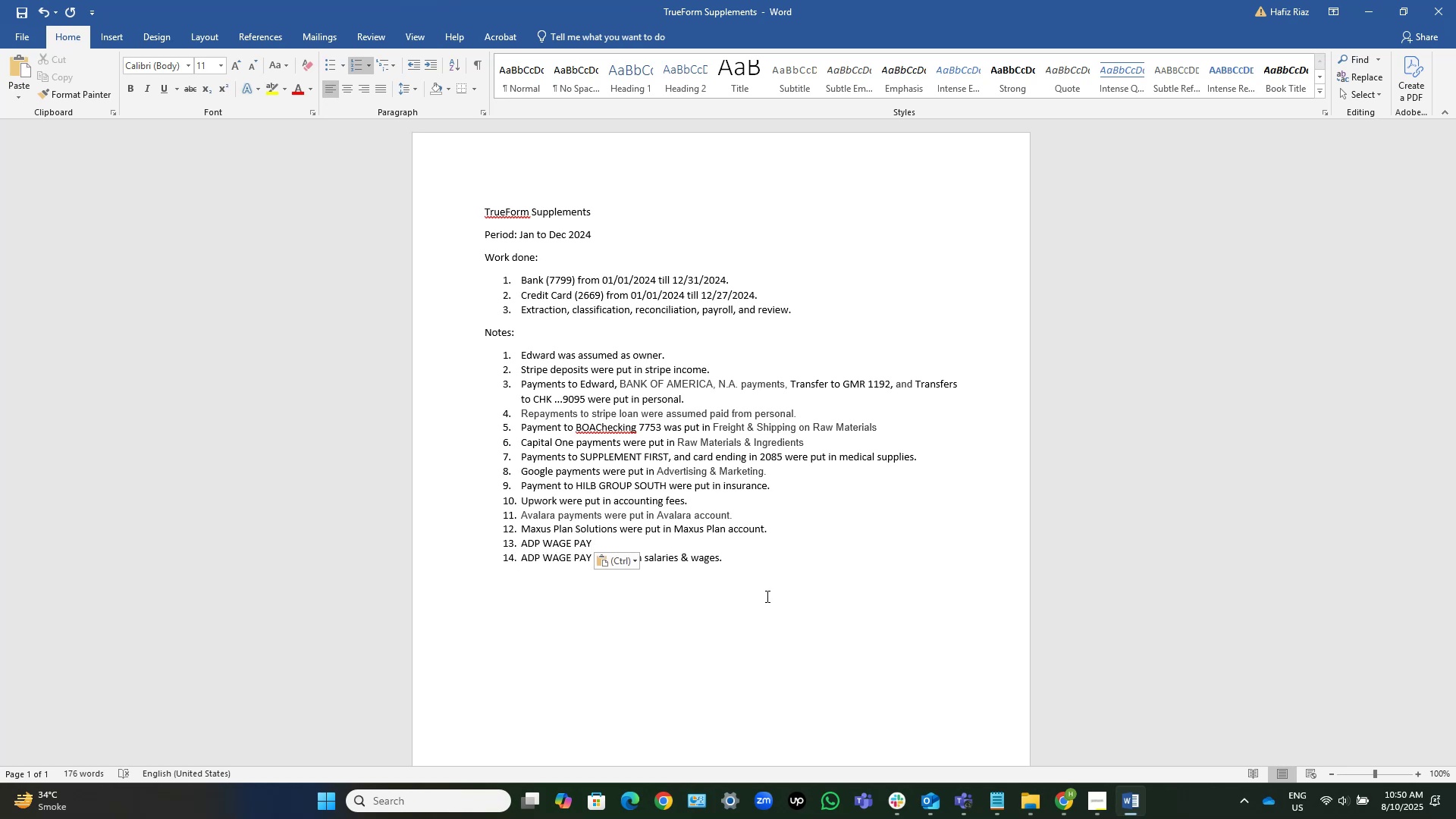 
key(Control+Shift+ArrowLeft)
 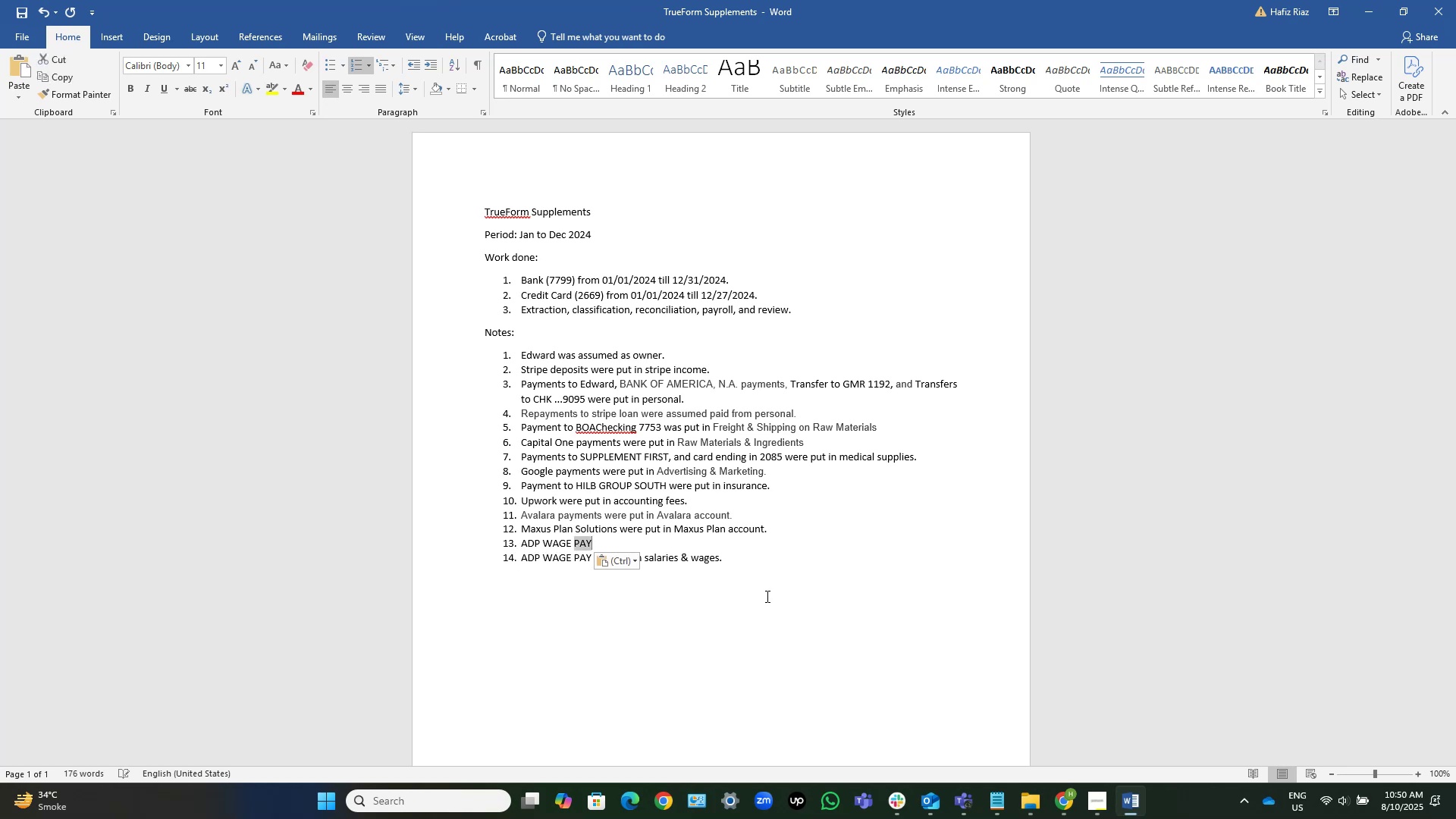 
key(Control+Shift+ArrowLeft)
 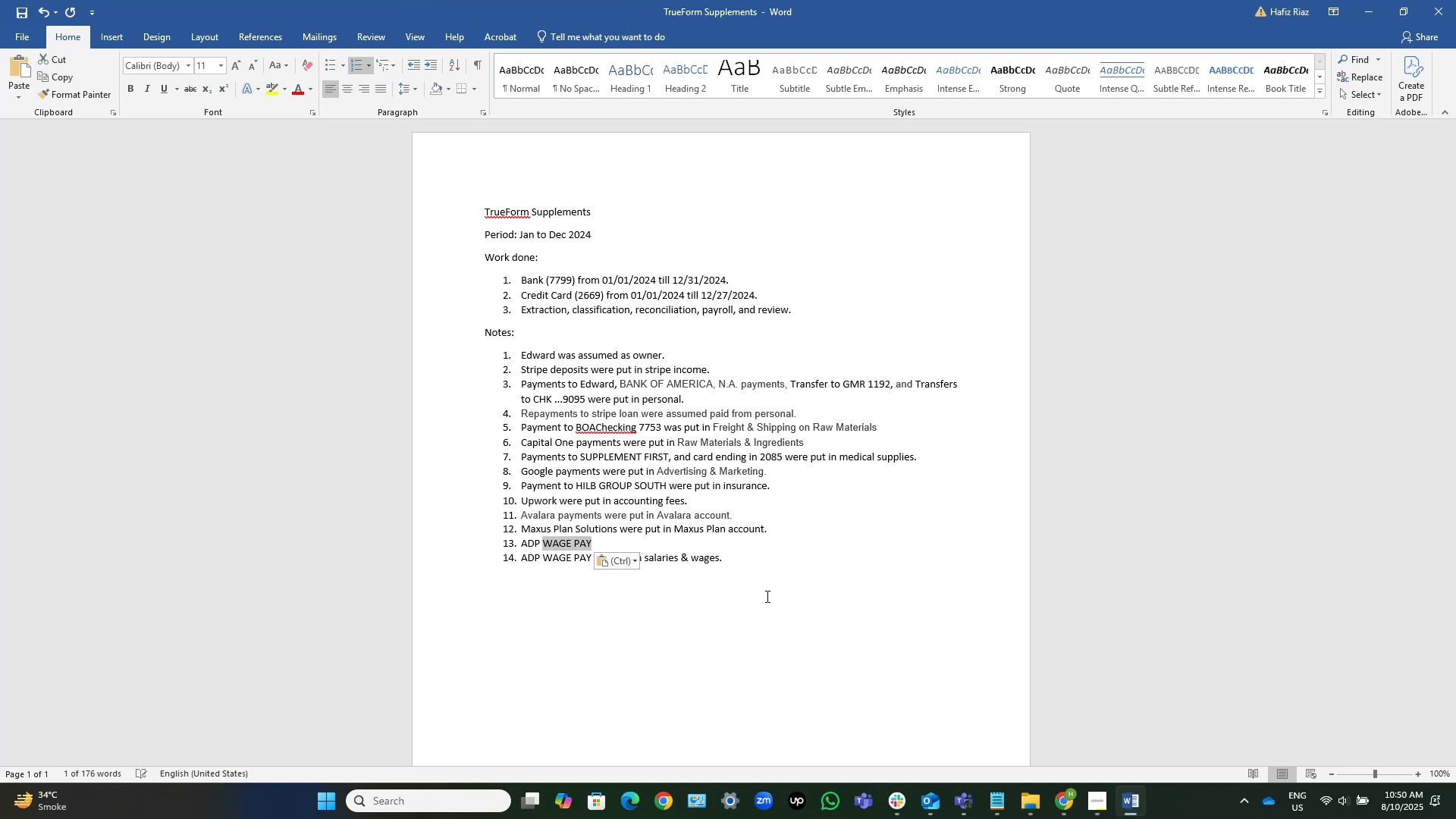 
type(Tax payments)
 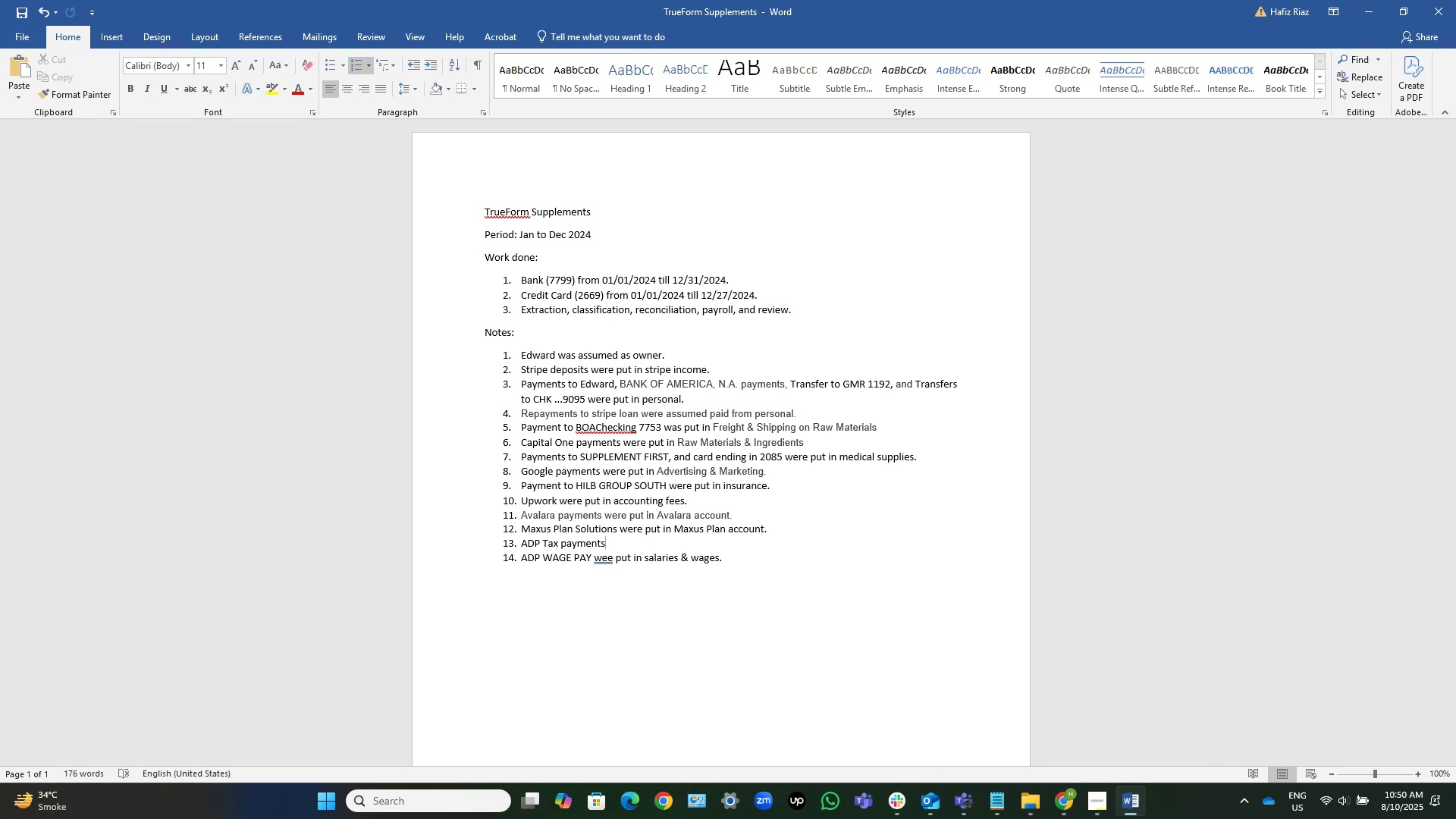 
wait(9.56)
 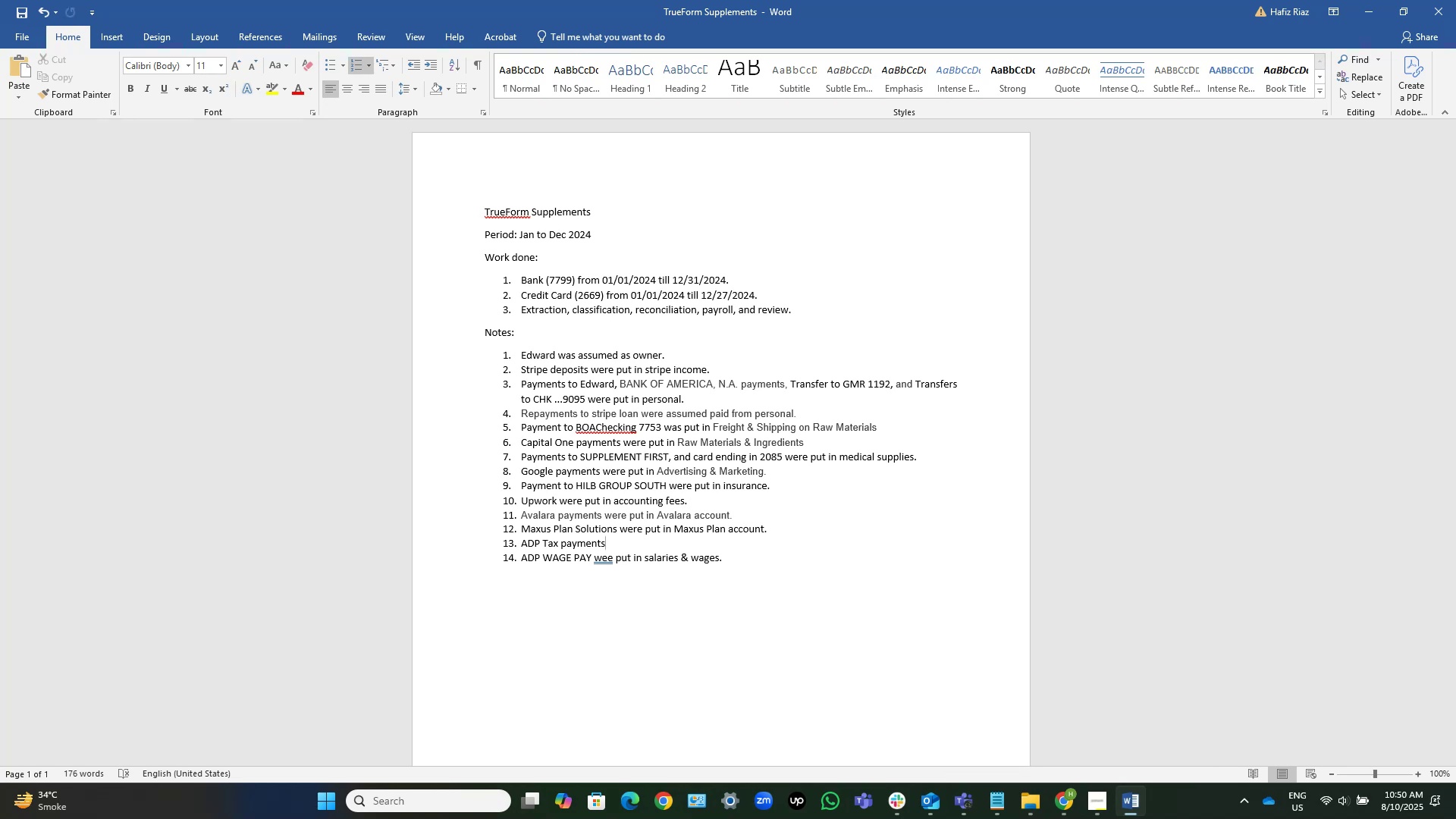 
type( ere put in payroll tax expense.)
 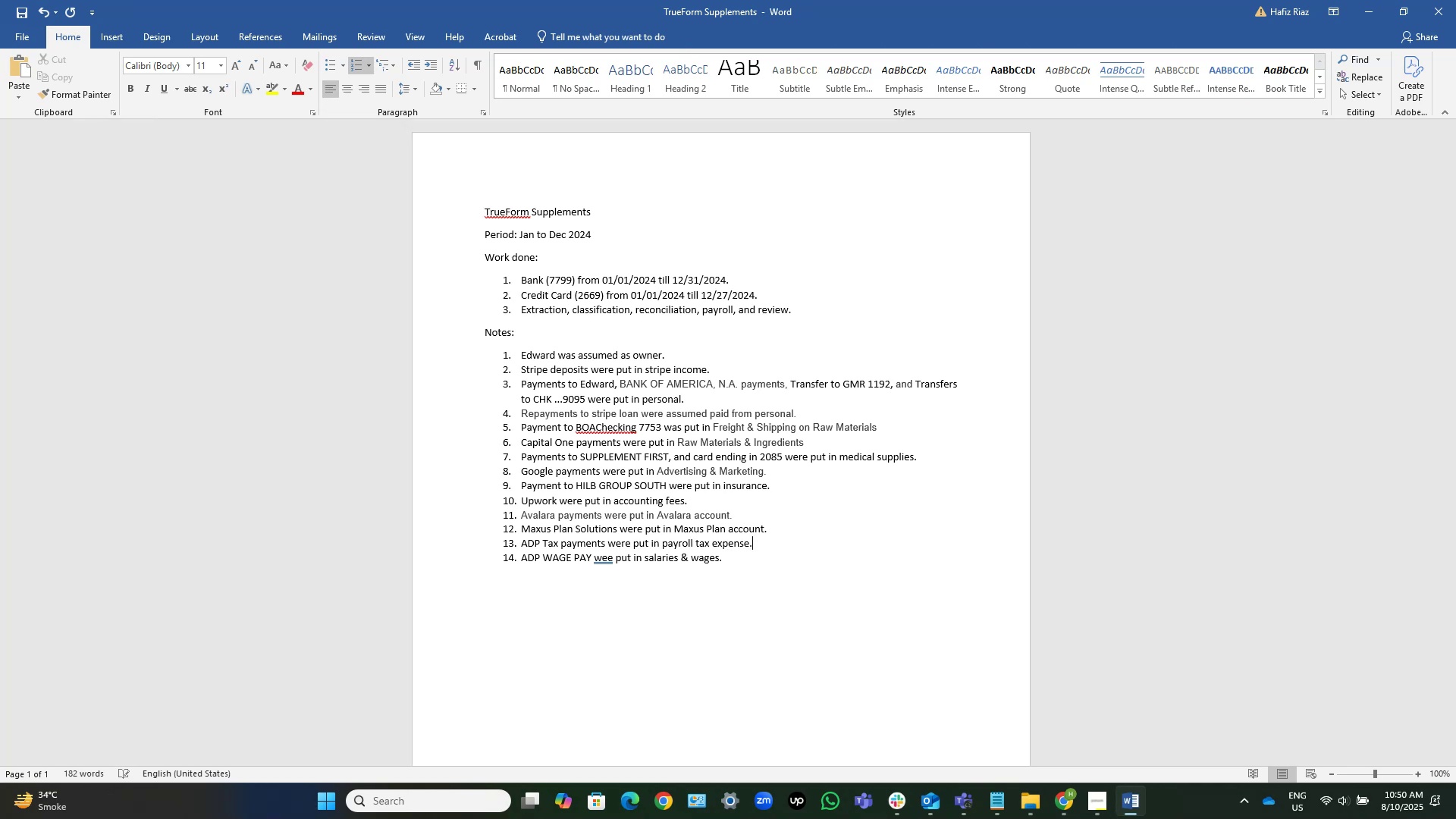 
hold_key(key=W, duration=0.32)
 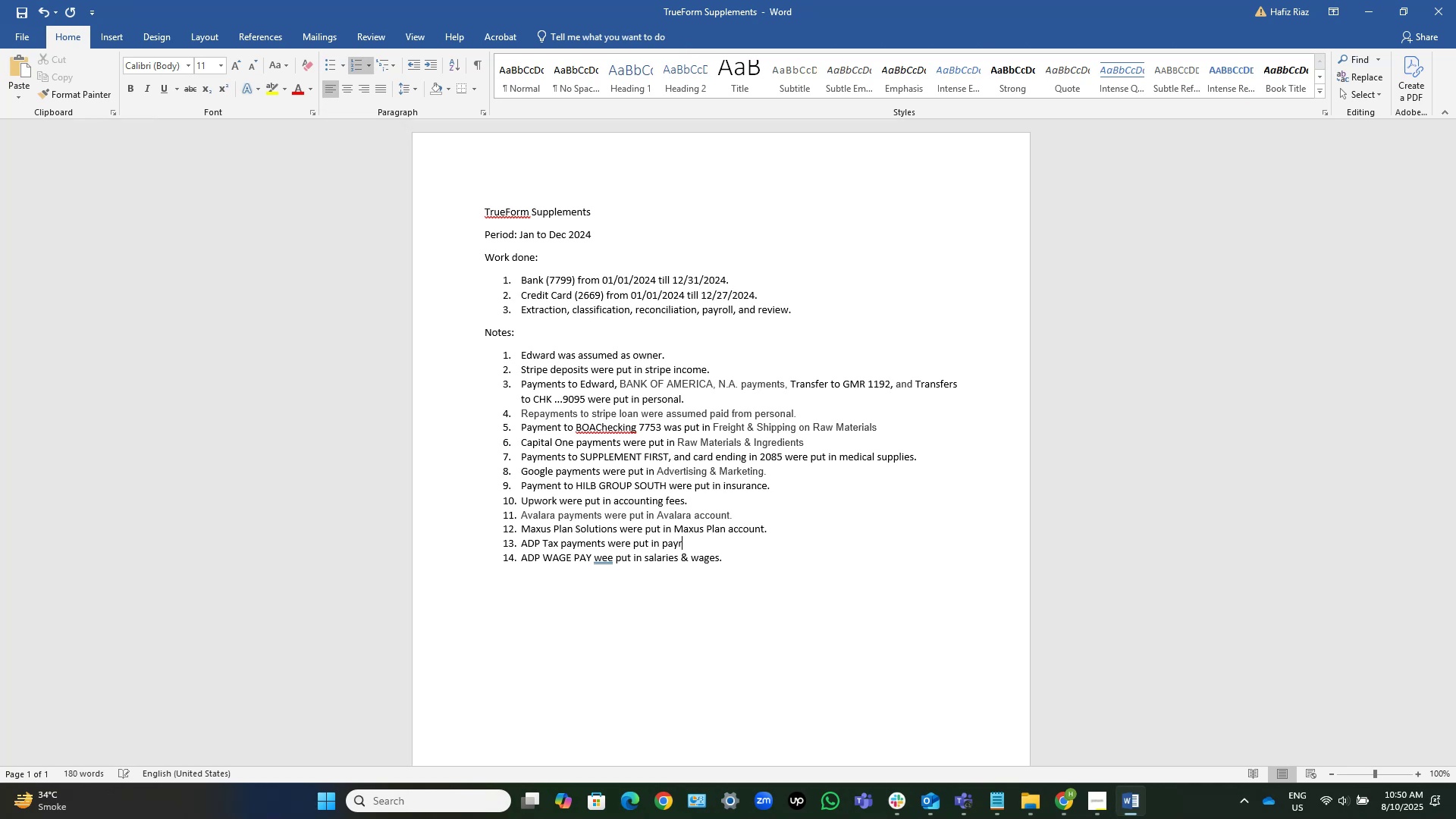 
key(ArrowDown)
 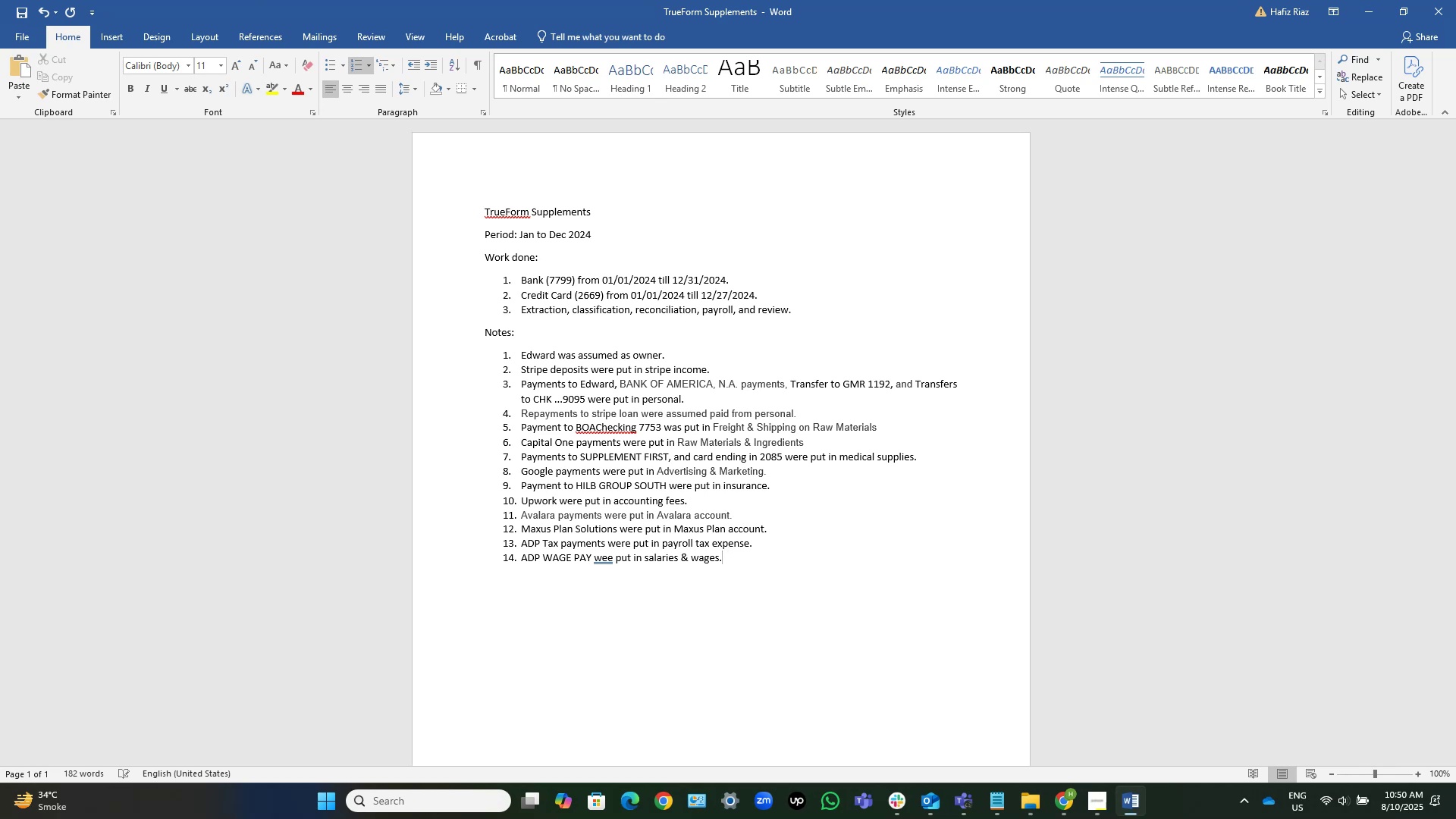 
key(Control+ArrowLeft)
 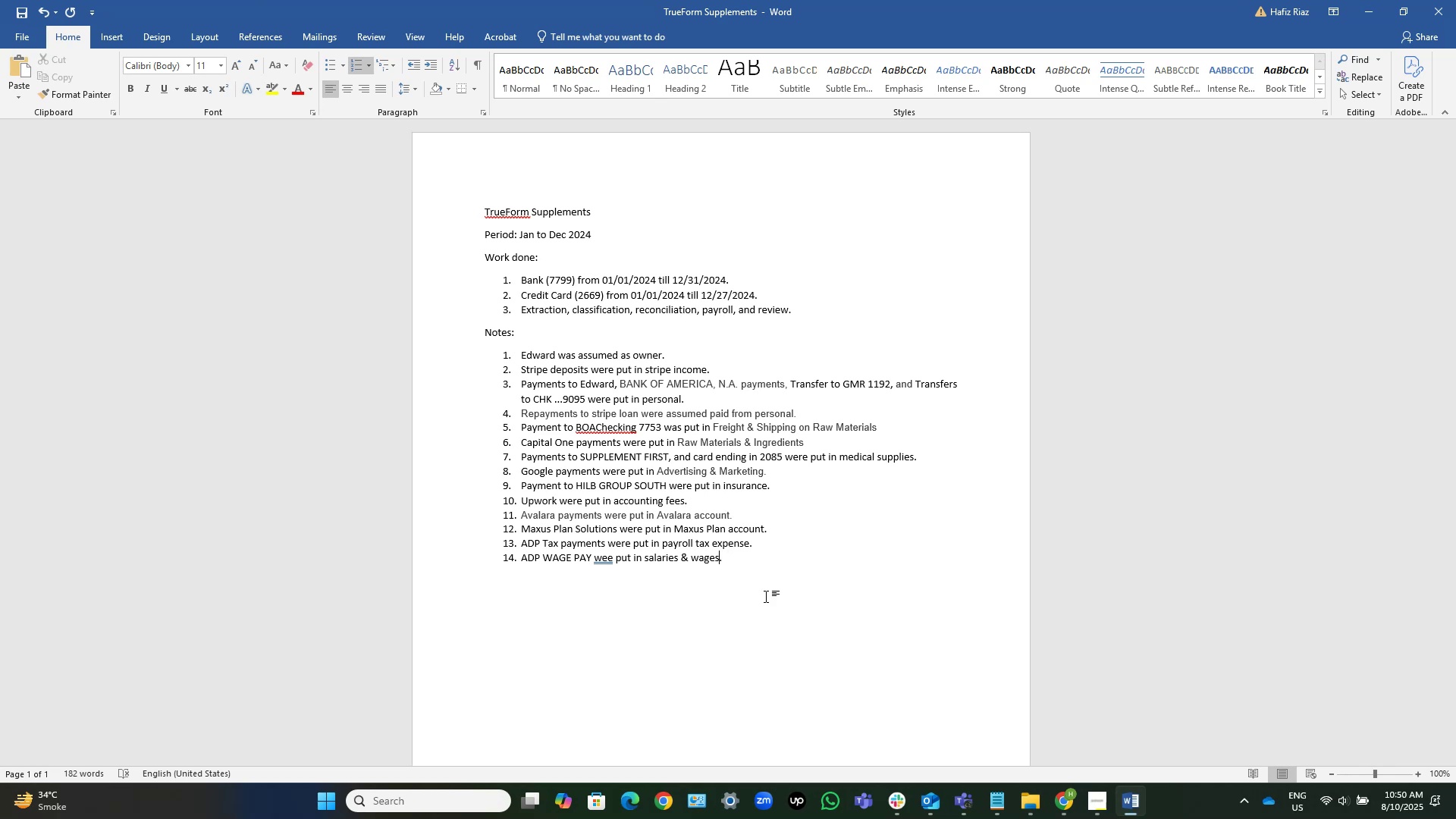 
key(Control+ArrowLeft)
 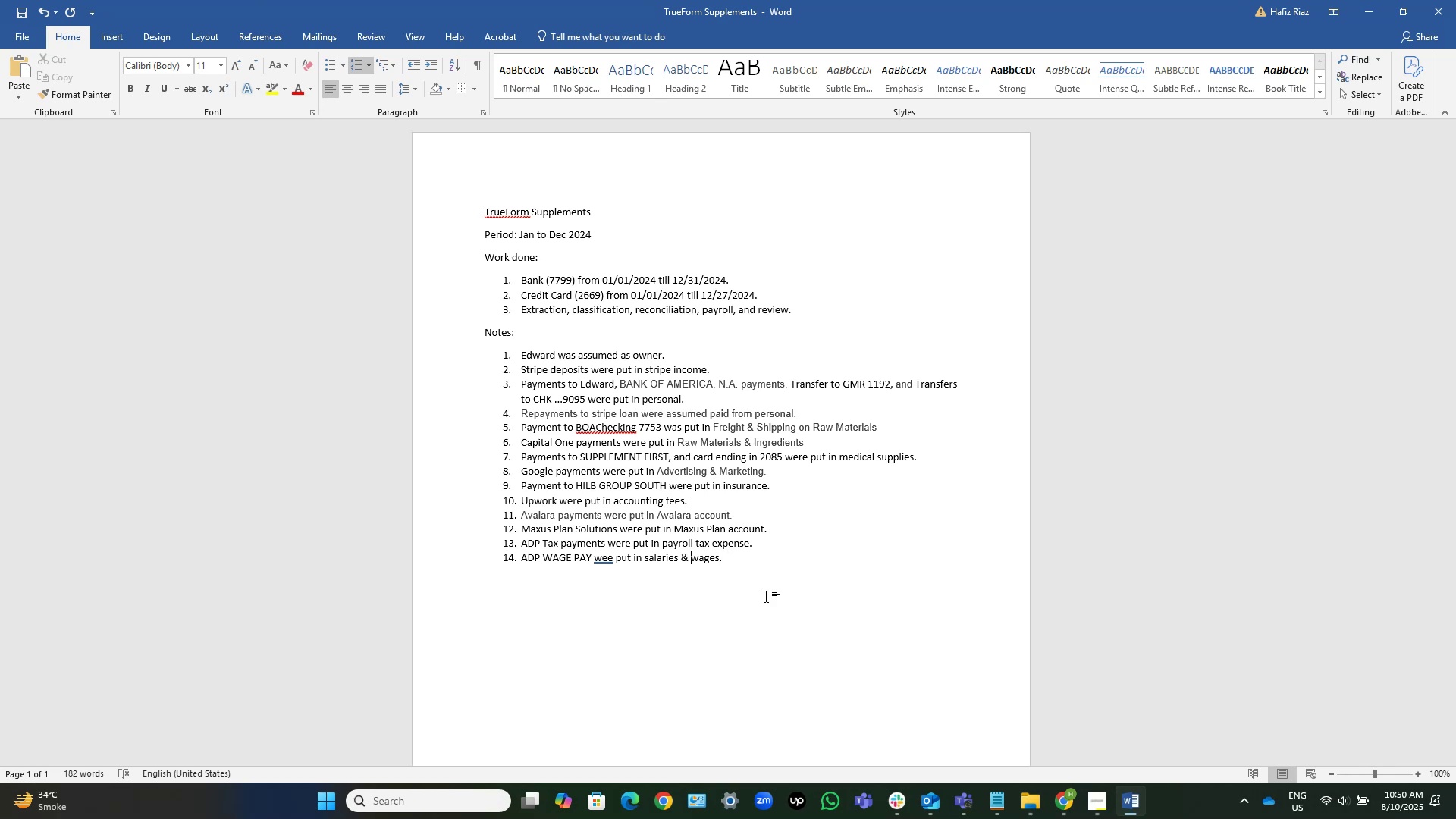 
key(Control+ArrowLeft)
 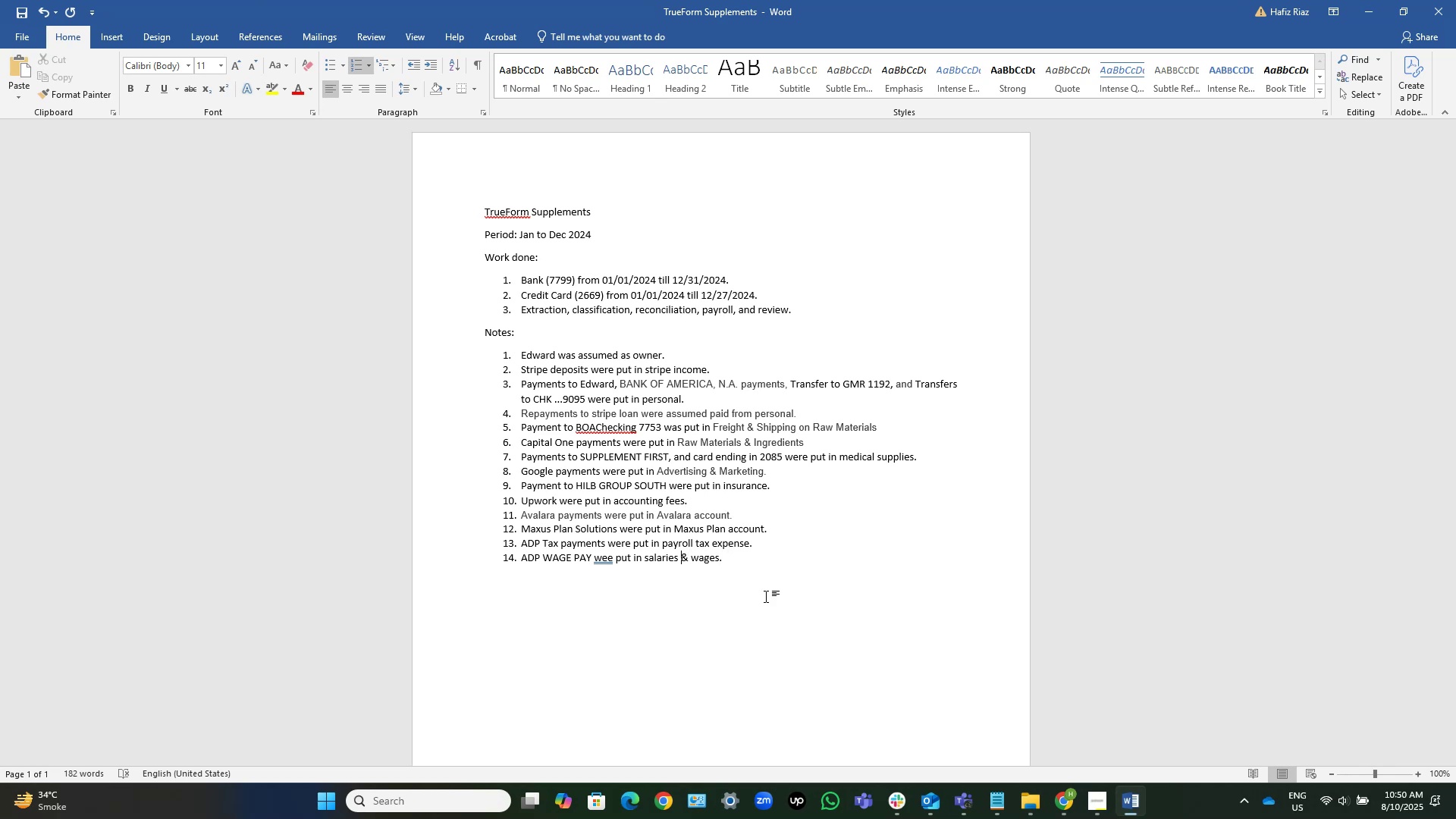 
key(Control+ArrowLeft)
 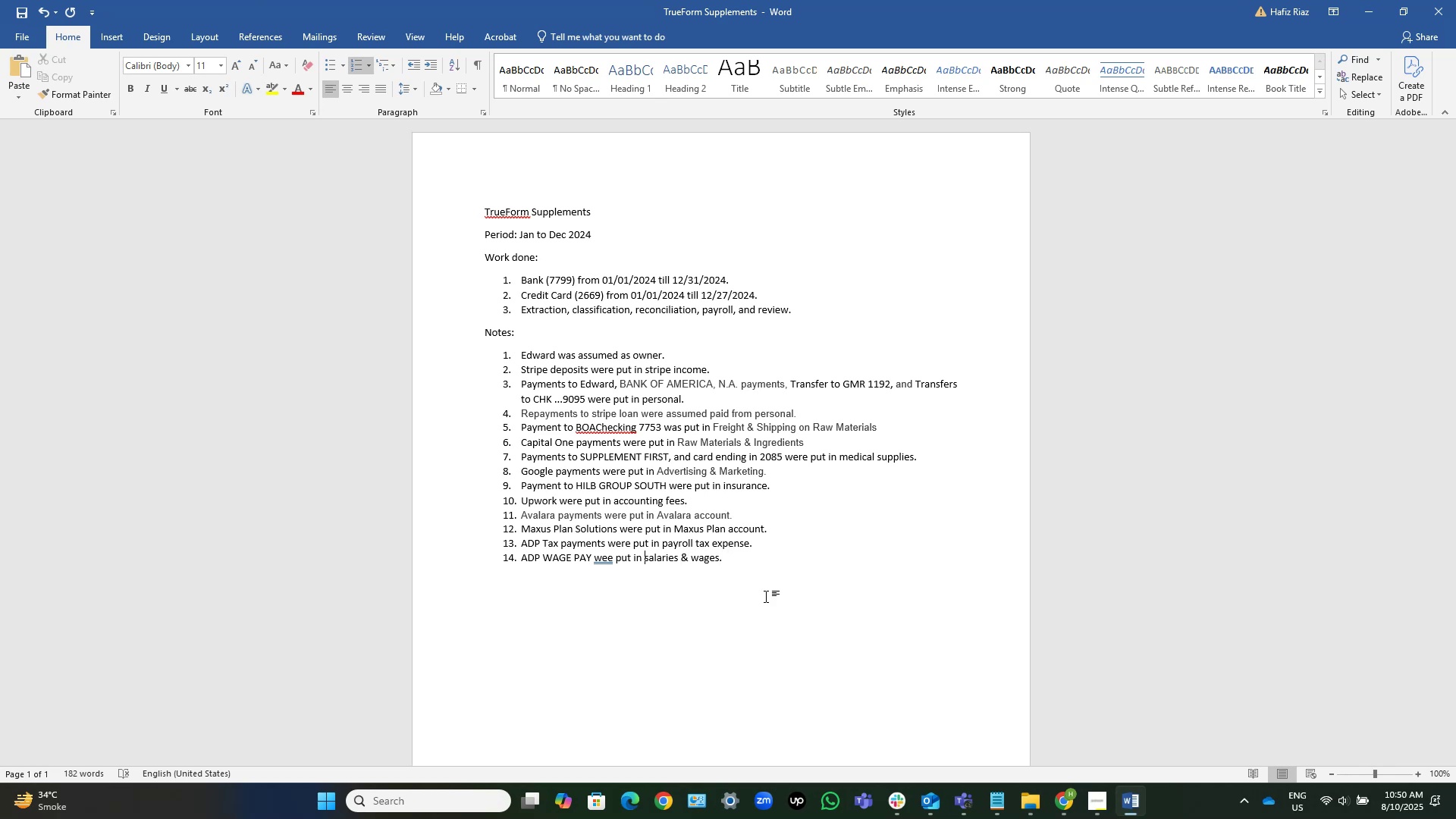 
key(Control+ArrowLeft)
 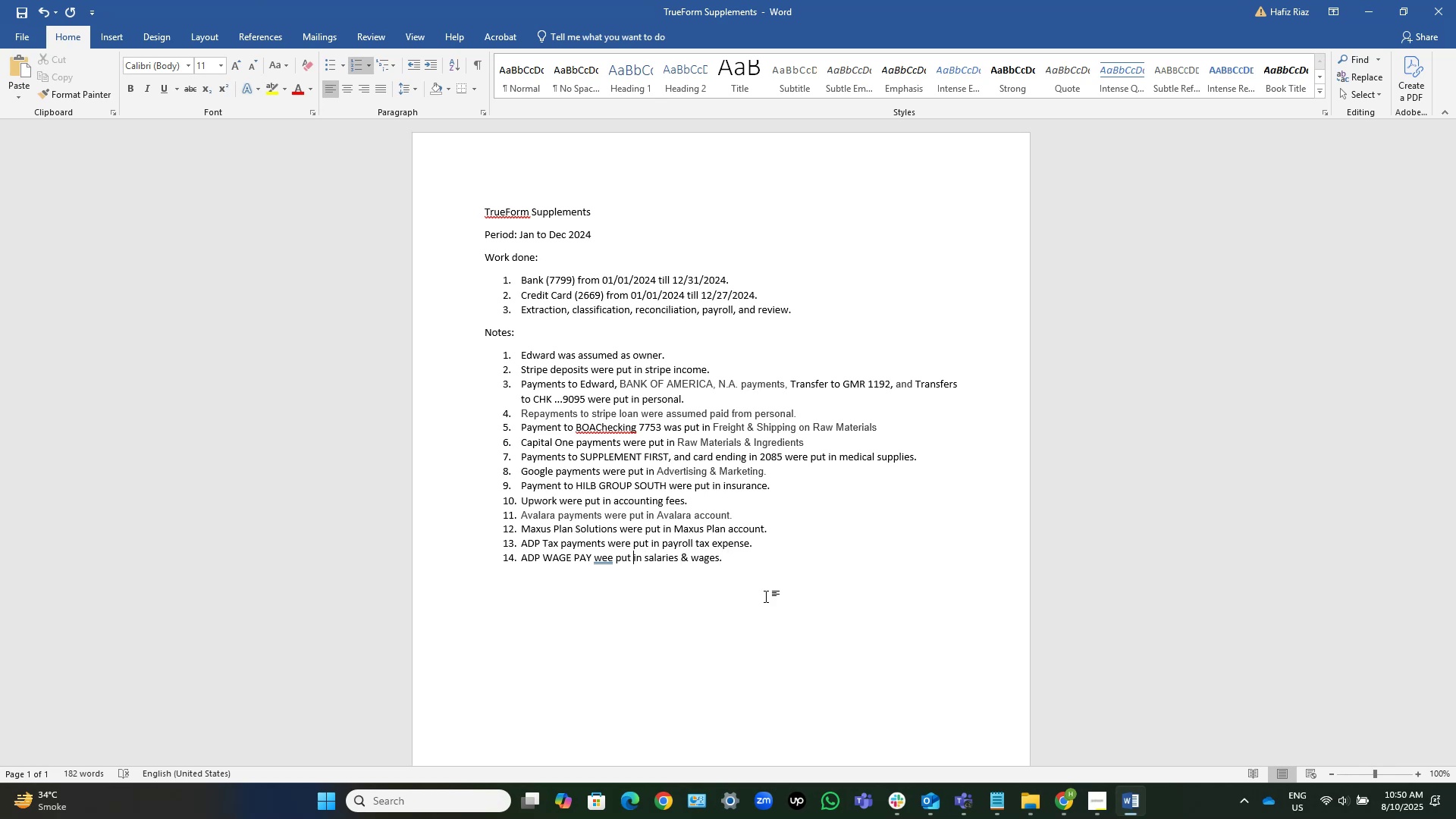 
key(Control+ArrowLeft)
 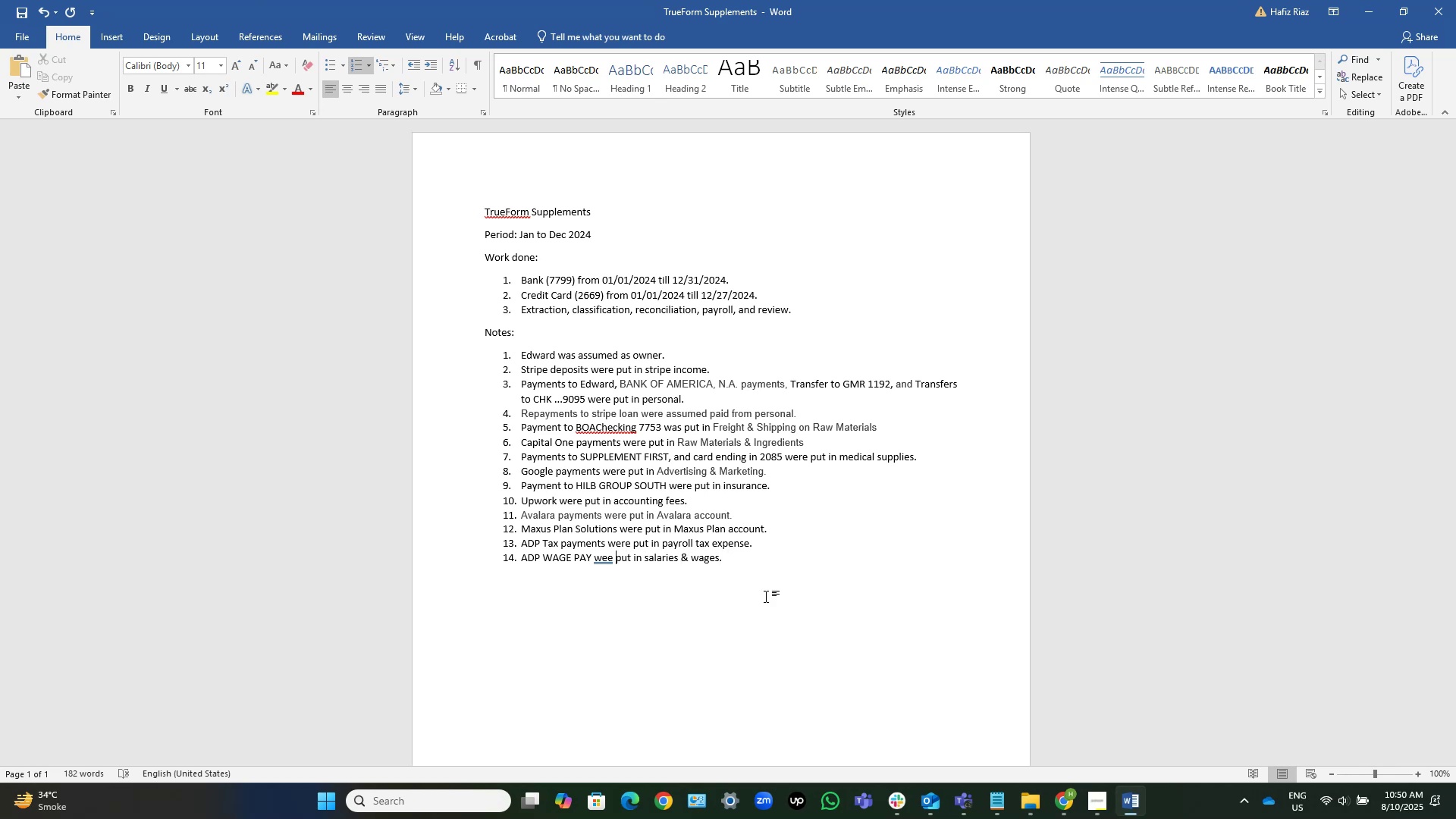 
key(ArrowLeft)
 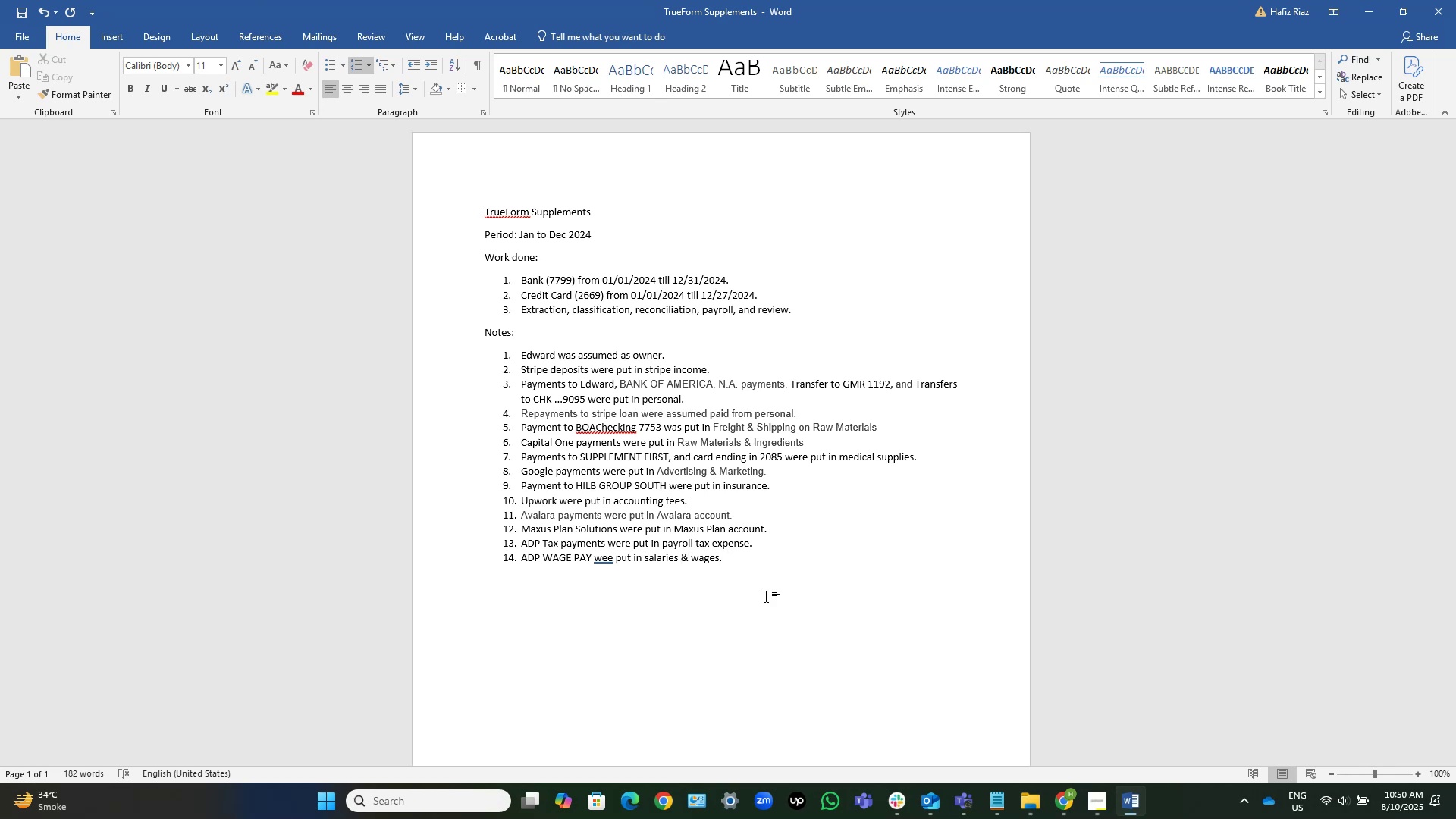 
key(Backspace)
type(re[End])
 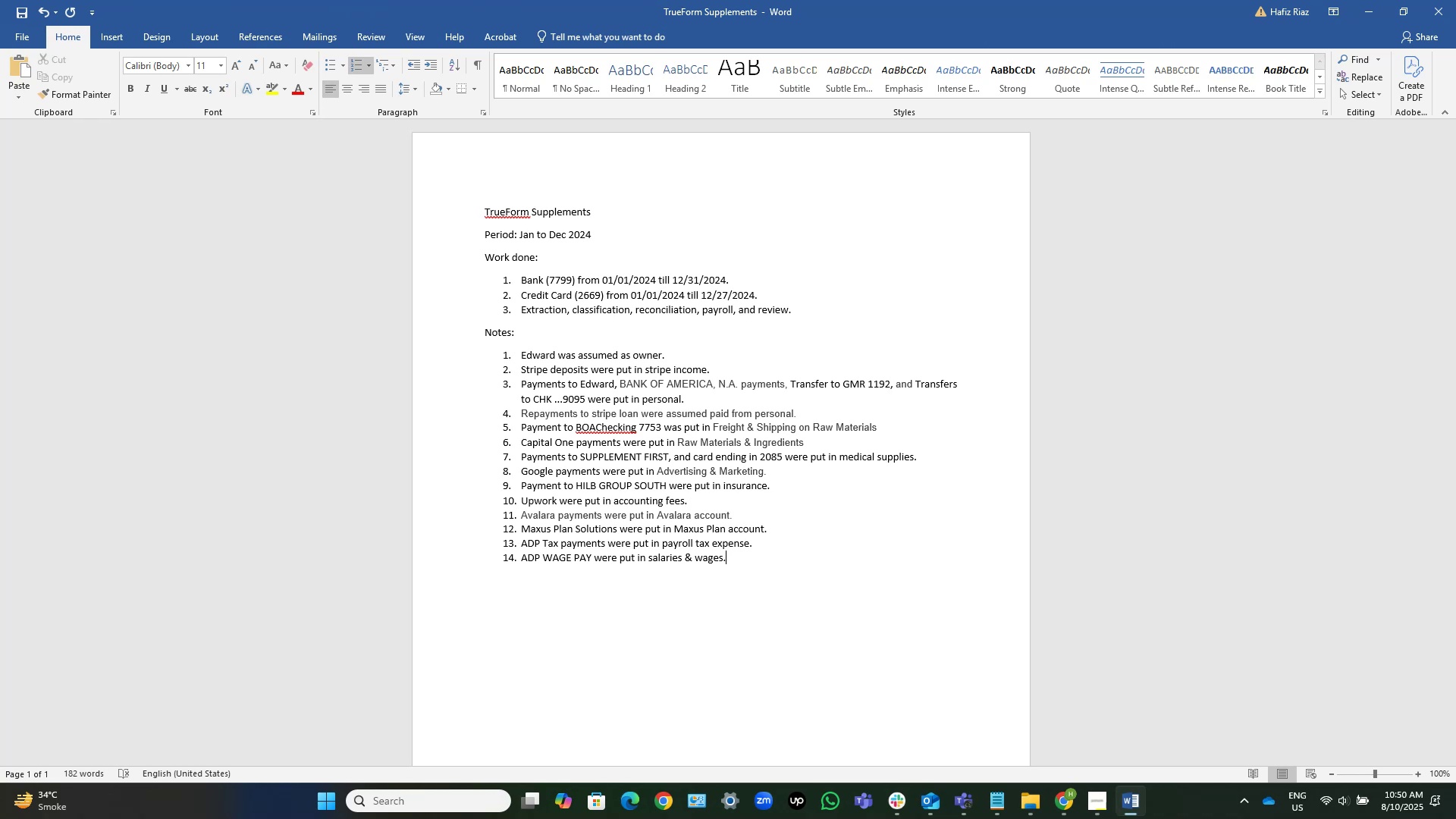 
wait(8.66)
 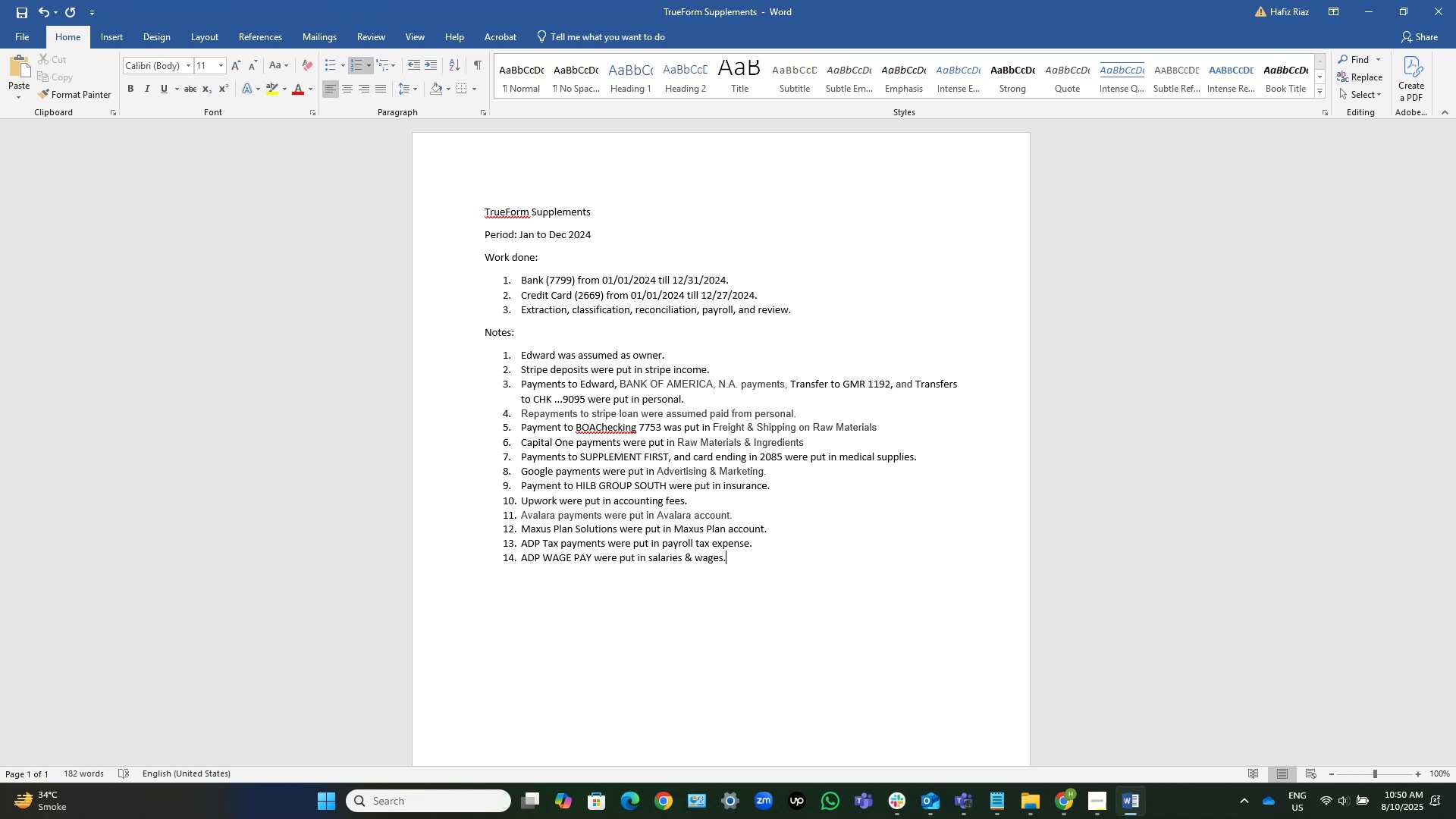 
key(NumpadEnter)
 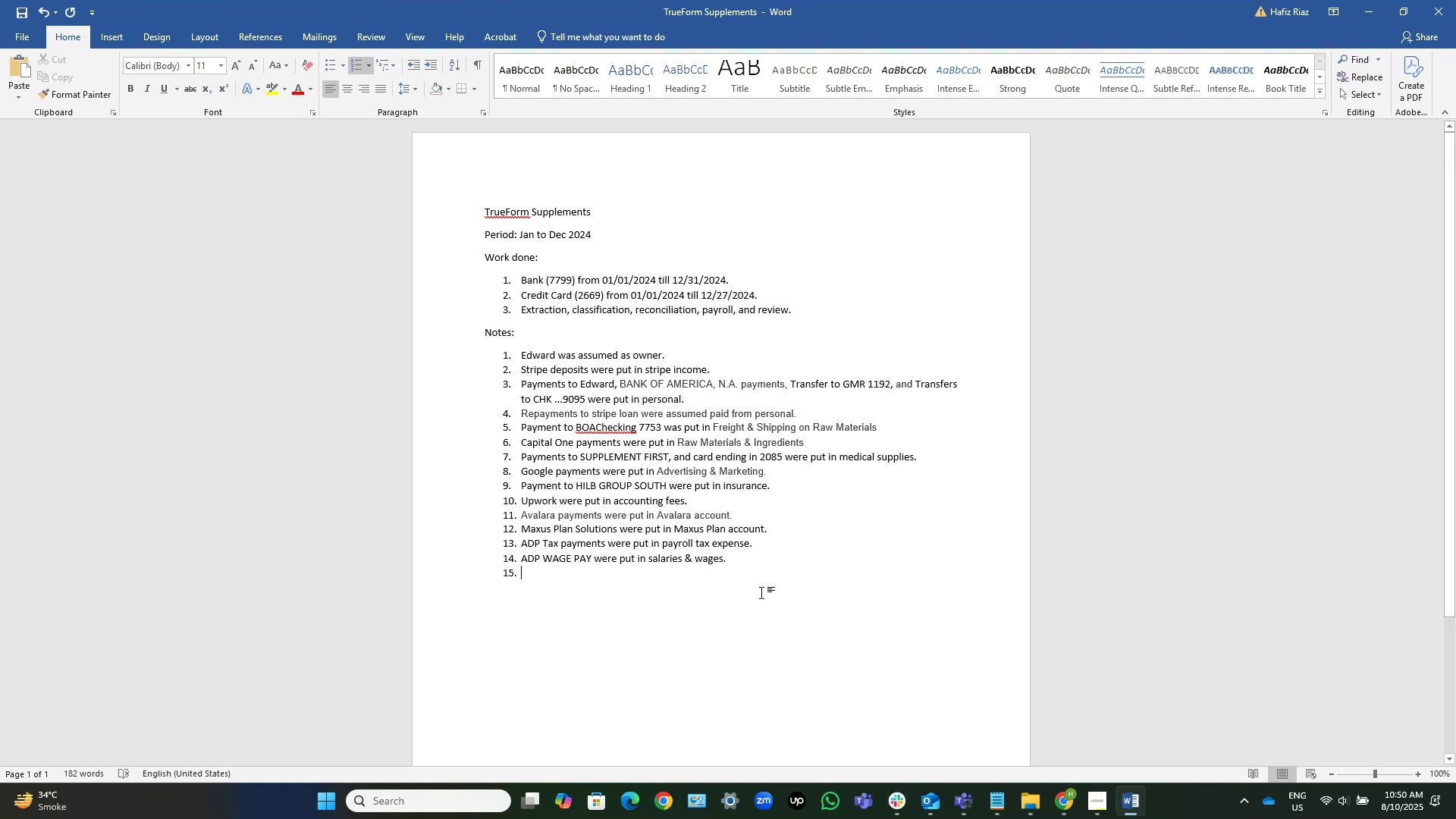 
wait(6.55)
 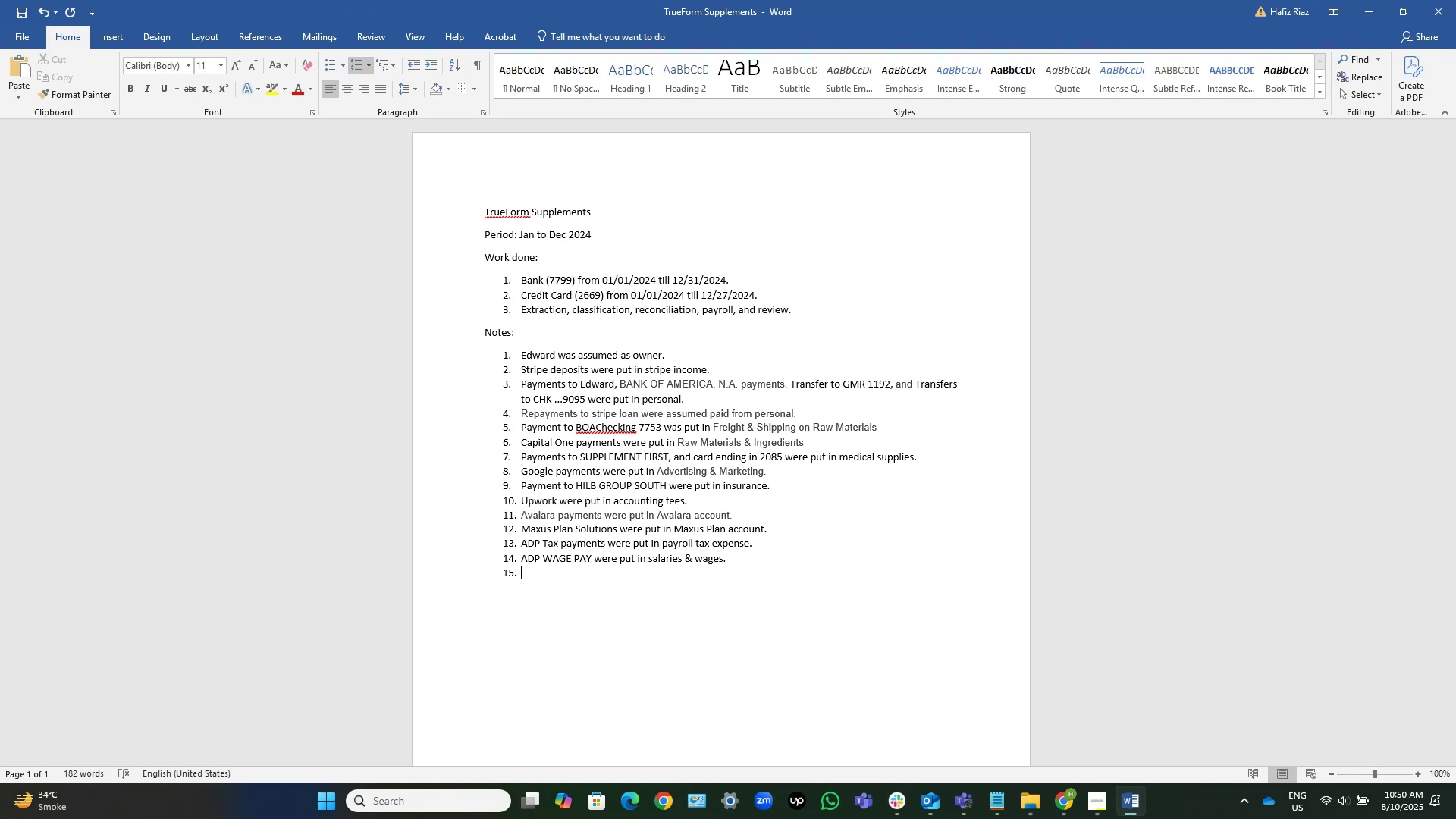 
left_click([1131, 798])
 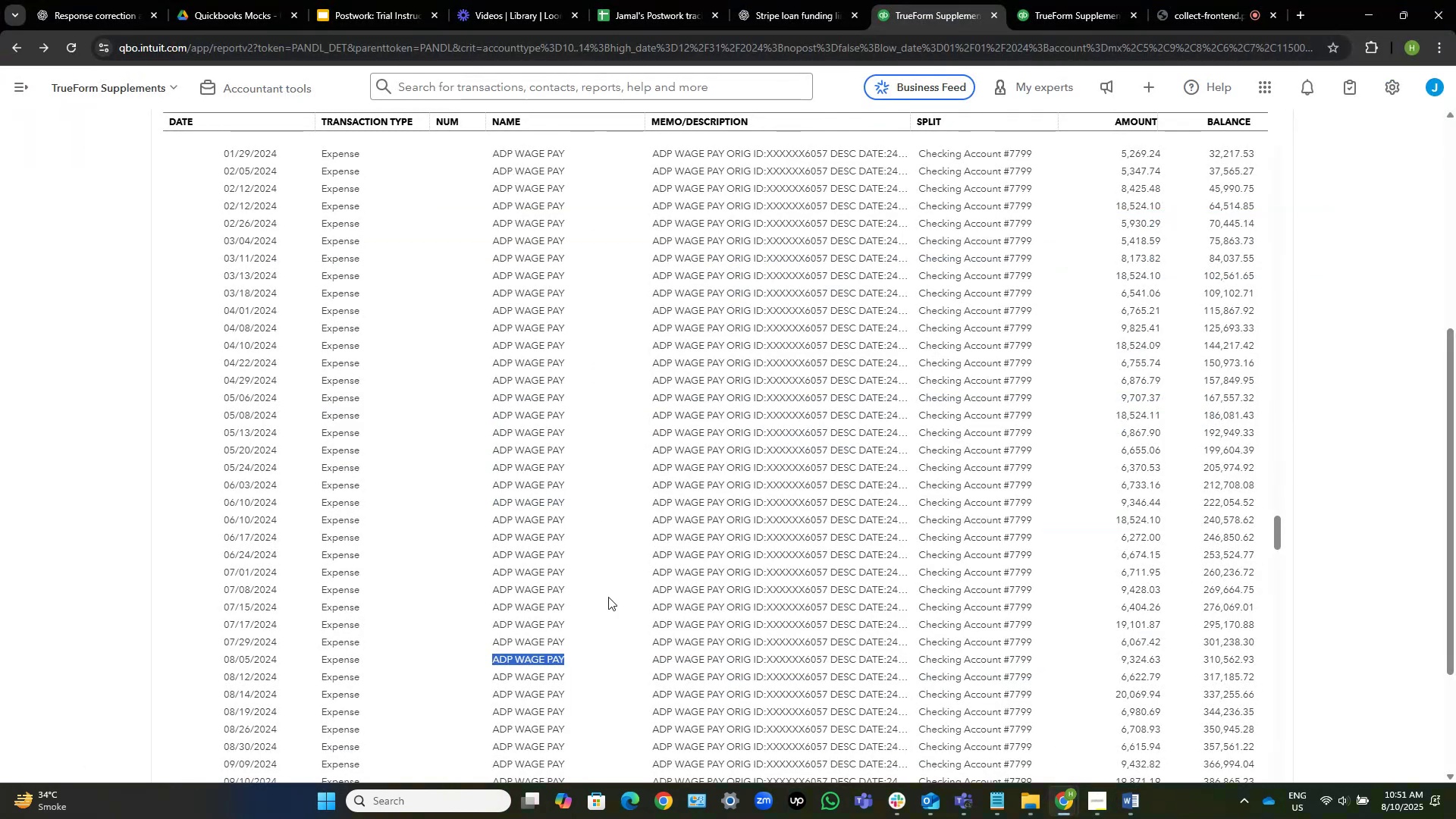 
left_click([582, 637])
 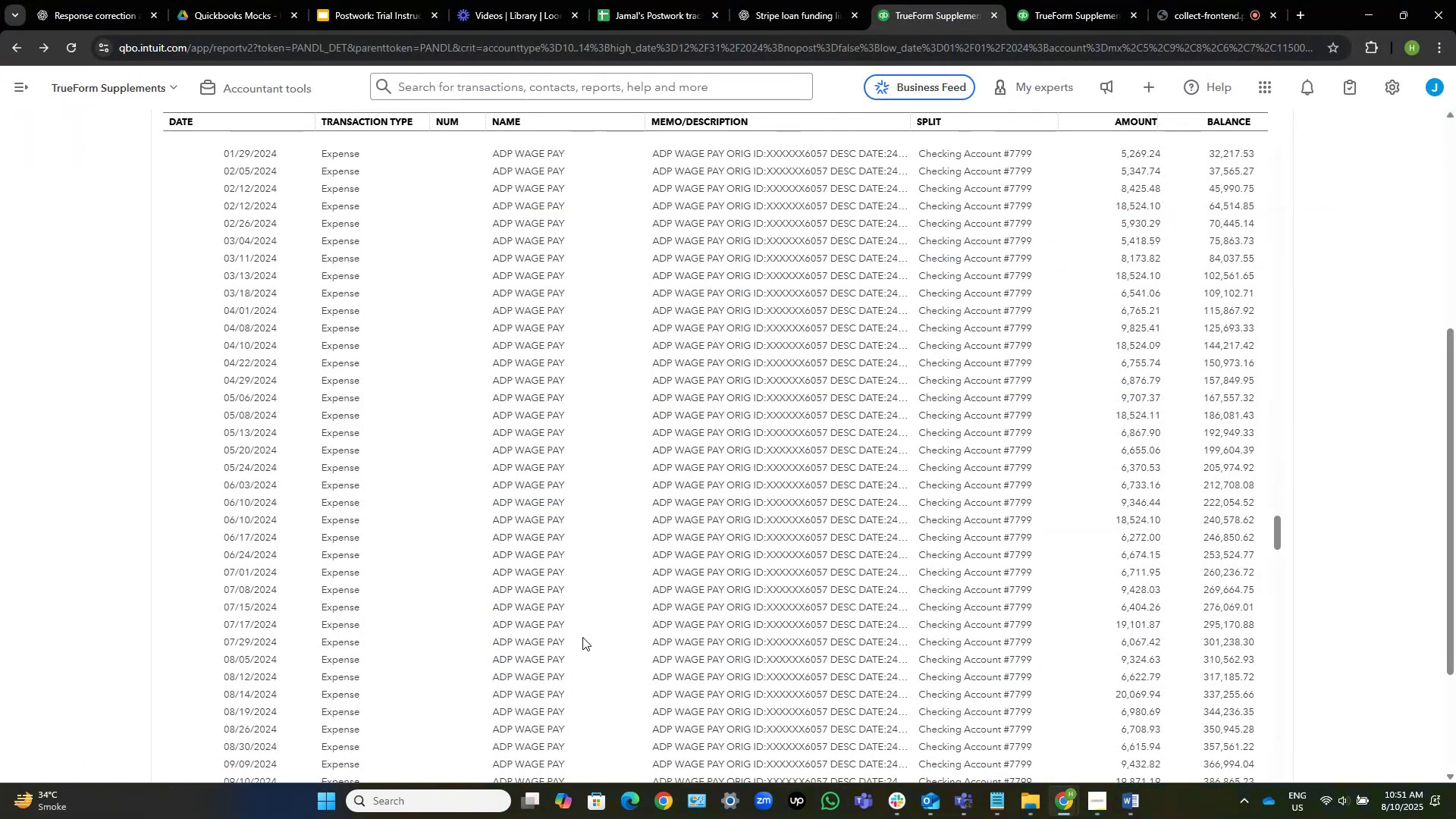 
scroll: coordinate [576, 631], scroll_direction: down, amount: 11.0
 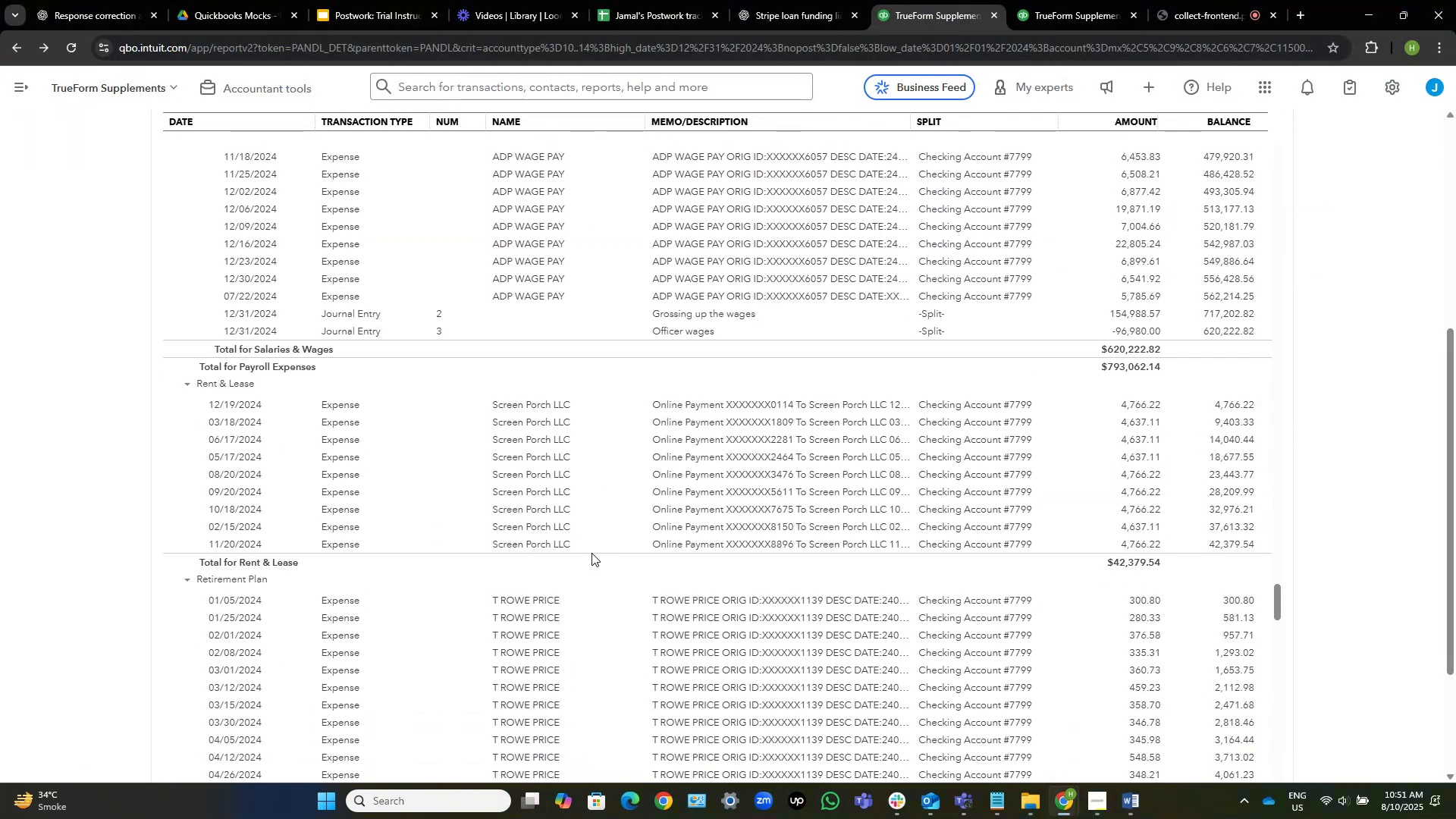 
wait(5.1)
 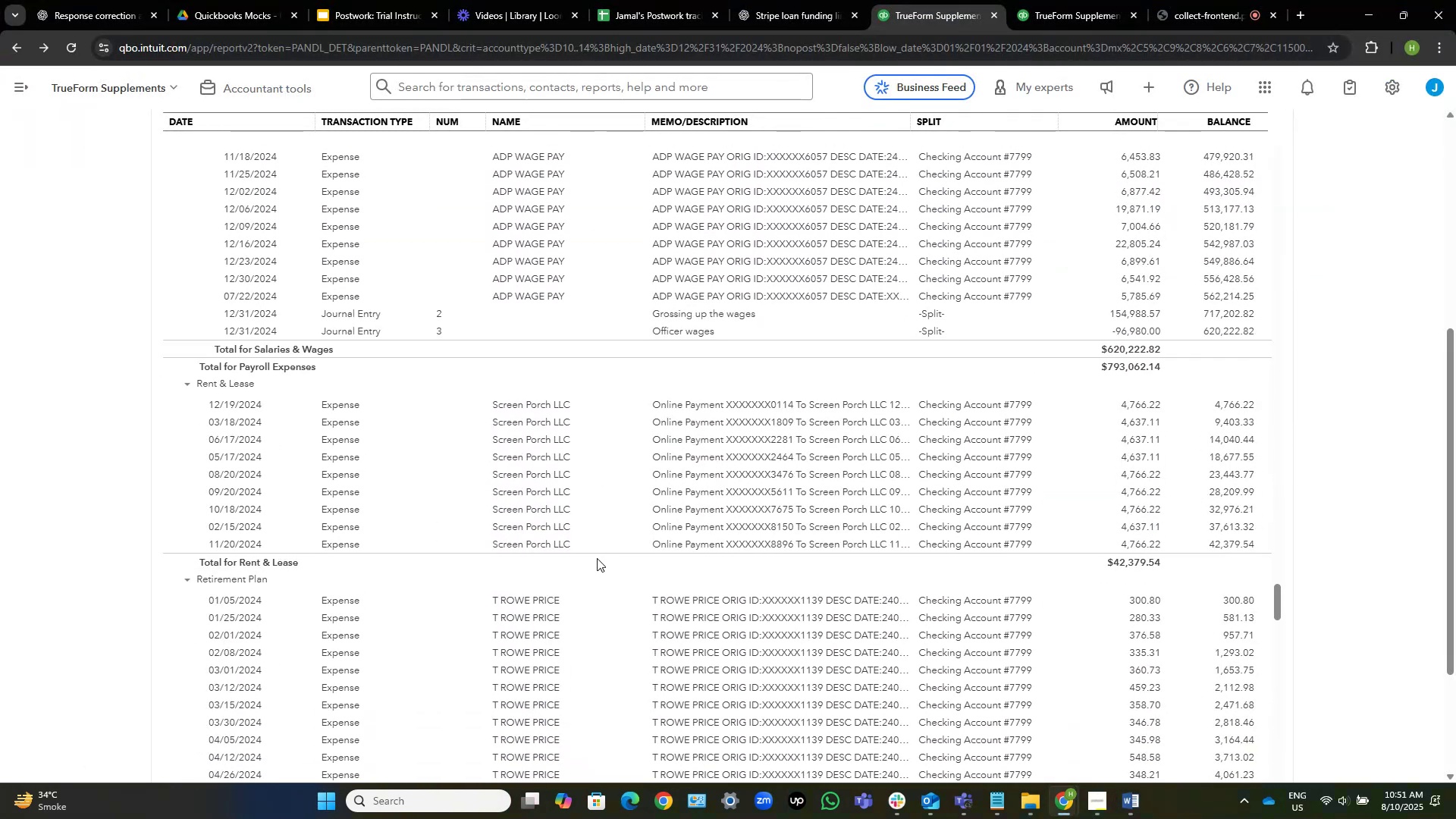 
left_click_drag(start_coordinate=[478, 540], to_coordinate=[573, 538])
 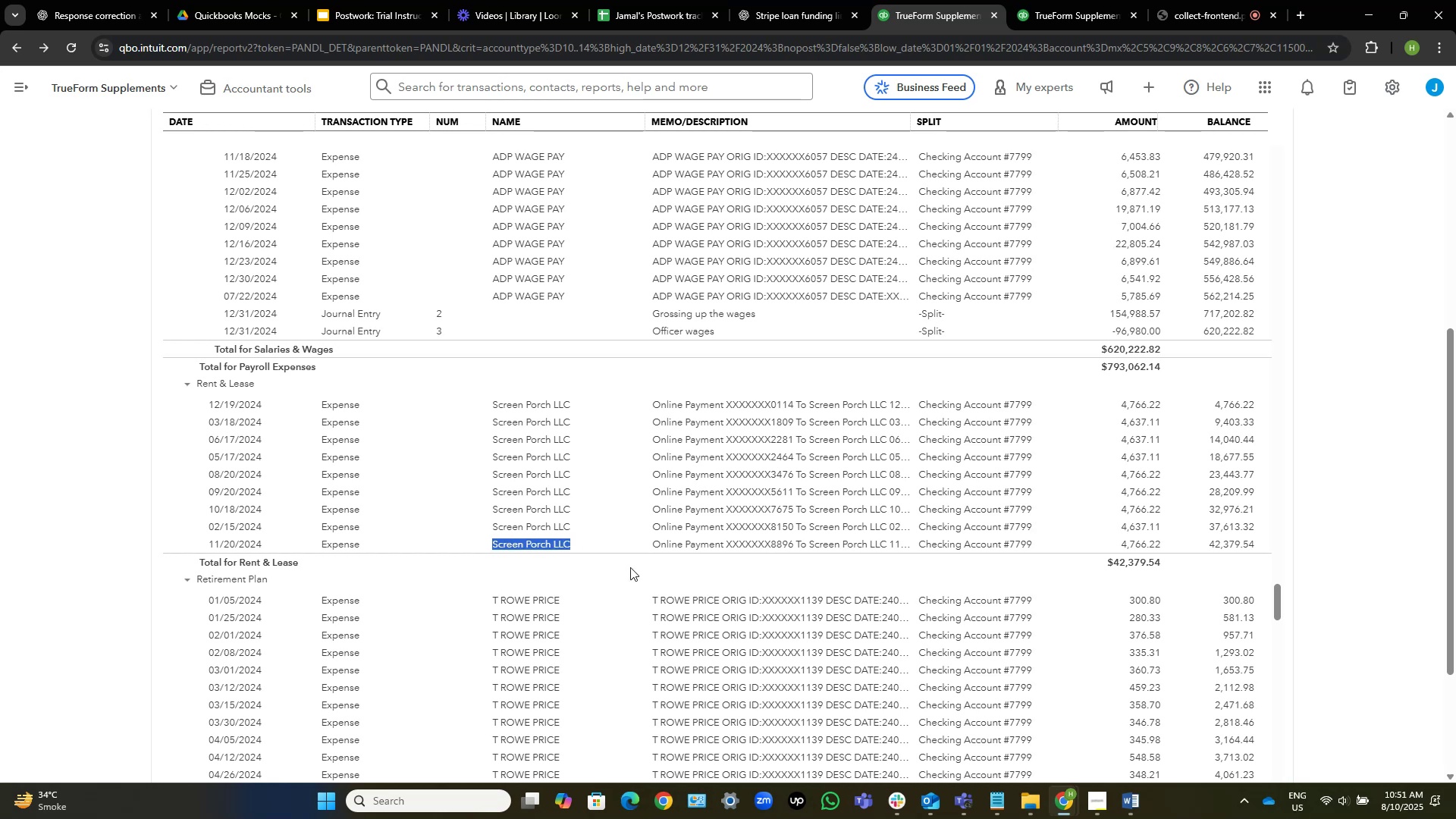 
key(Control+C)
 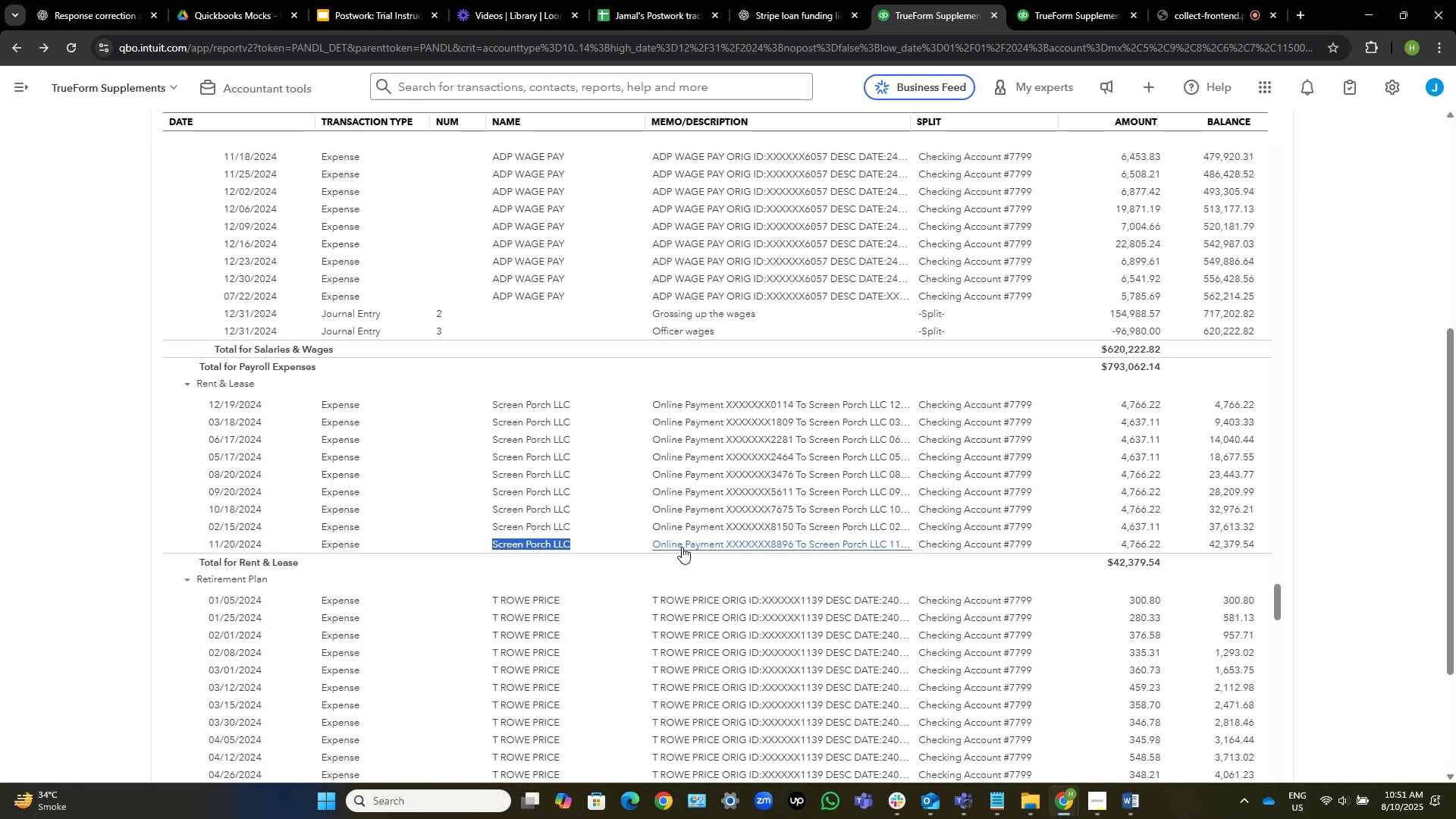 
wait(30.21)
 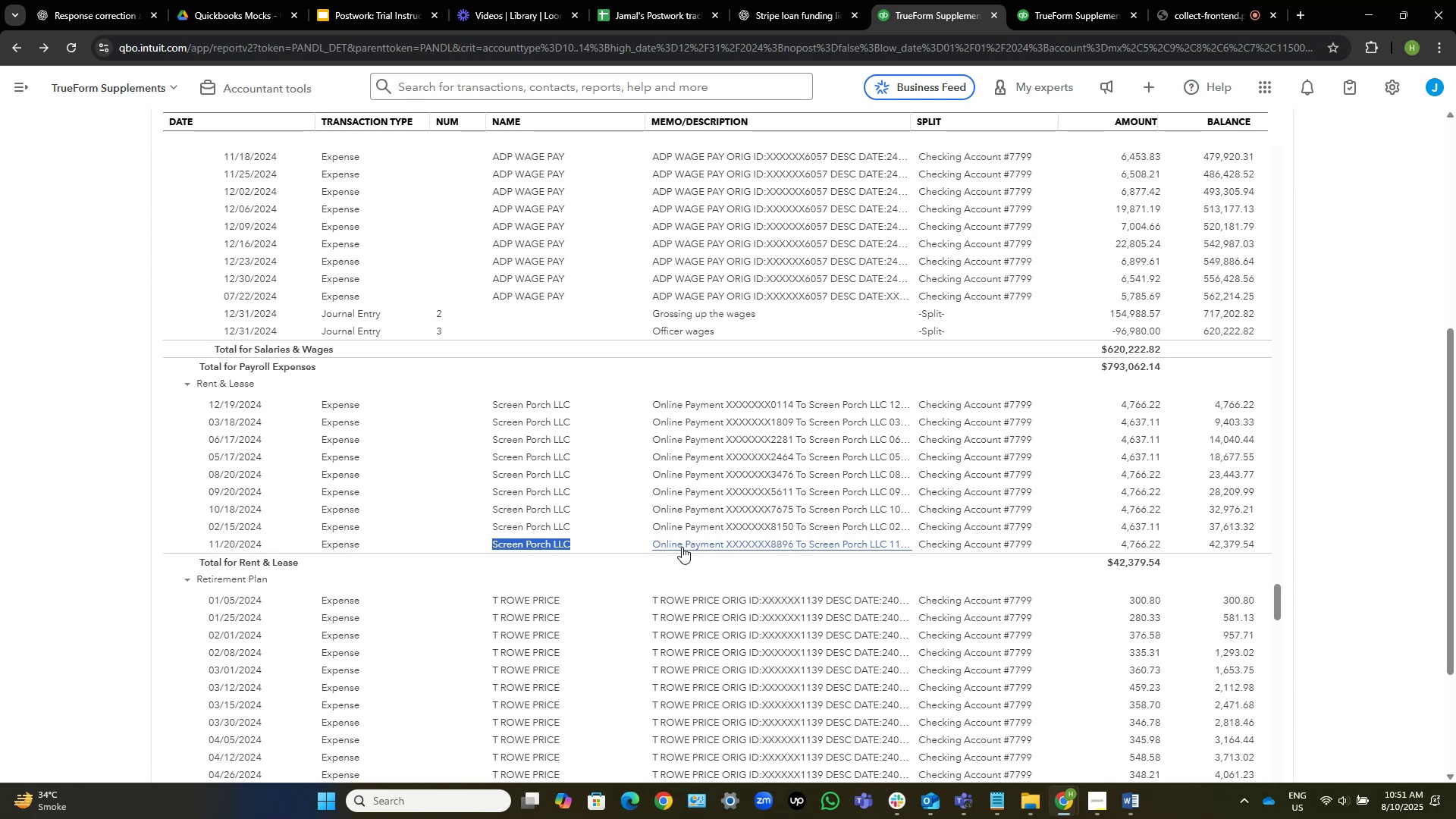 
right_click([682, 547])
 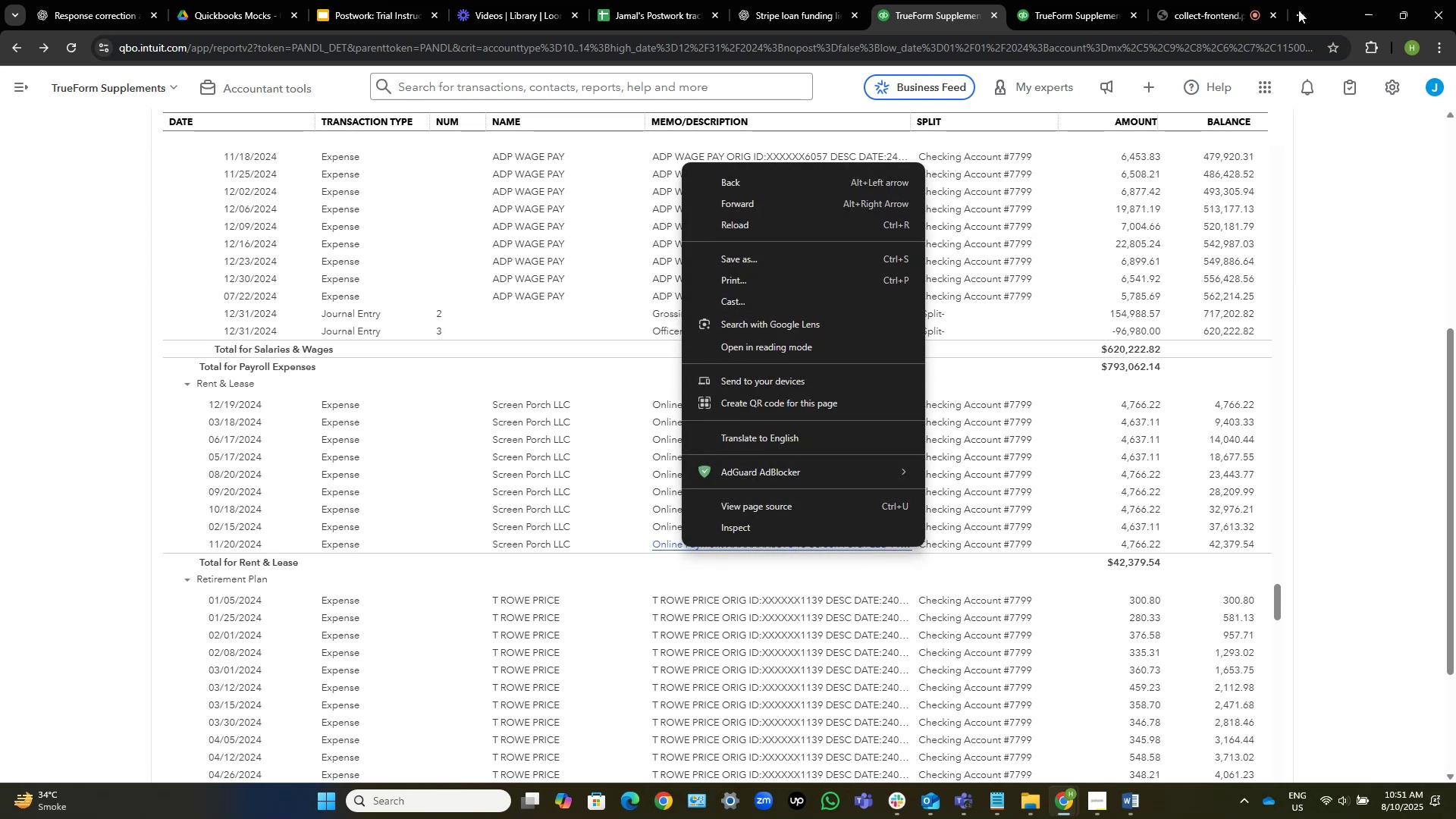 
left_click([1220, 0])
 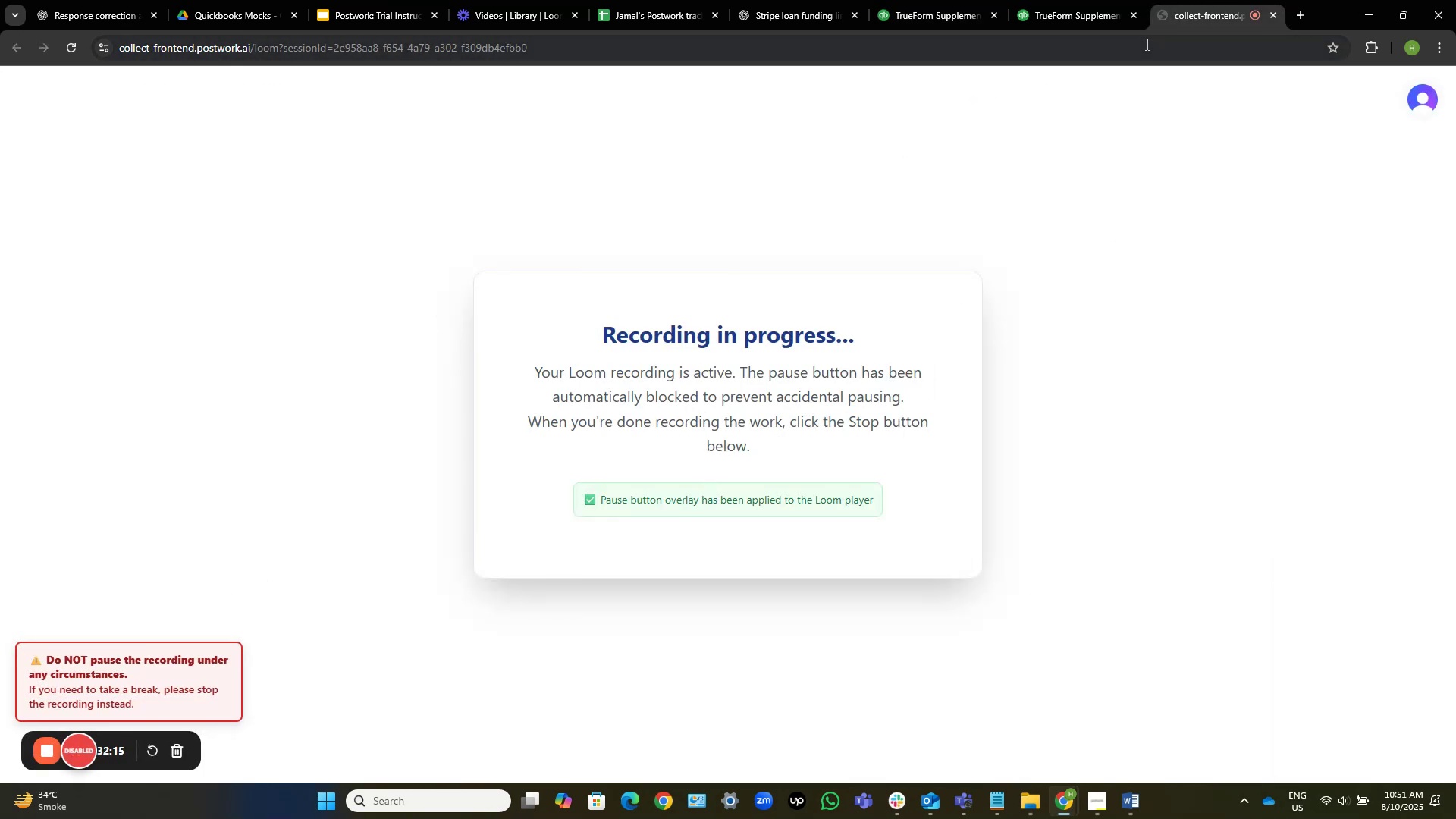 
wait(9.26)
 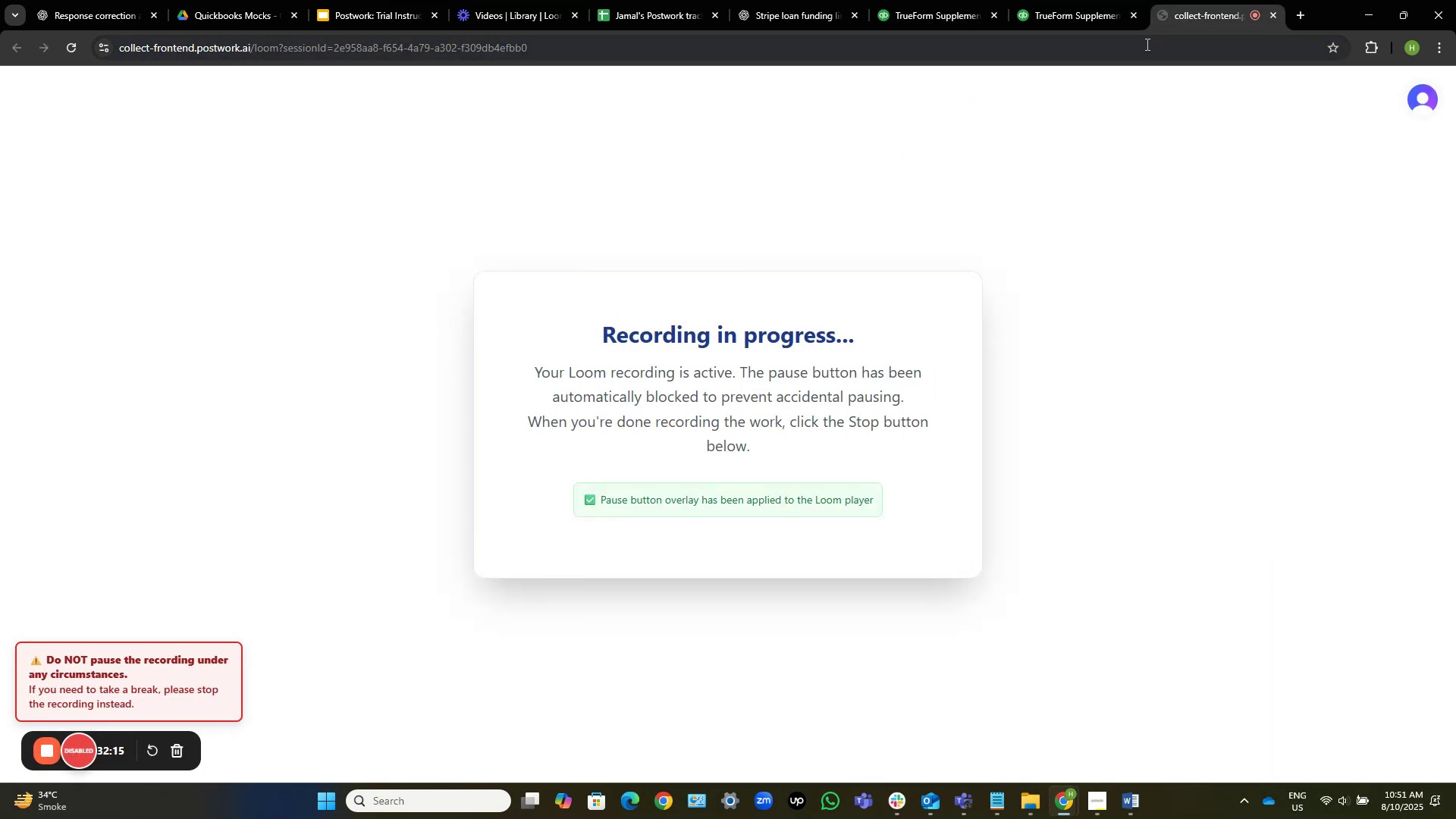 
left_click([930, 0])
 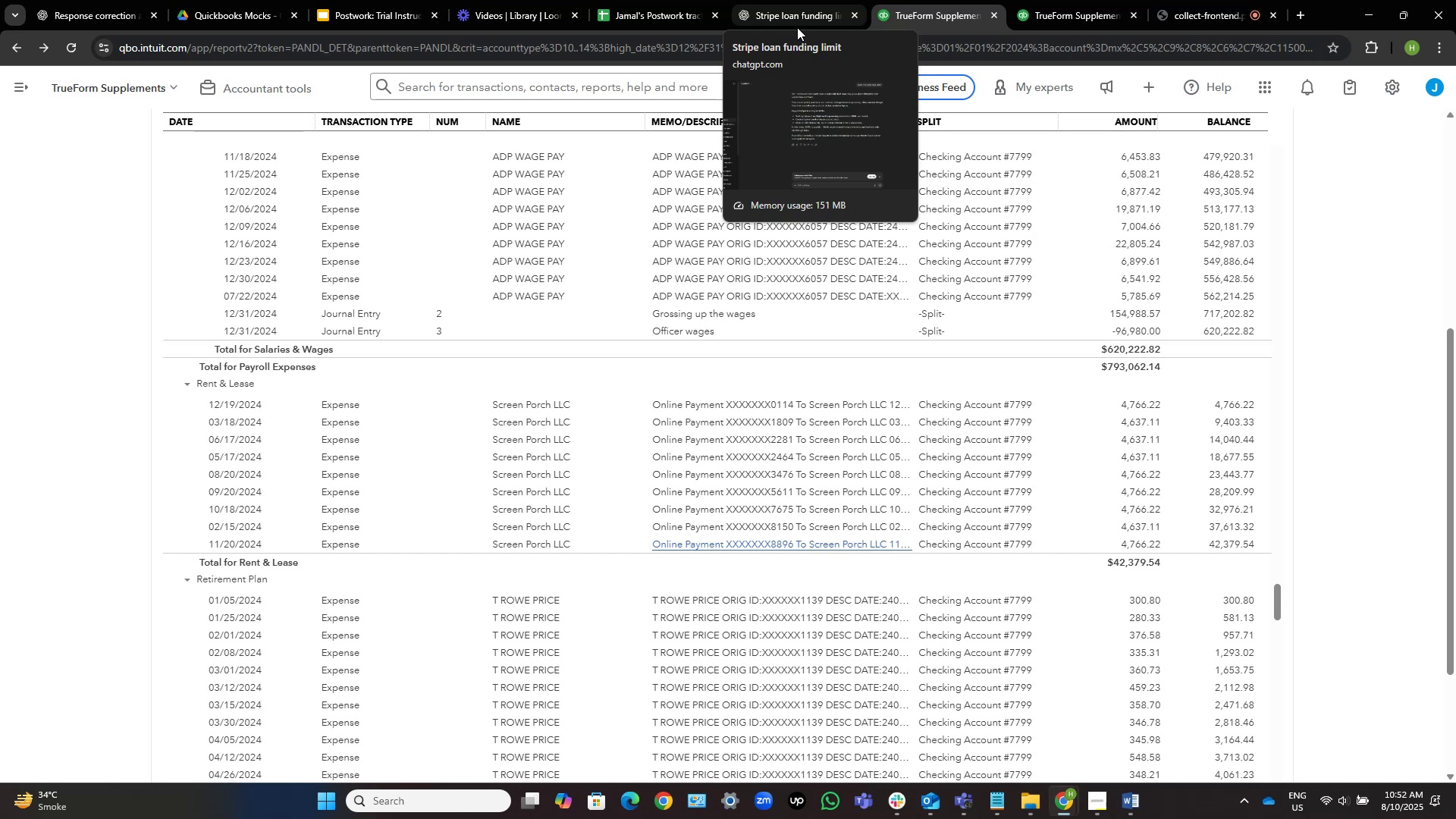 
wait(37.34)
 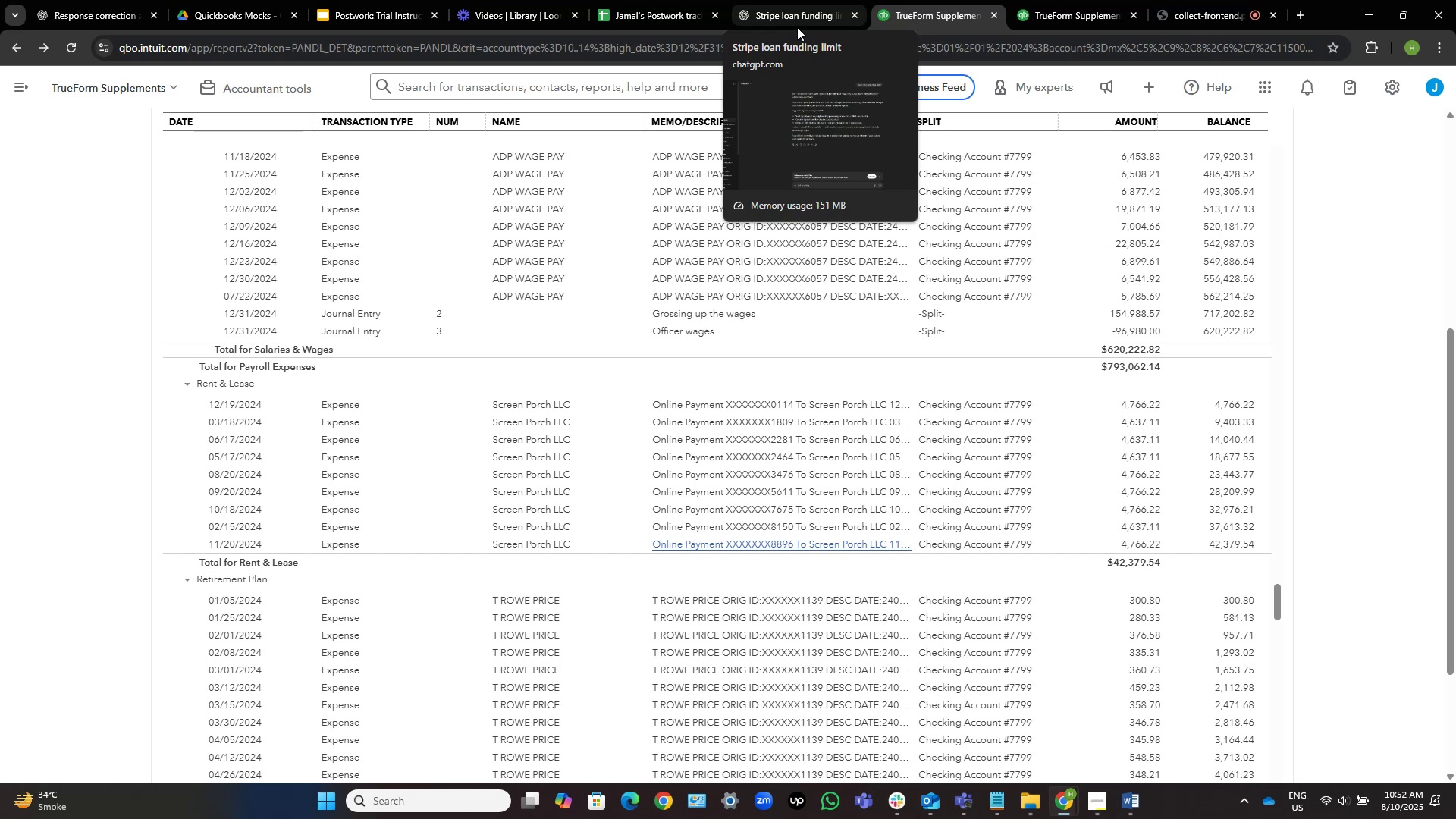 
left_click([1137, 812])
 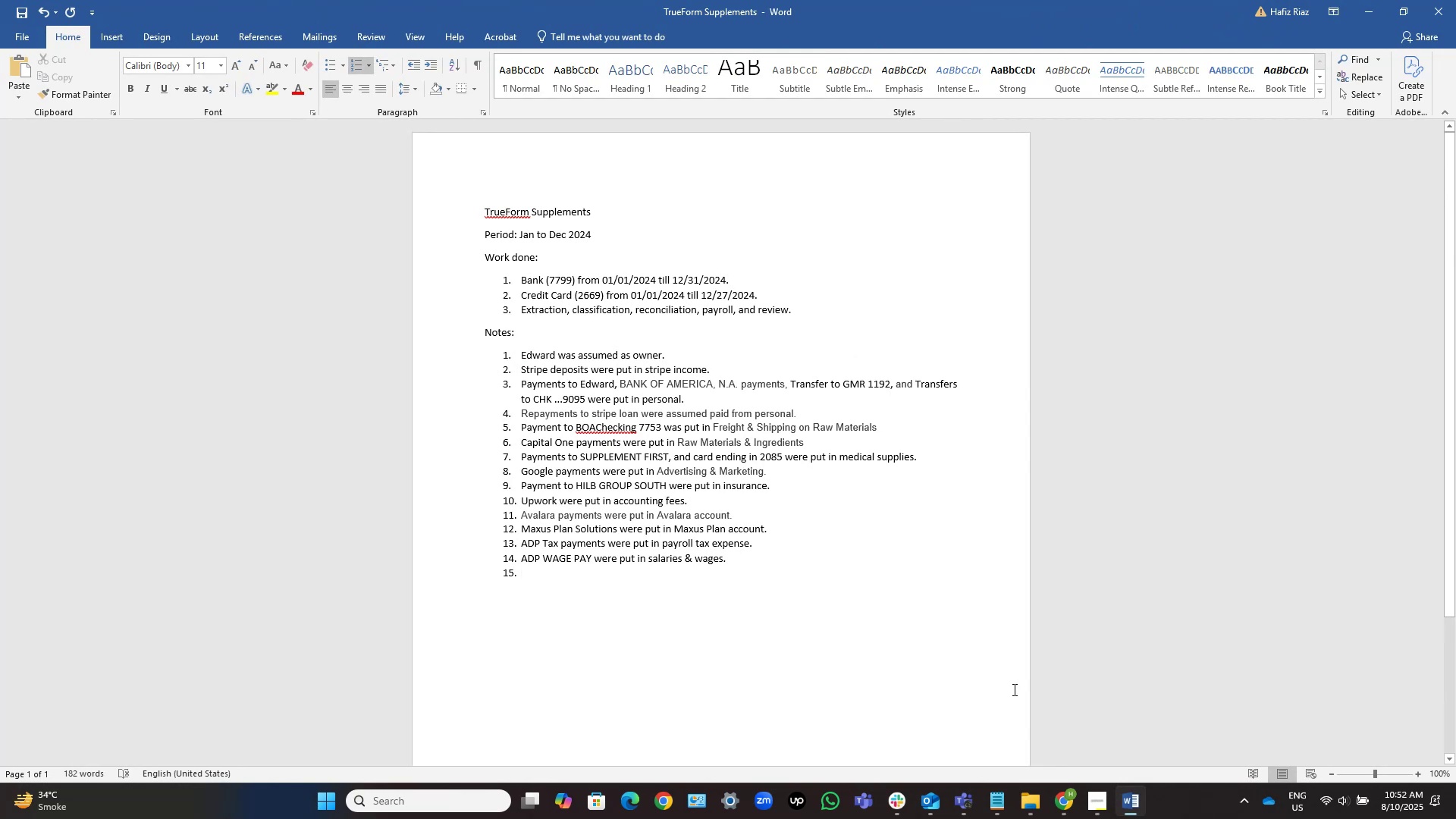 
key(Control+V)
 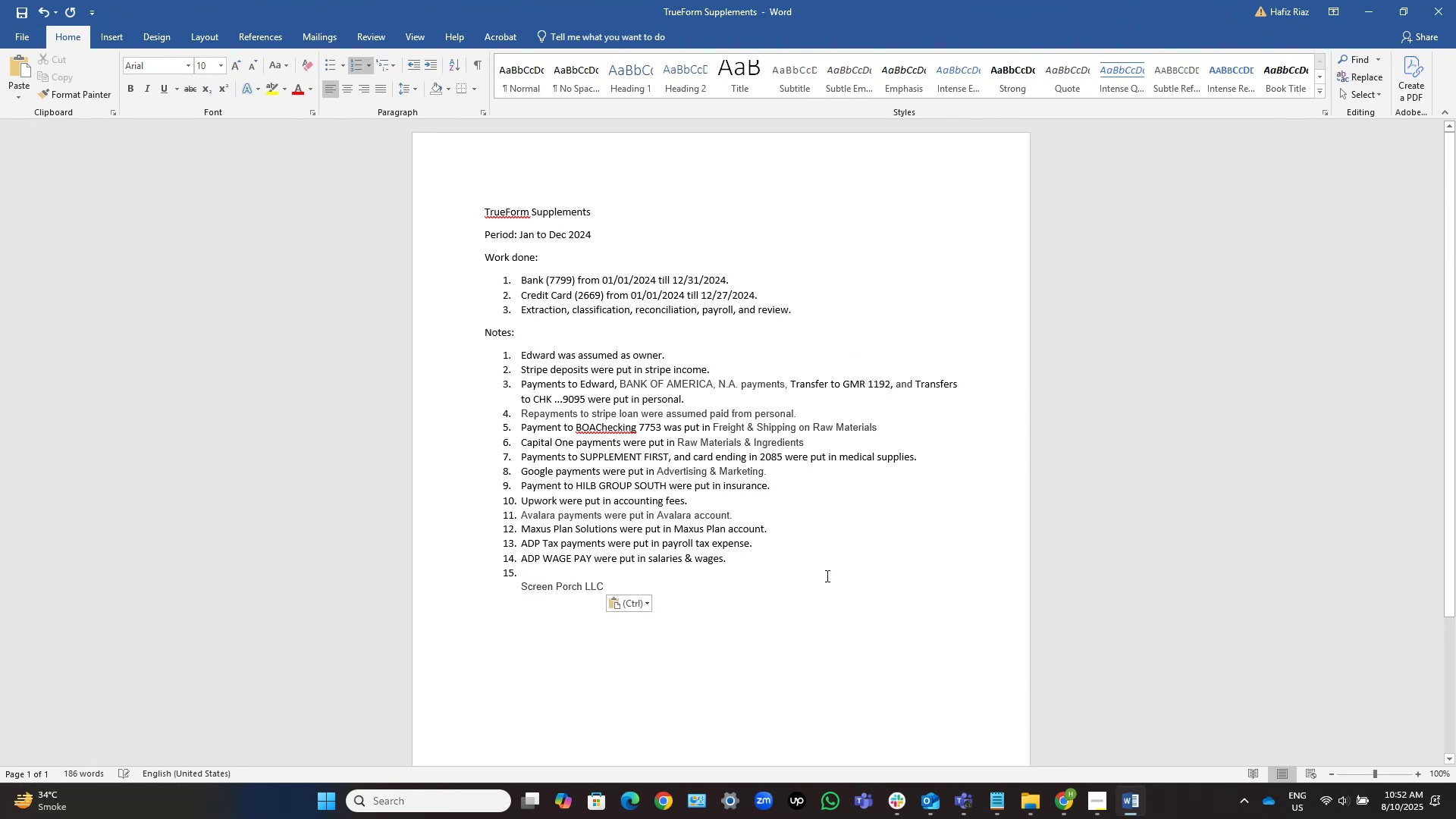 
type([Home])
key(Backspace)
type(Payments to [End]w)
key(Backspace)
type( were put in )
 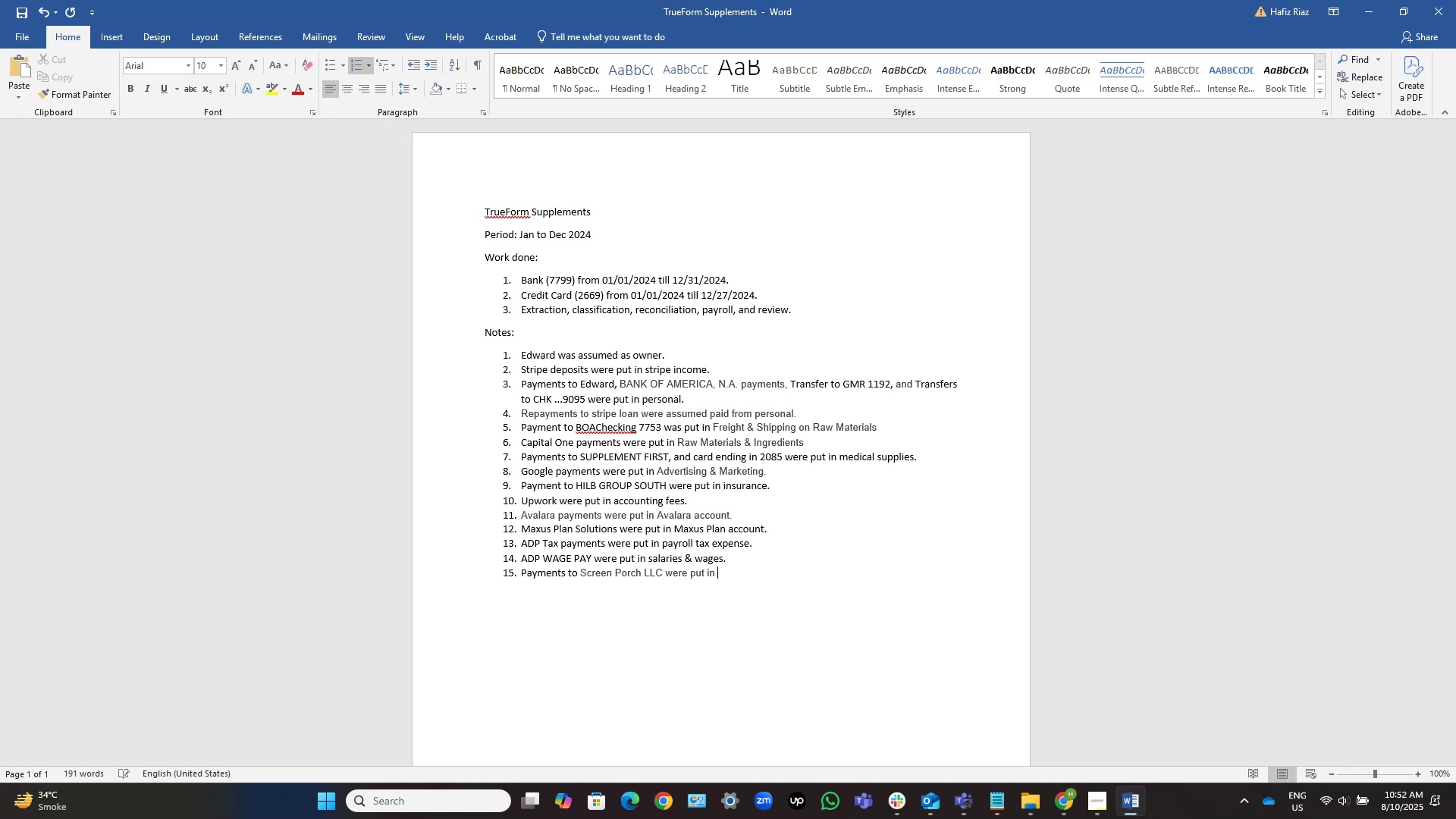 
wait(13.66)
 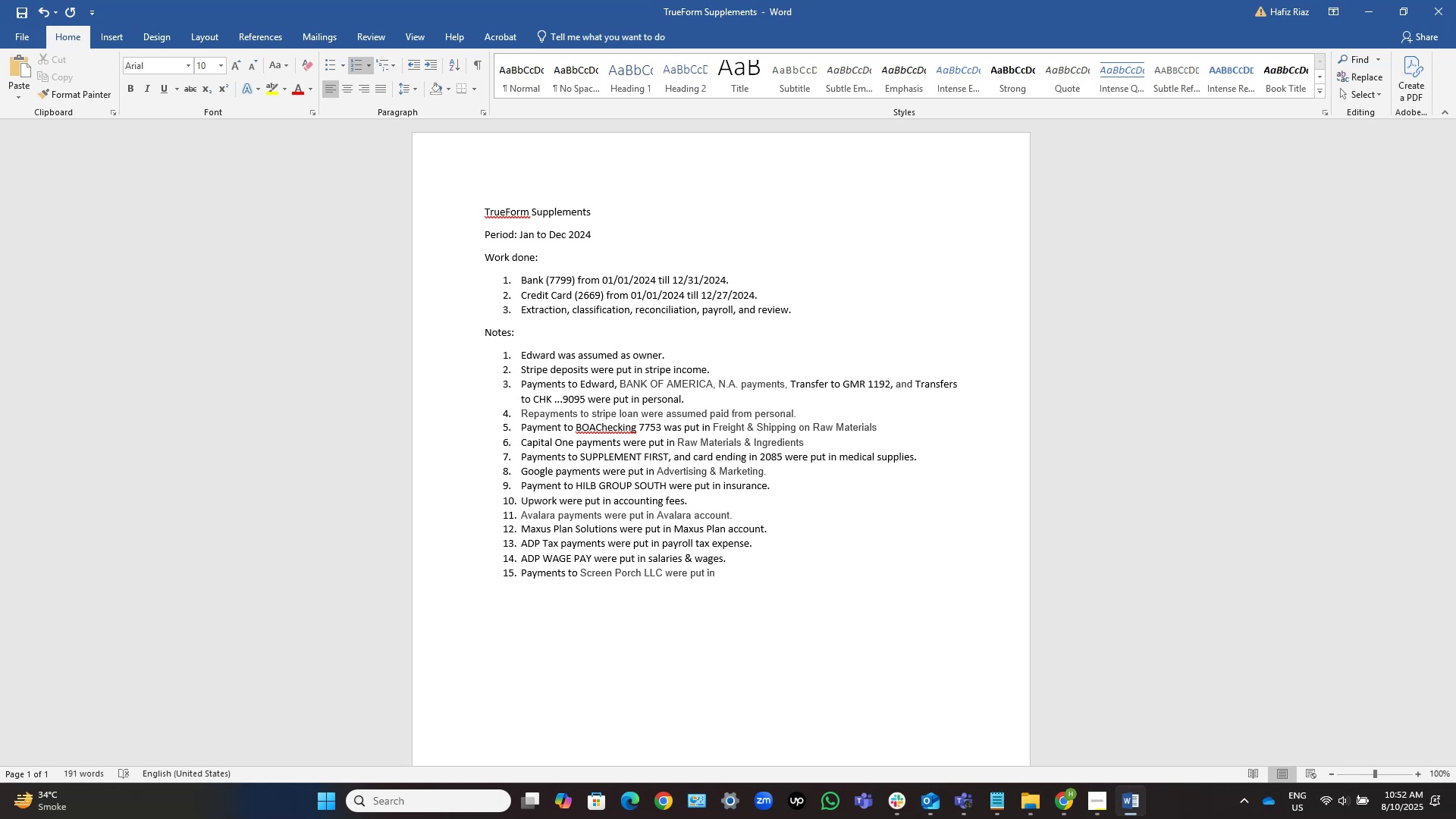 
type(rent & lease.)
 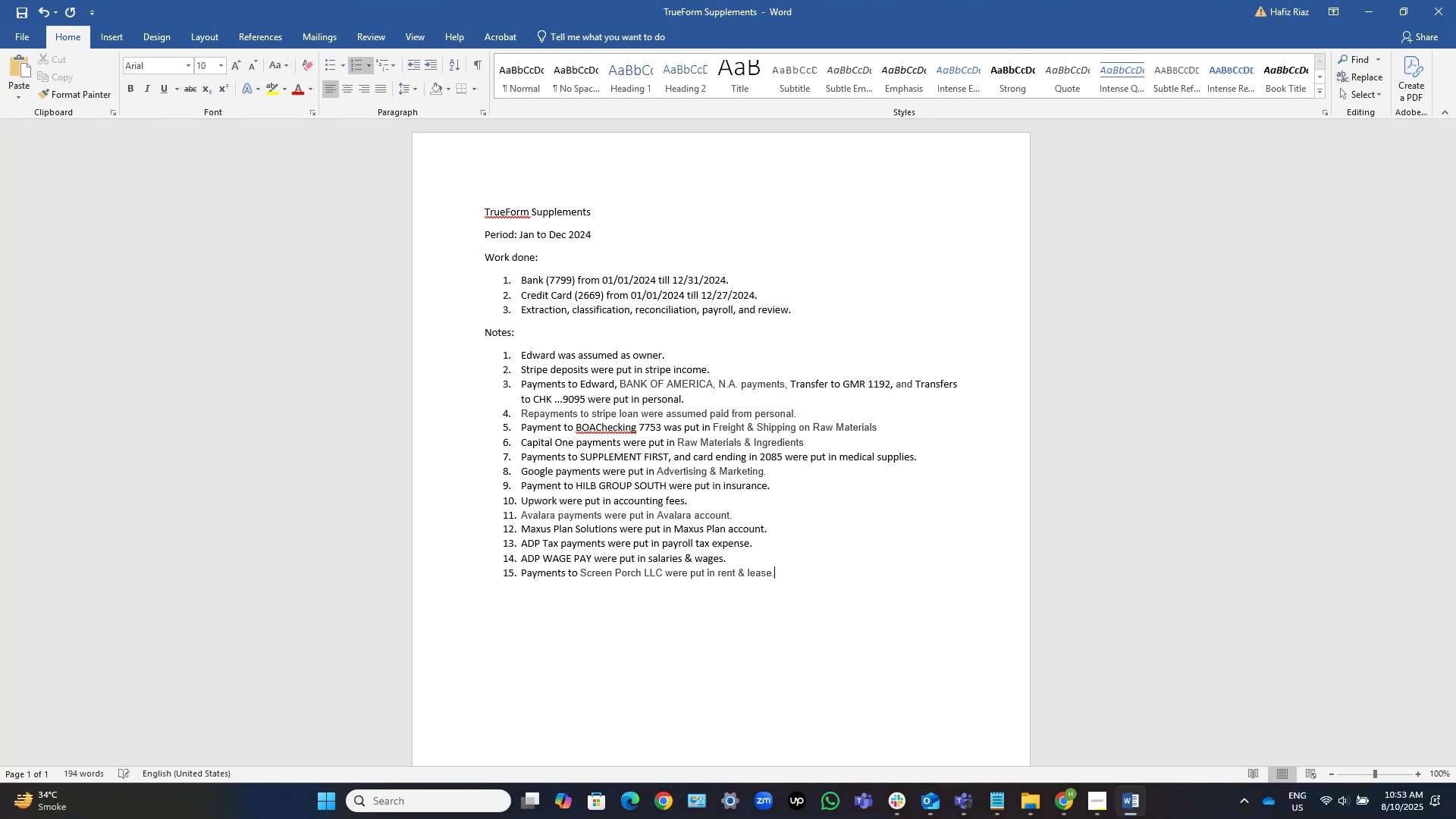 
wait(71.18)
 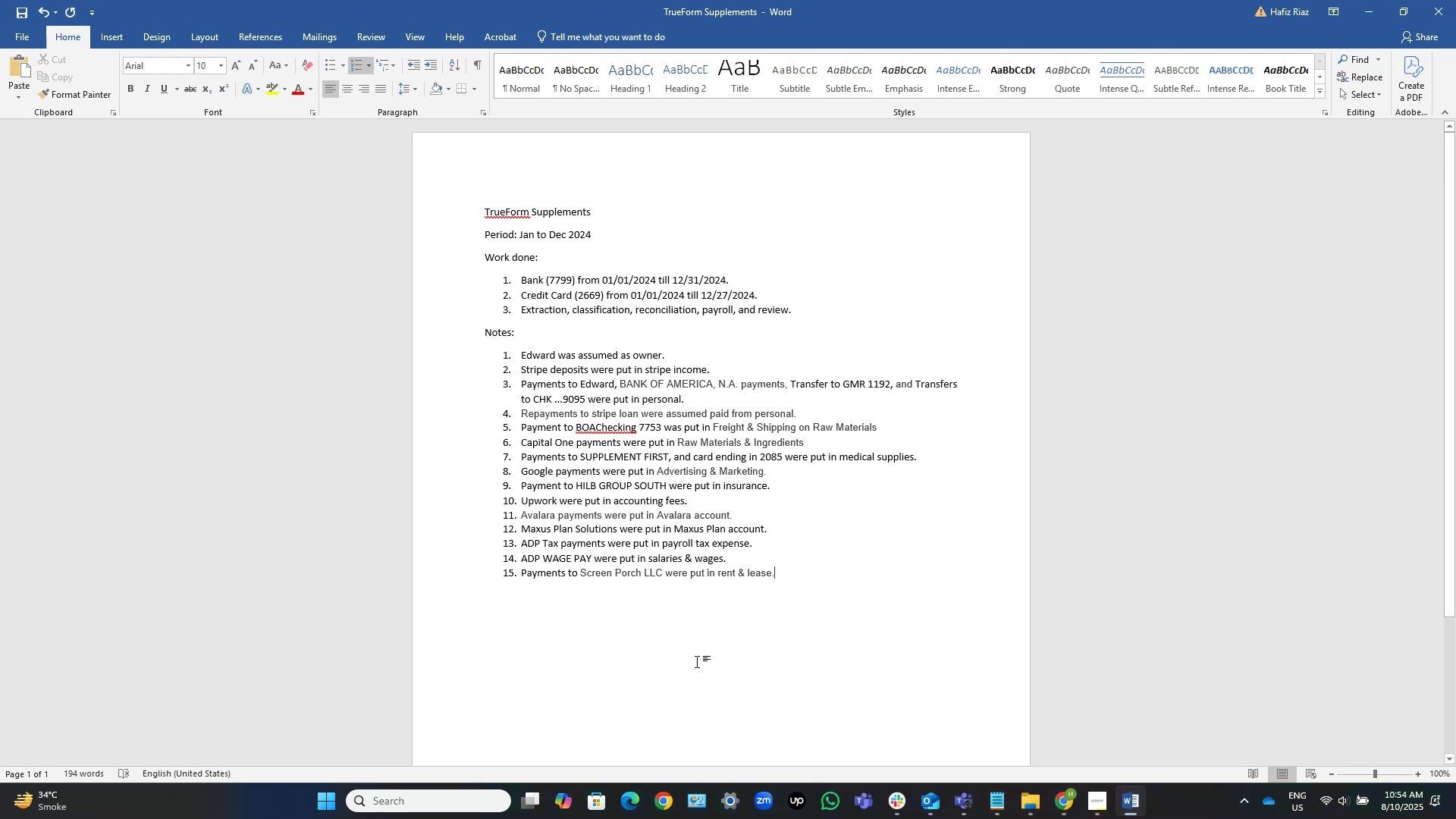 
key(NumpadEnter)
 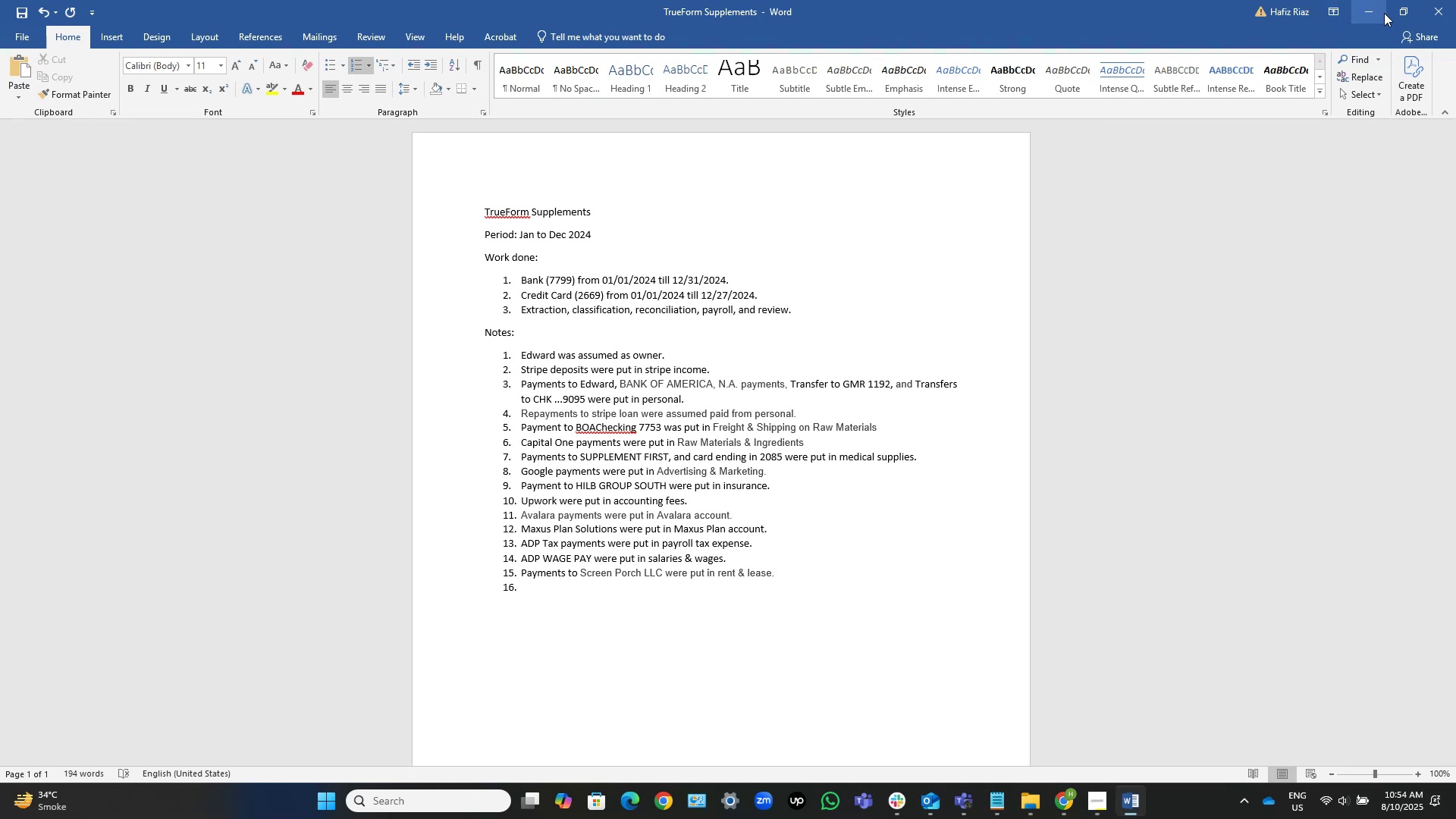 
left_click([1379, 14])
 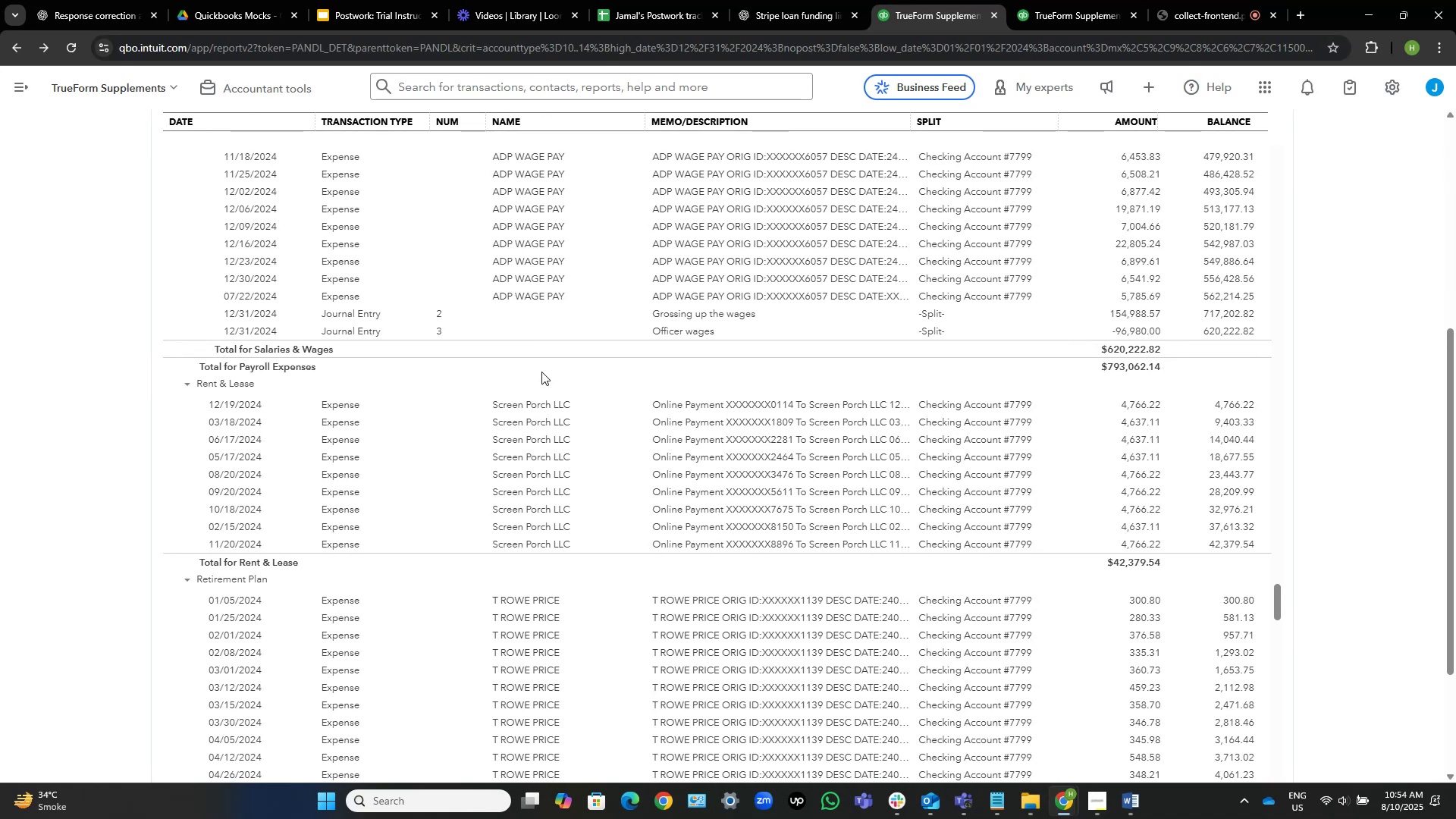 
scroll: coordinate [506, 391], scroll_direction: down, amount: 3.0
 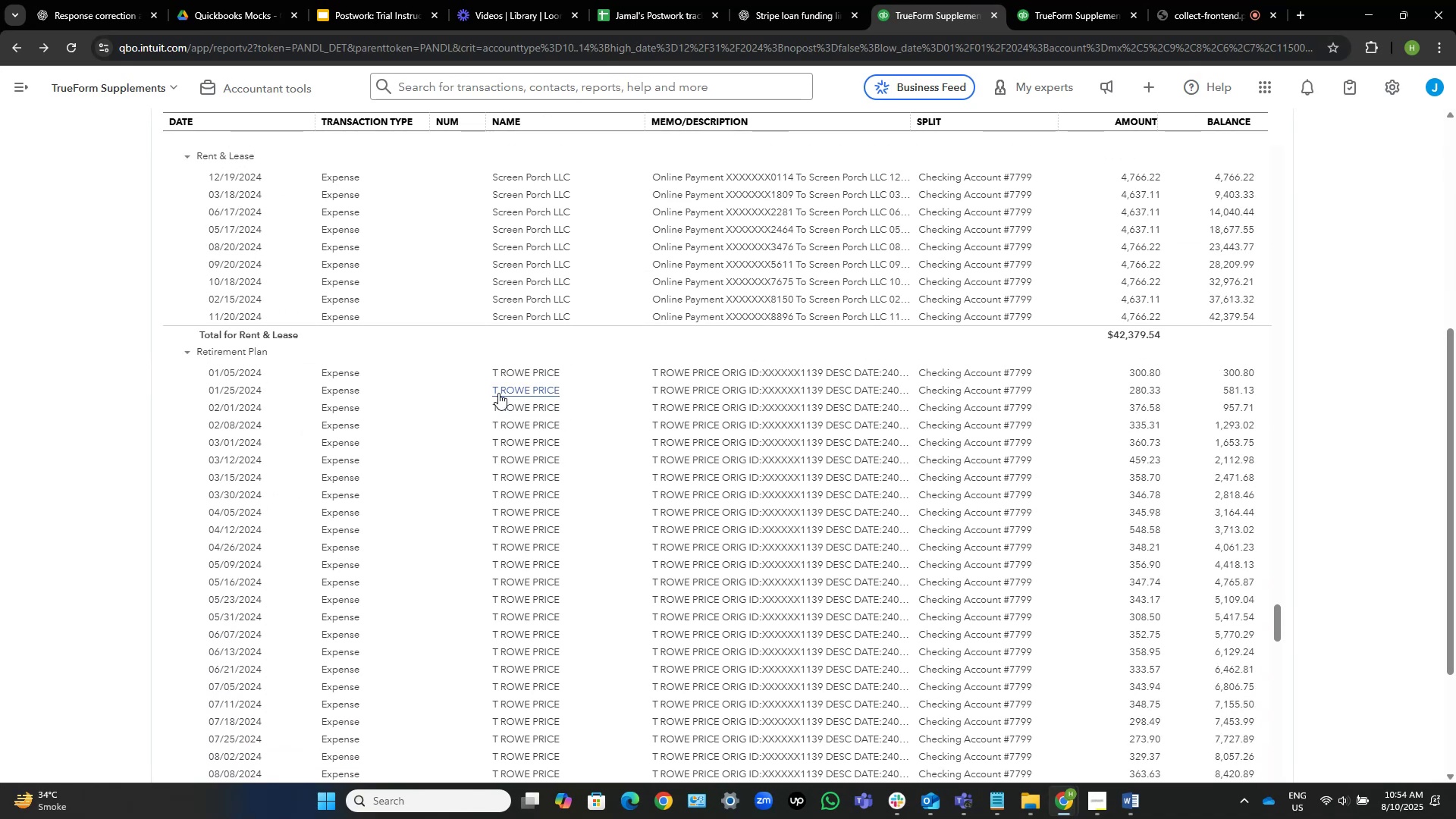 
left_click_drag(start_coordinate=[562, 378], to_coordinate=[485, 380])
 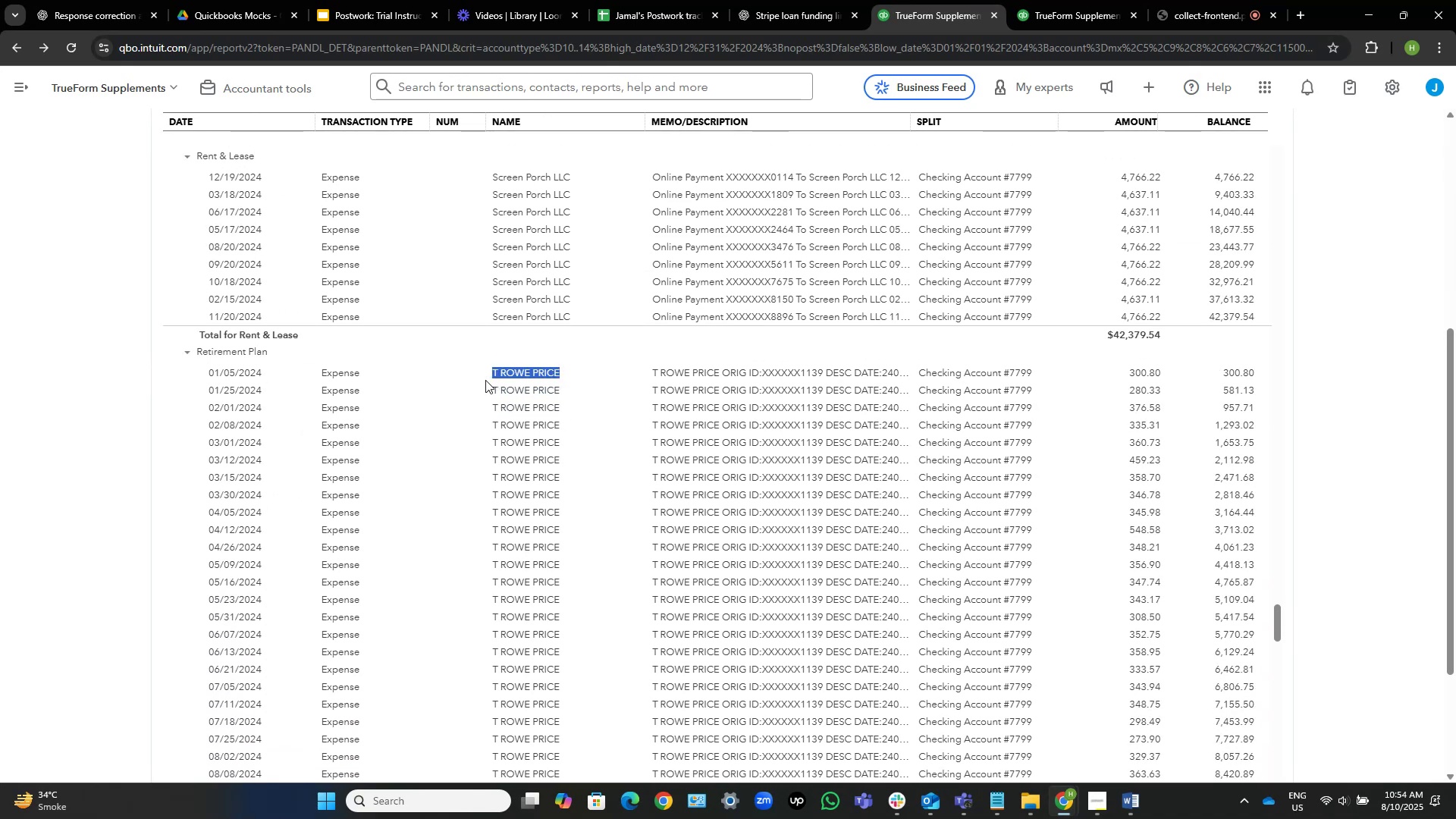 
key(Control+C)
 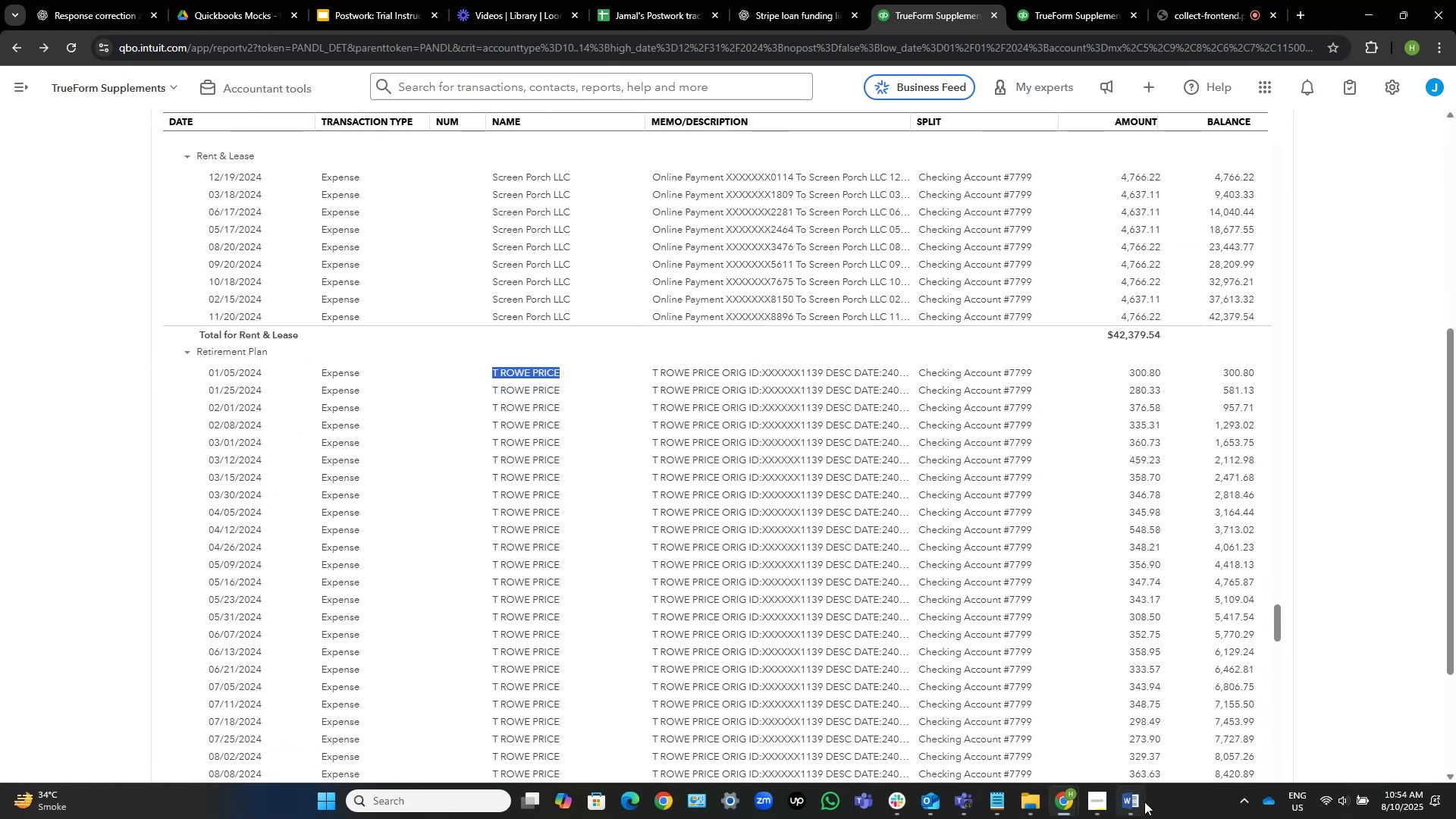 
left_click([1133, 803])
 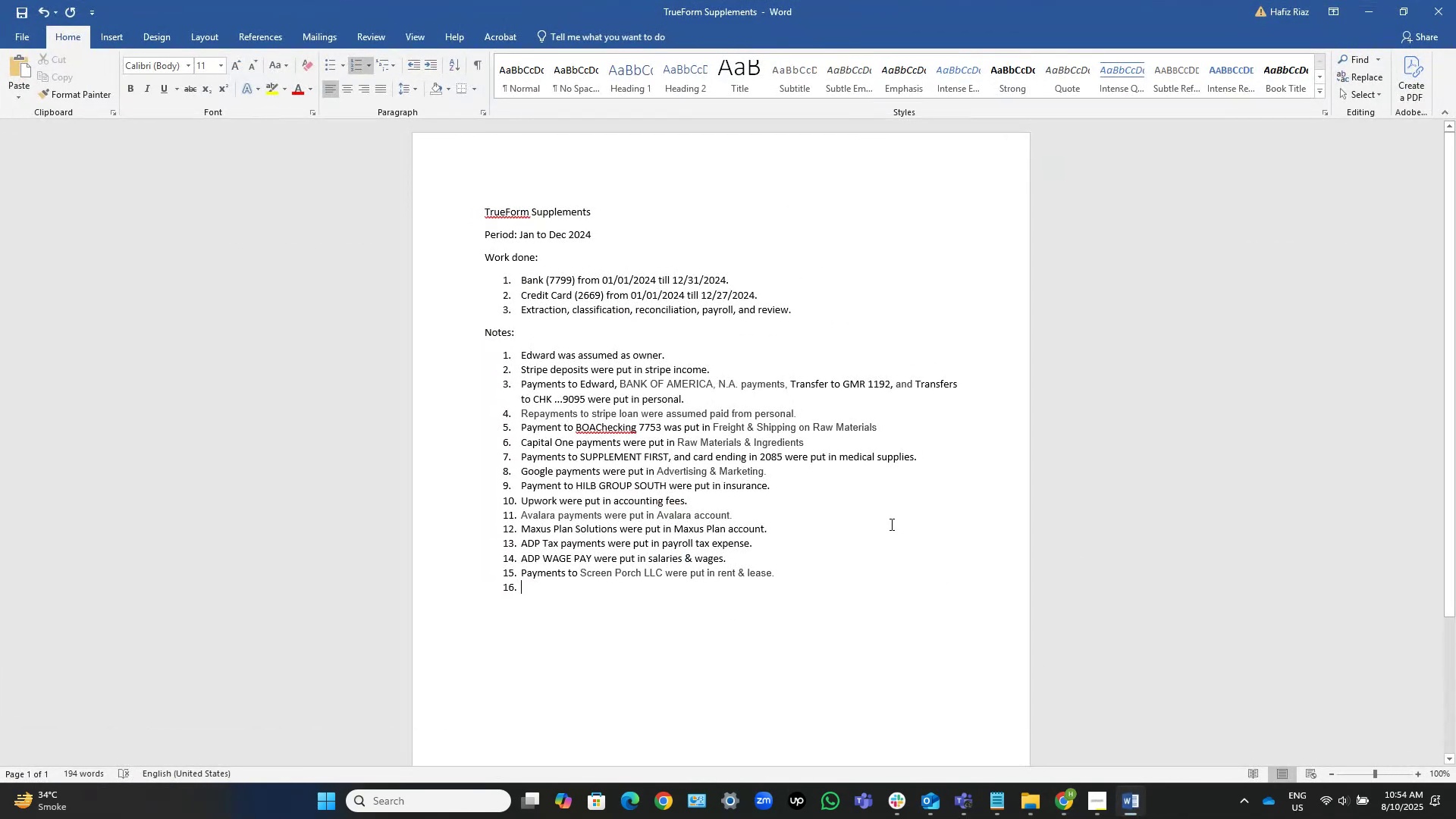 
key(Control+V)
 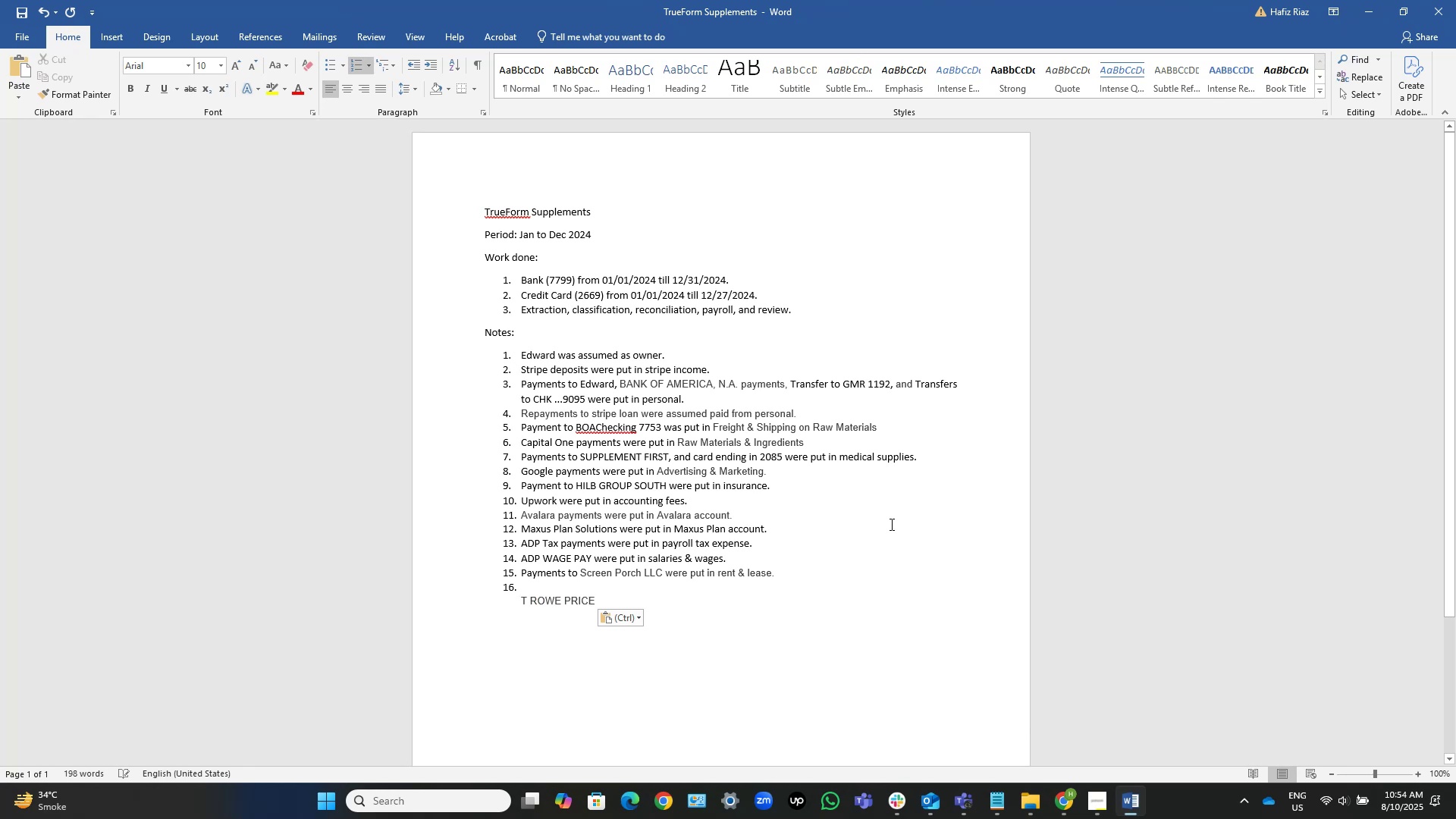 
type([Home])
key(Backspace)
type(Pyments )
 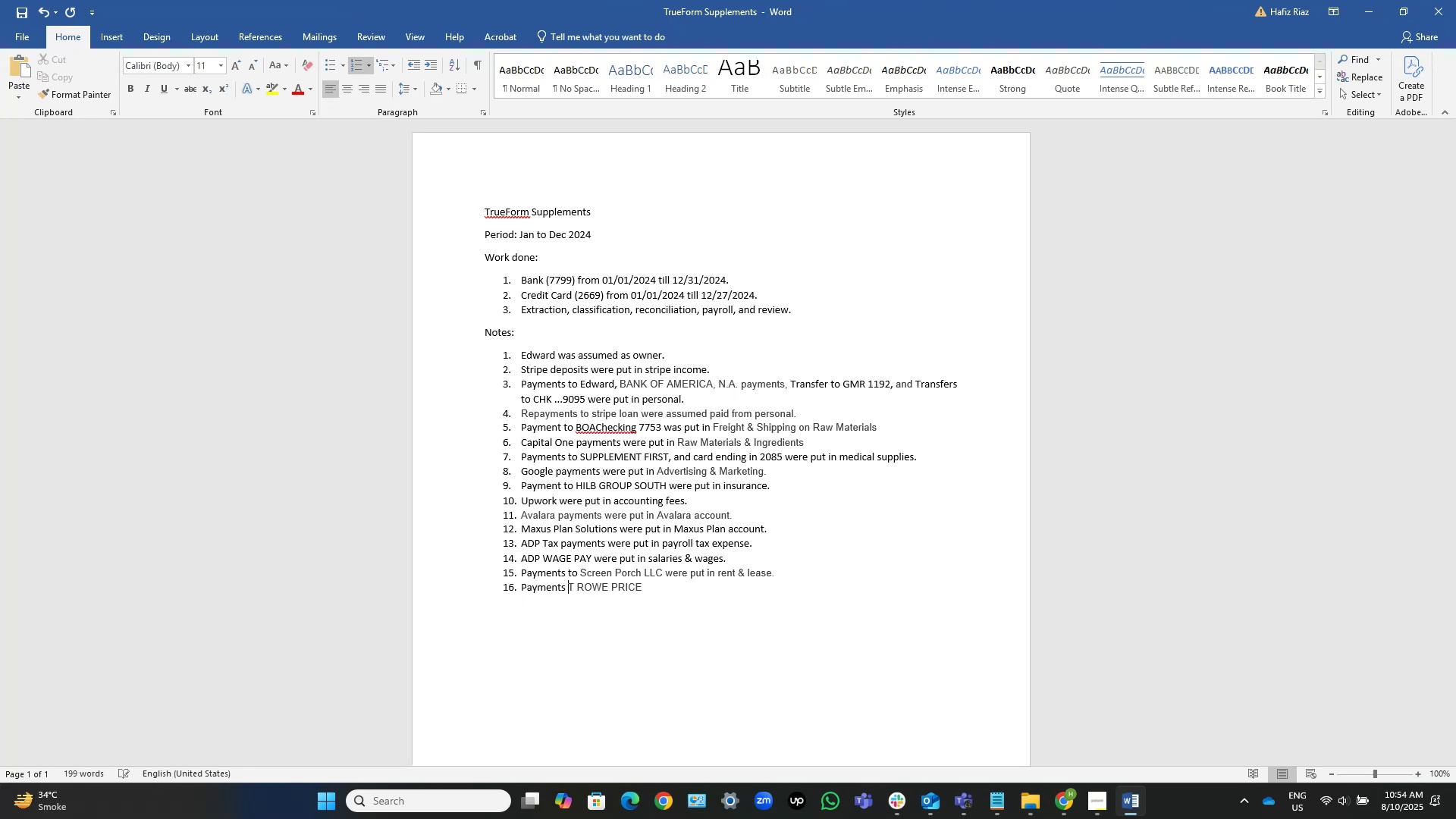 
 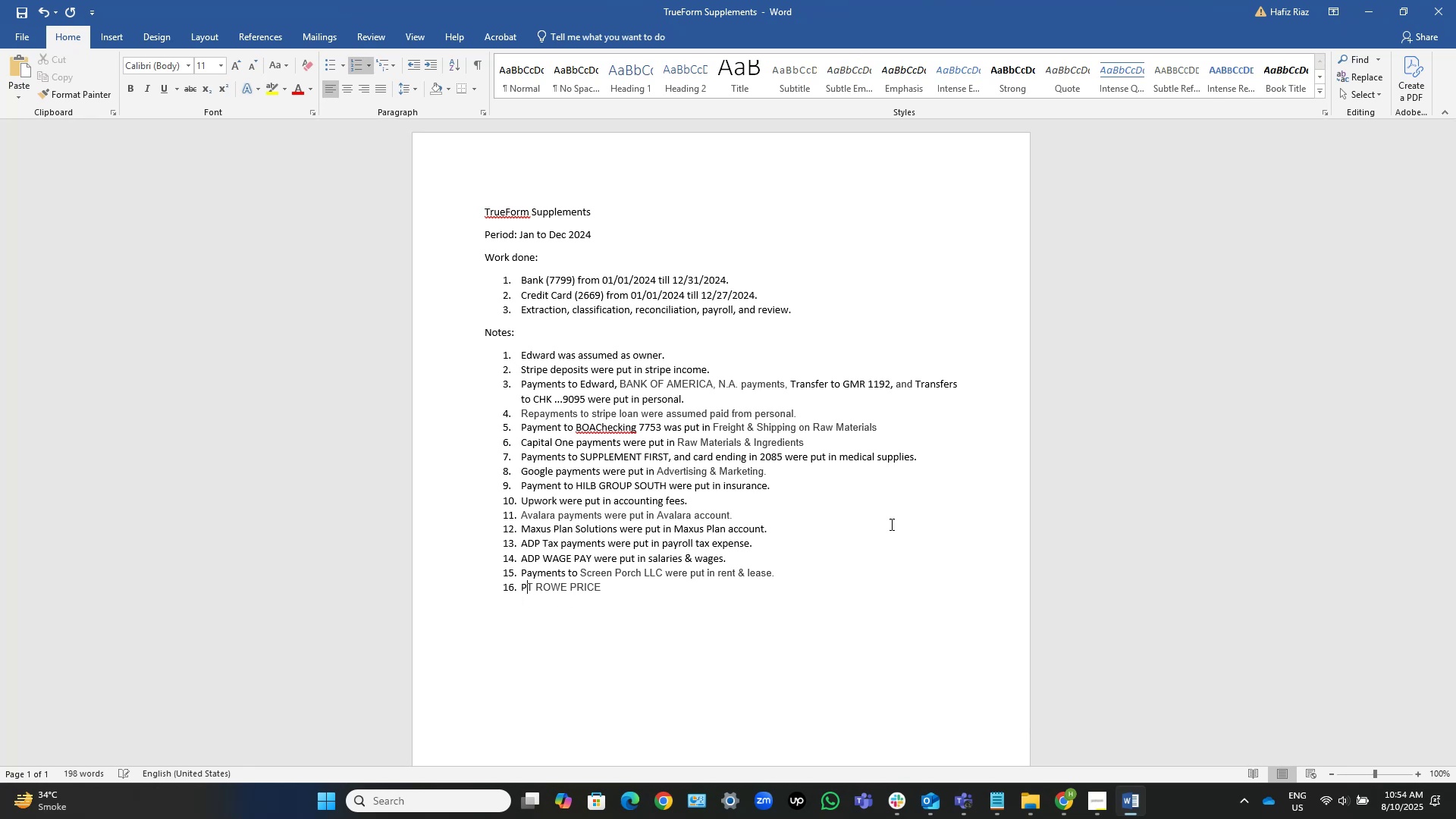 
hold_key(key=A, duration=0.32)
 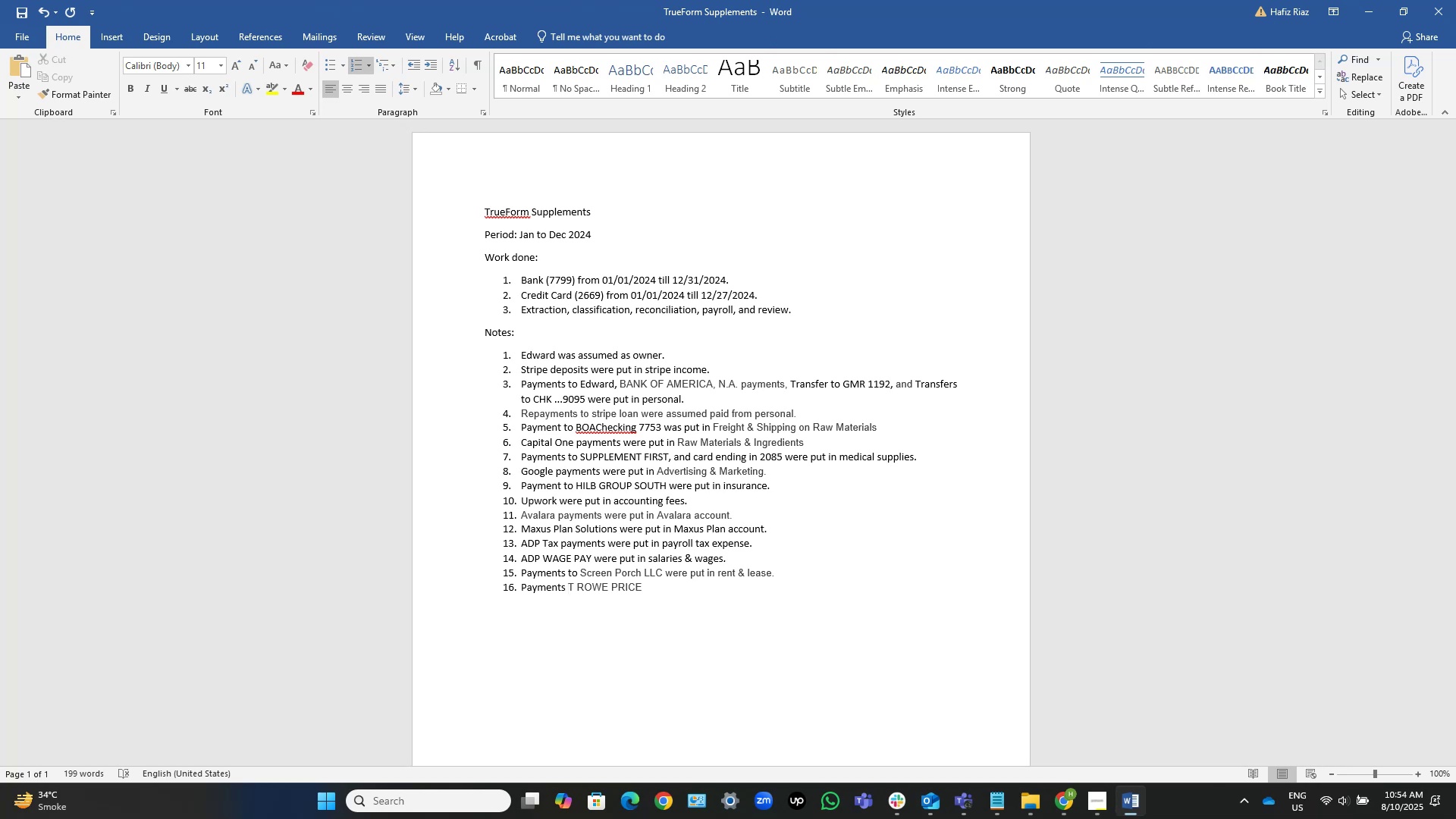 
wait(11.41)
 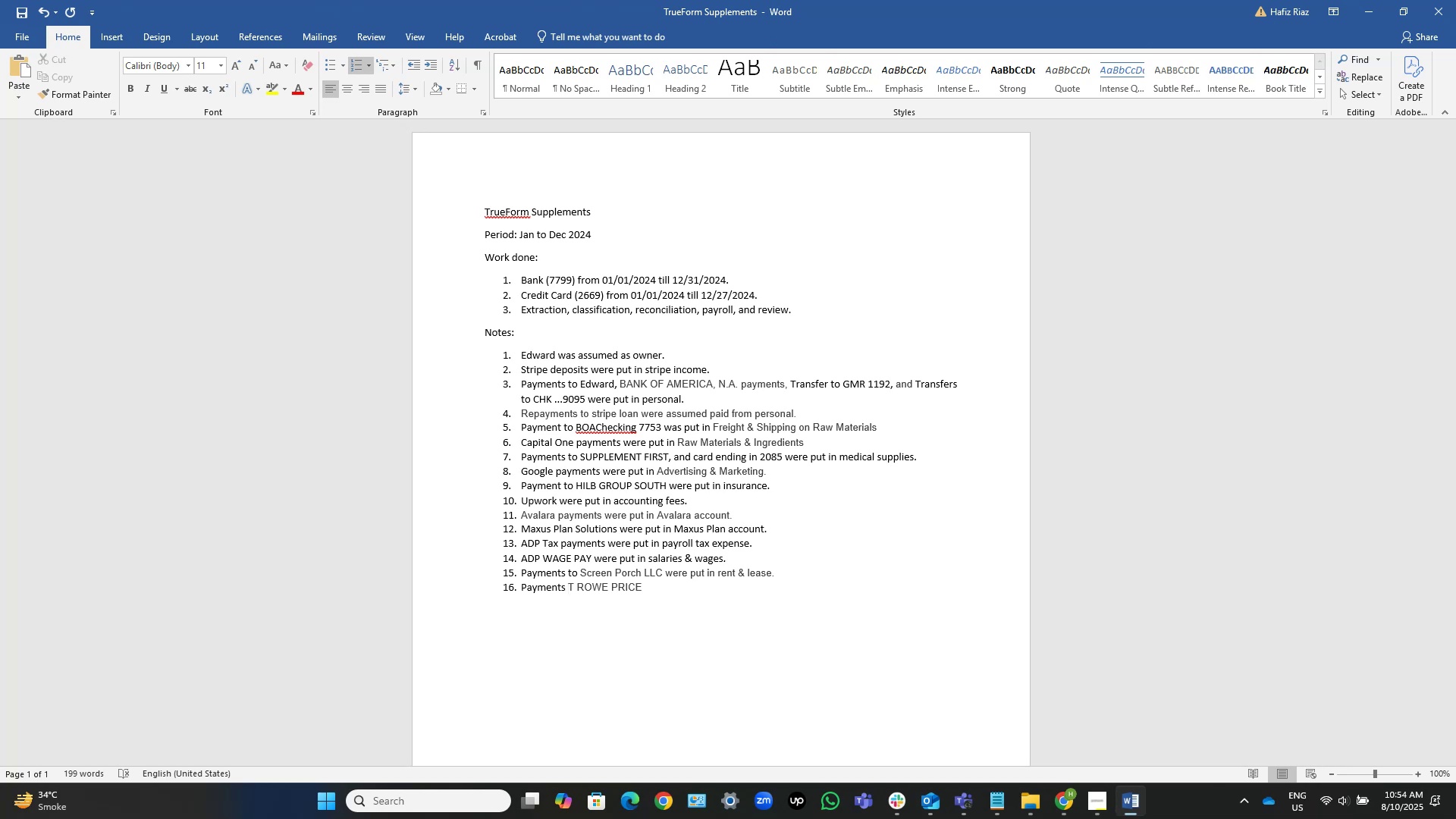 
type(to [End])
 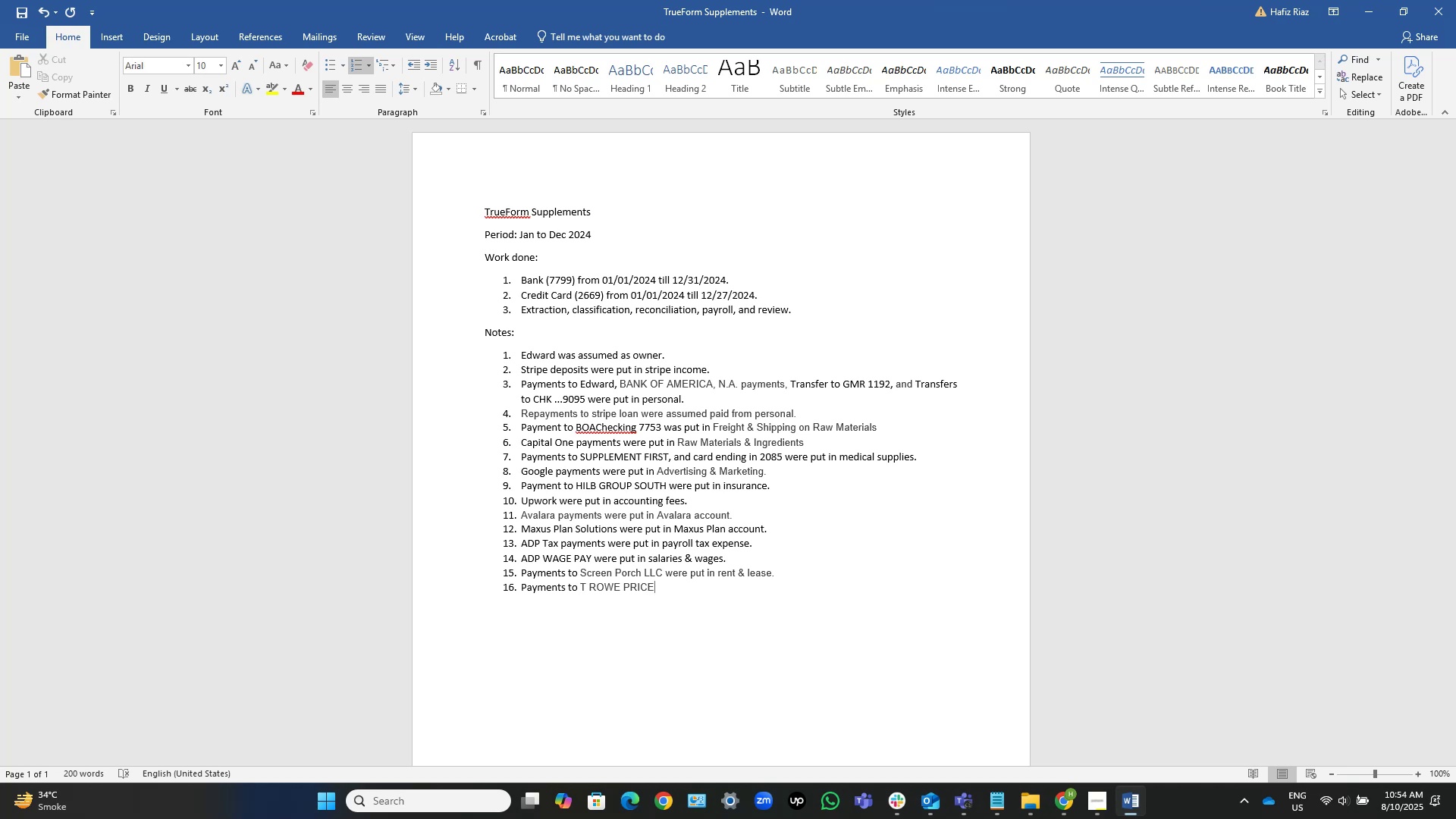 
type(w)
key(Backspace)
type( were put in )
 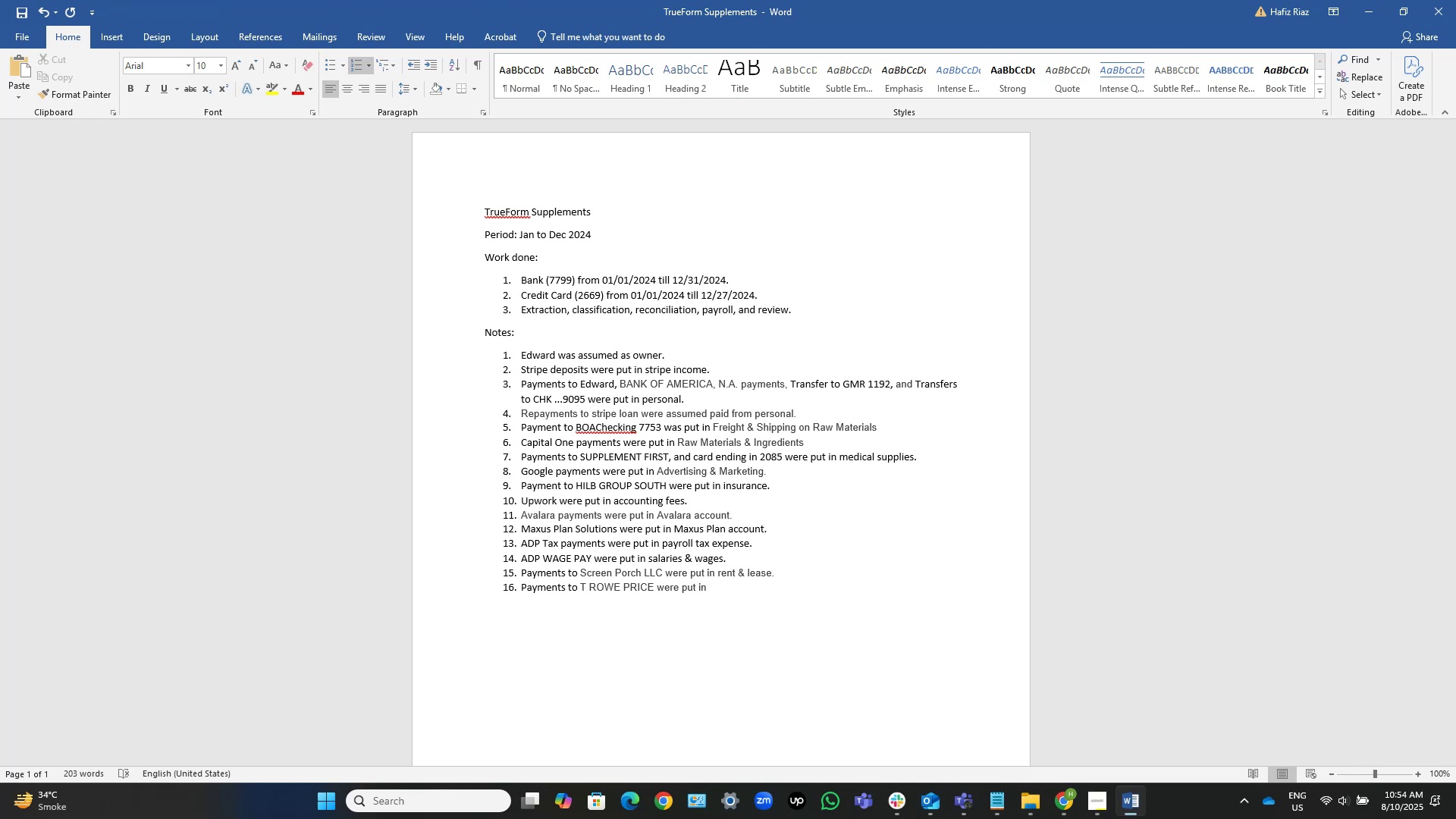 
type(rtirement plan.)
key(NumpadEnter)
 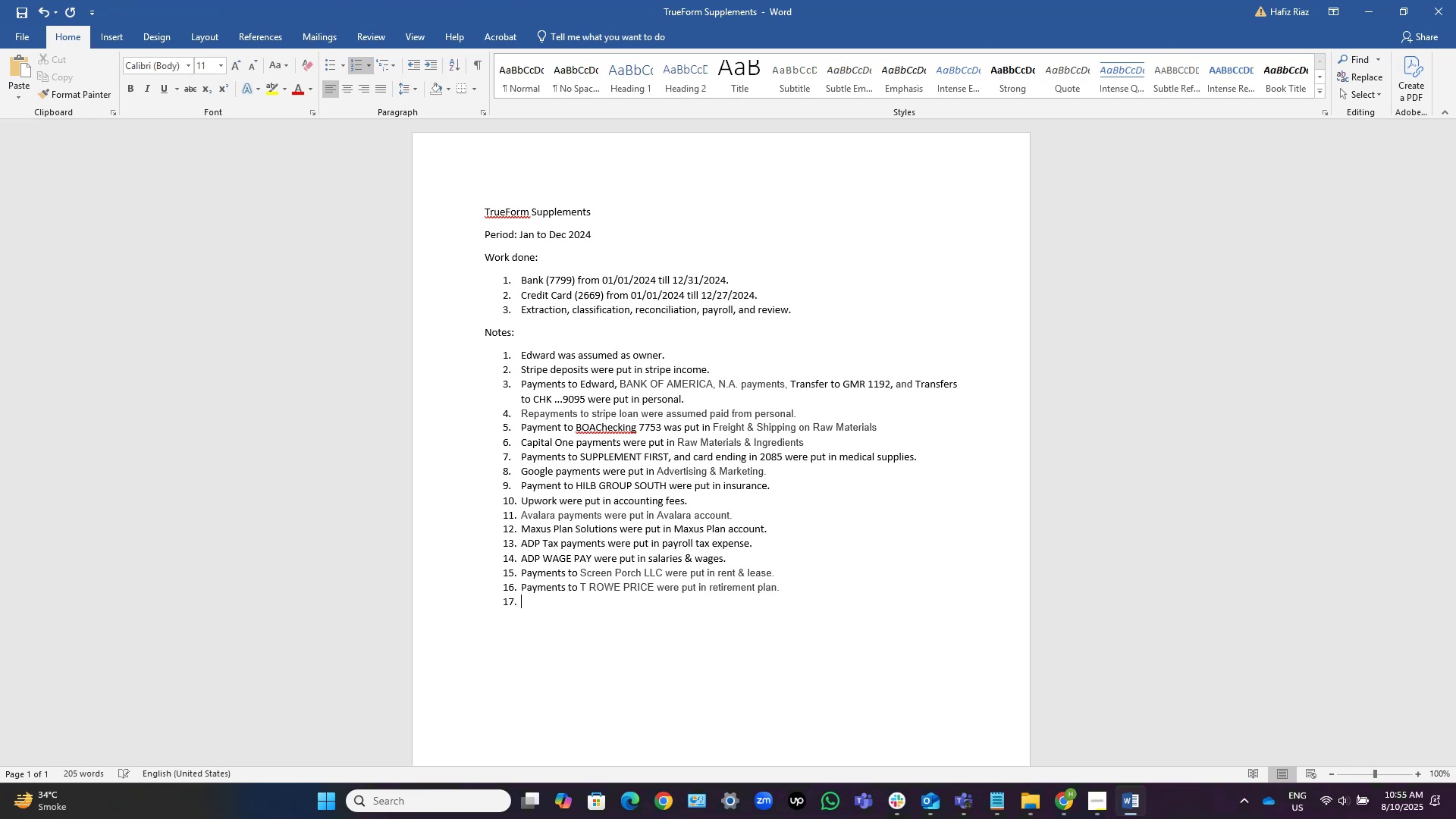 
left_click([1068, 802])
 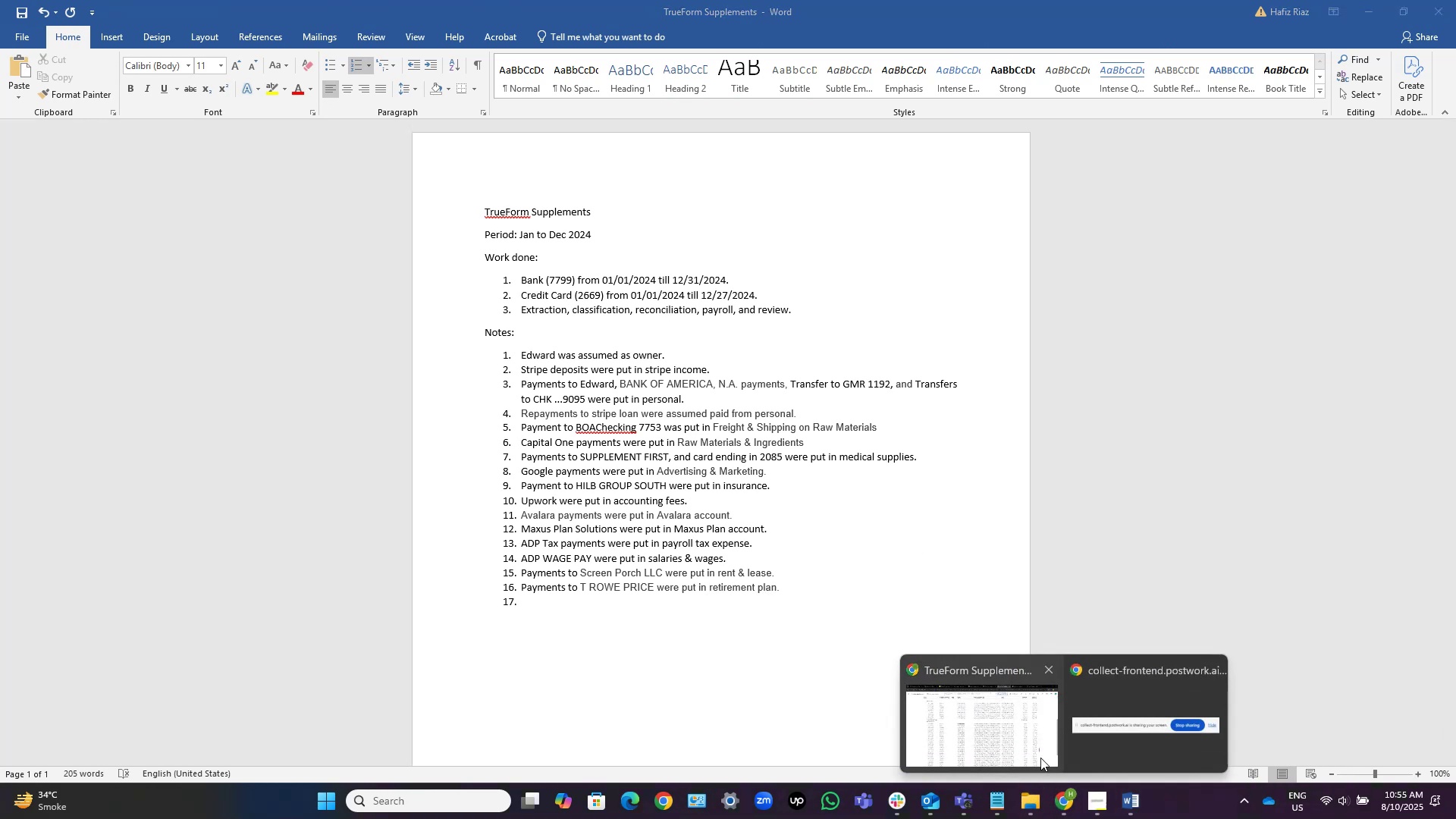 
left_click([967, 724])
 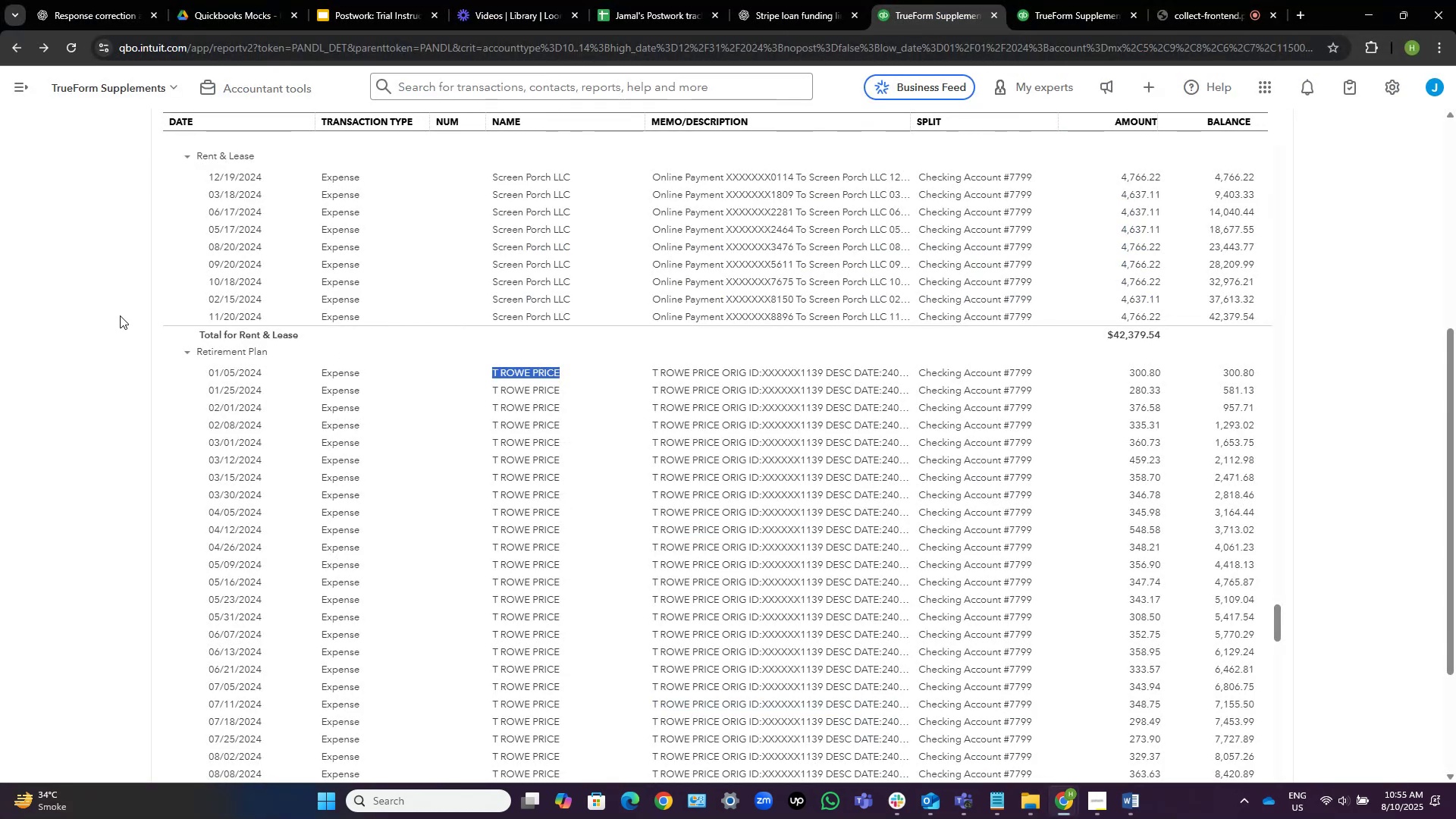 
left_click([96, 331])
 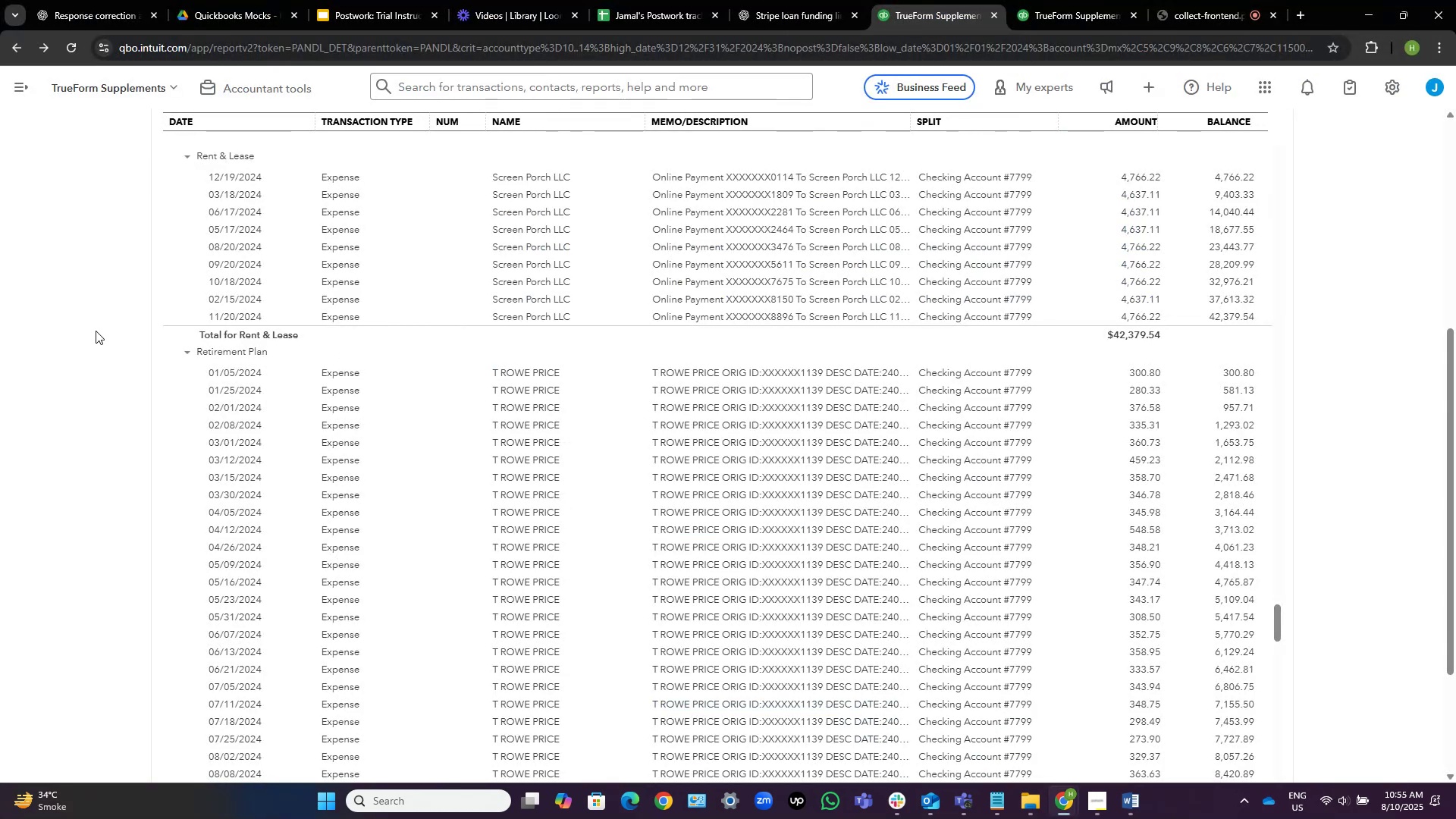 
scroll: coordinate [404, 318], scroll_direction: down, amount: 13.0
 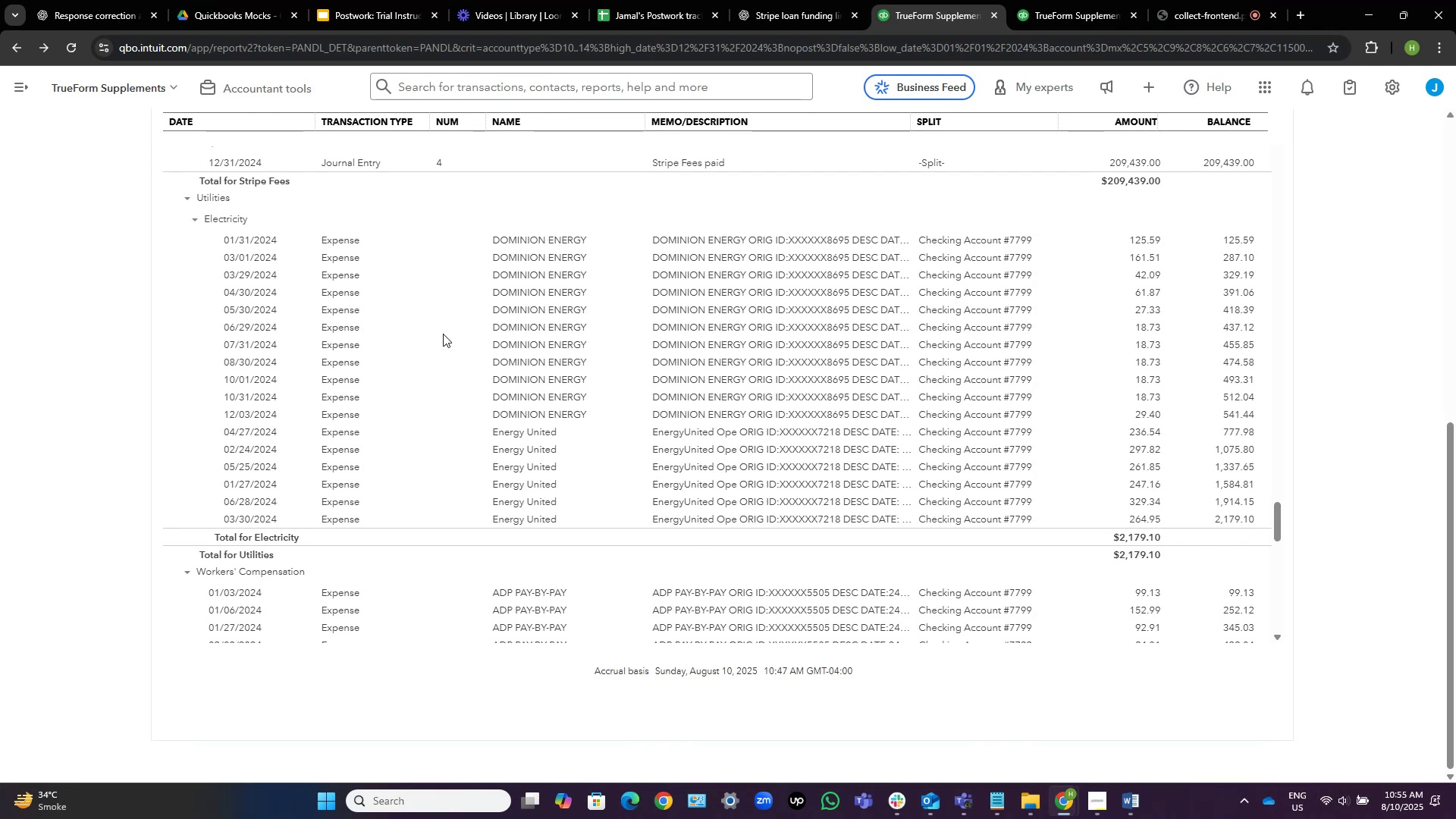 
left_click_drag(start_coordinate=[485, 231], to_coordinate=[578, 230])
 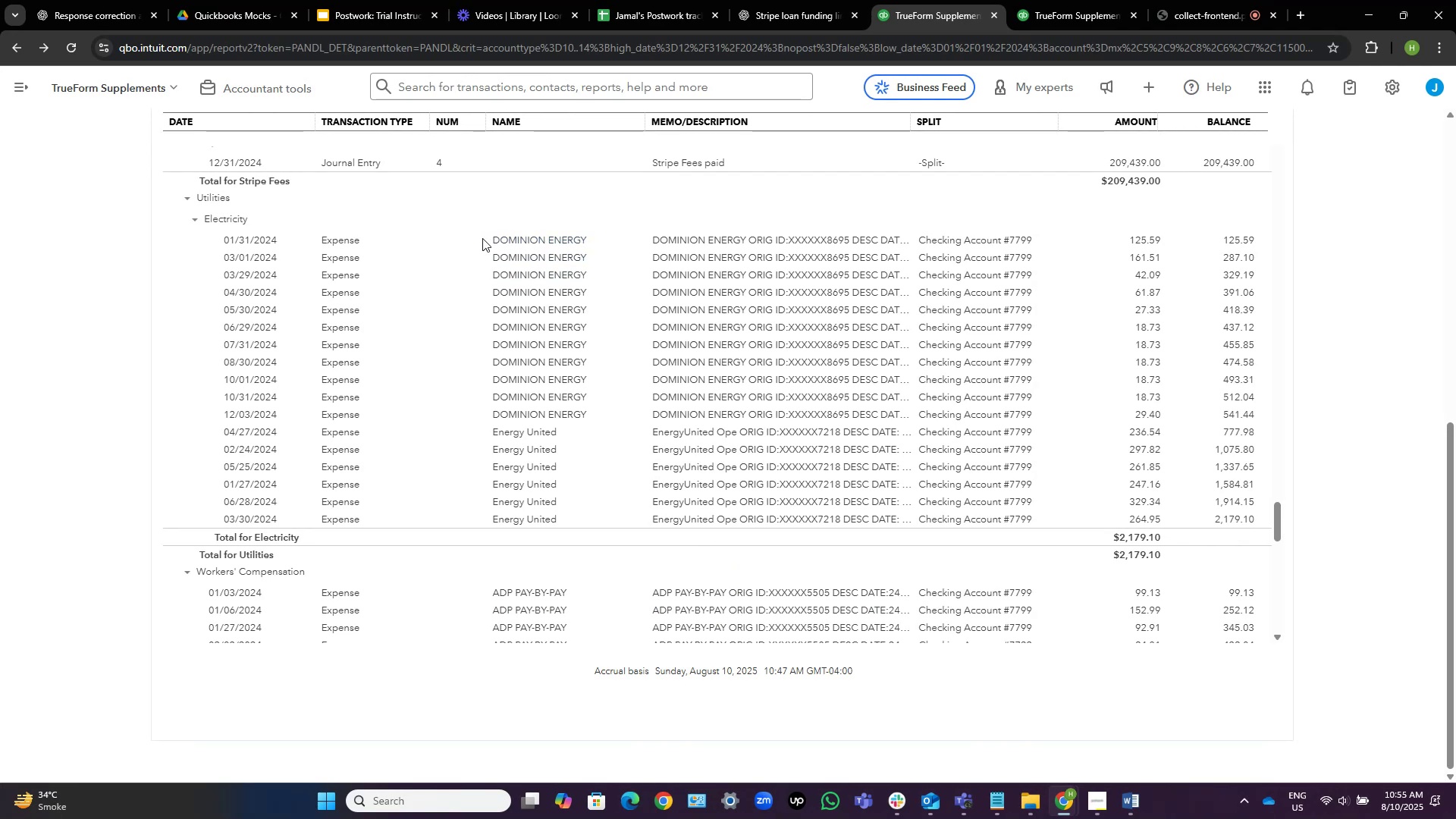 
left_click_drag(start_coordinate=[482, 239], to_coordinate=[604, 234])
 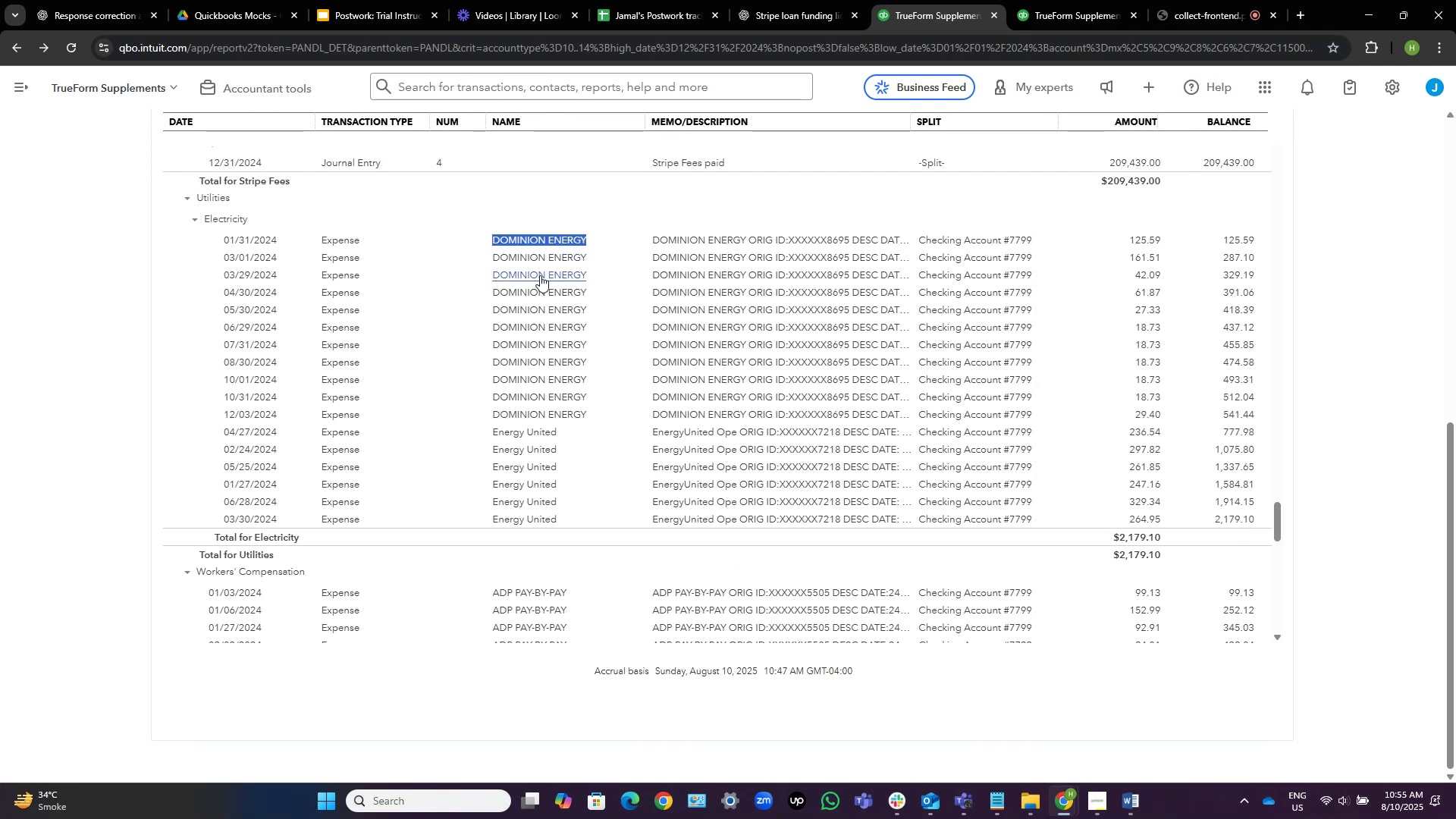 
wait(7.57)
 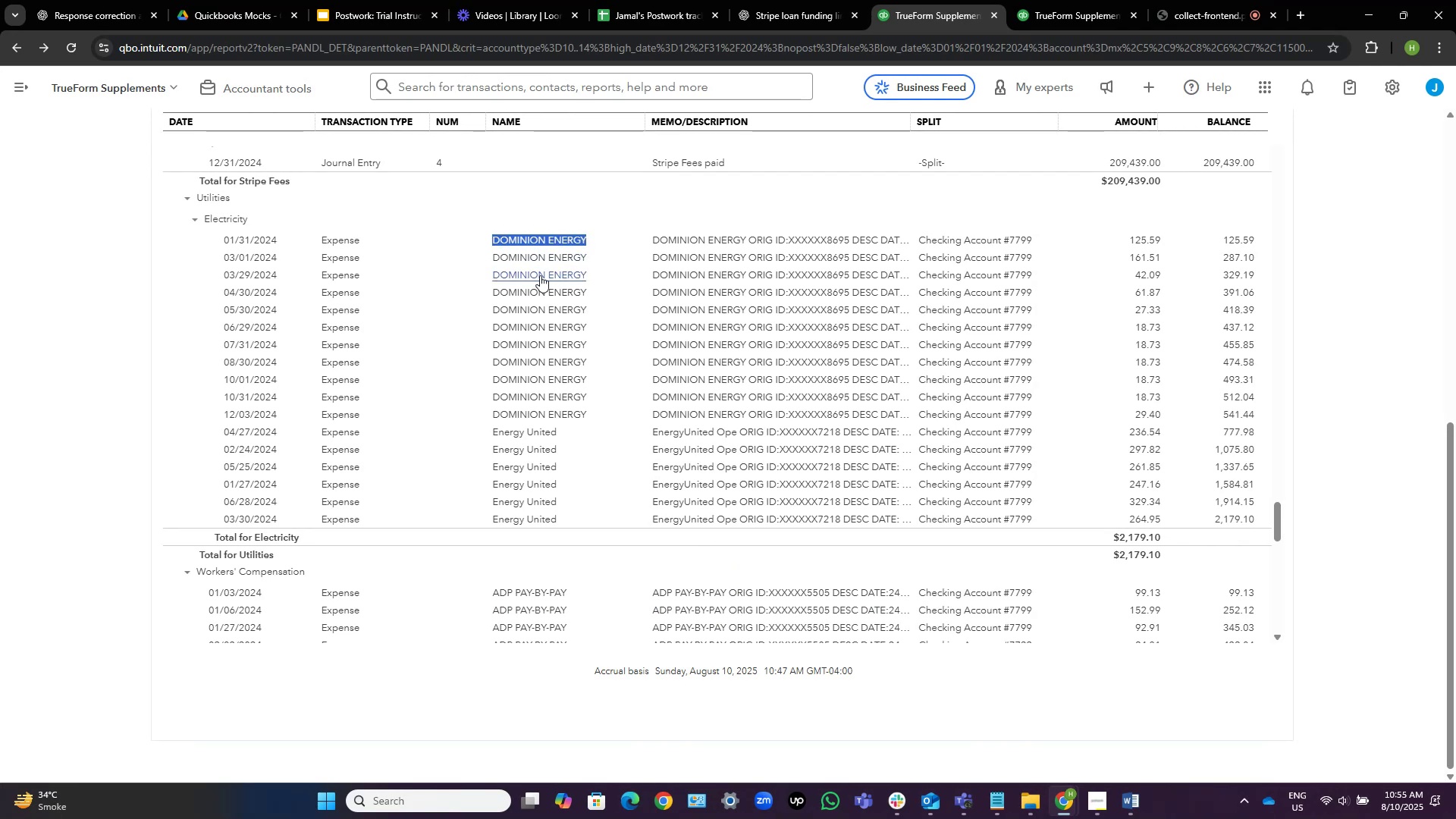 
key(Control+C)
 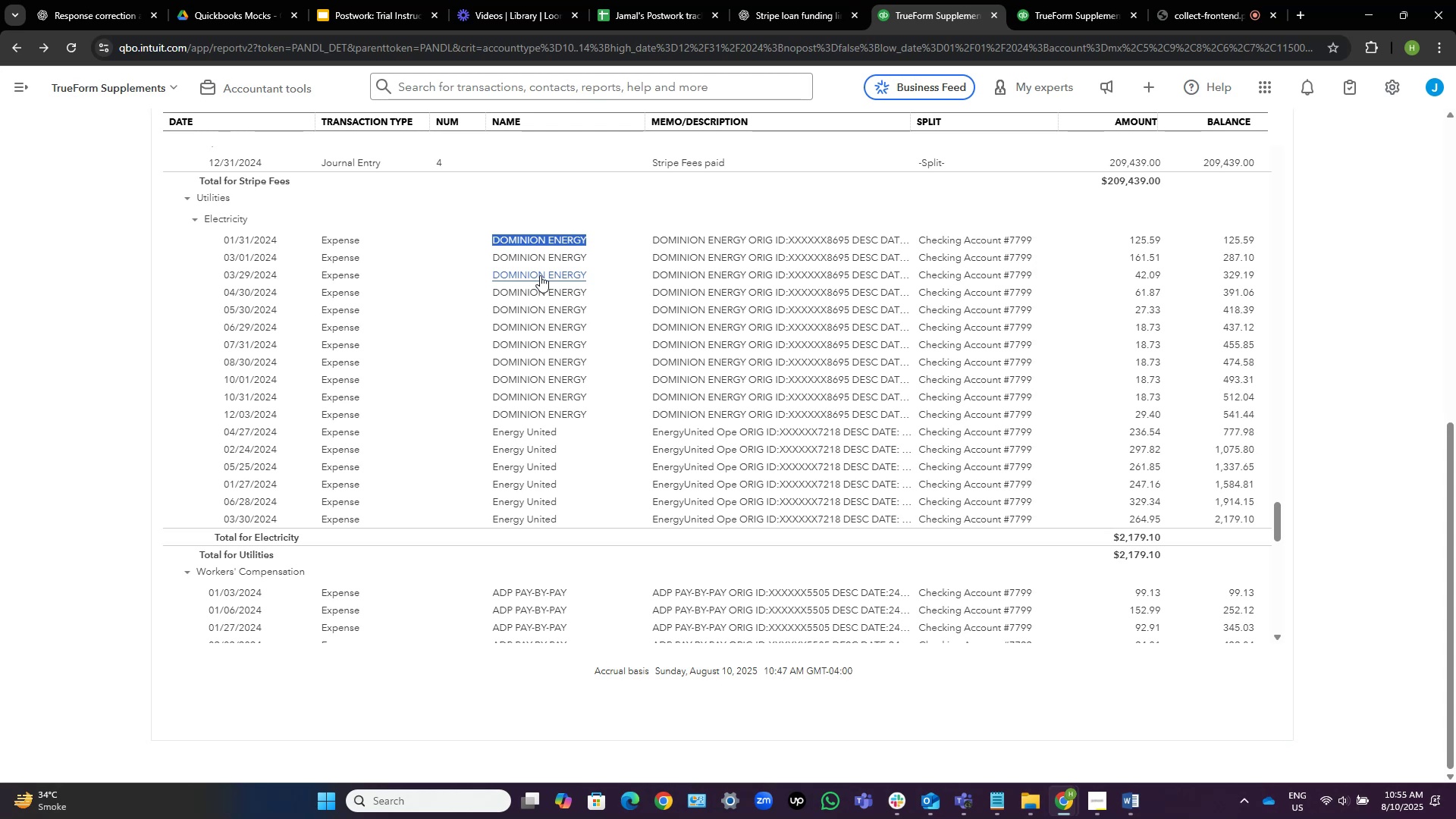 
wait(11.05)
 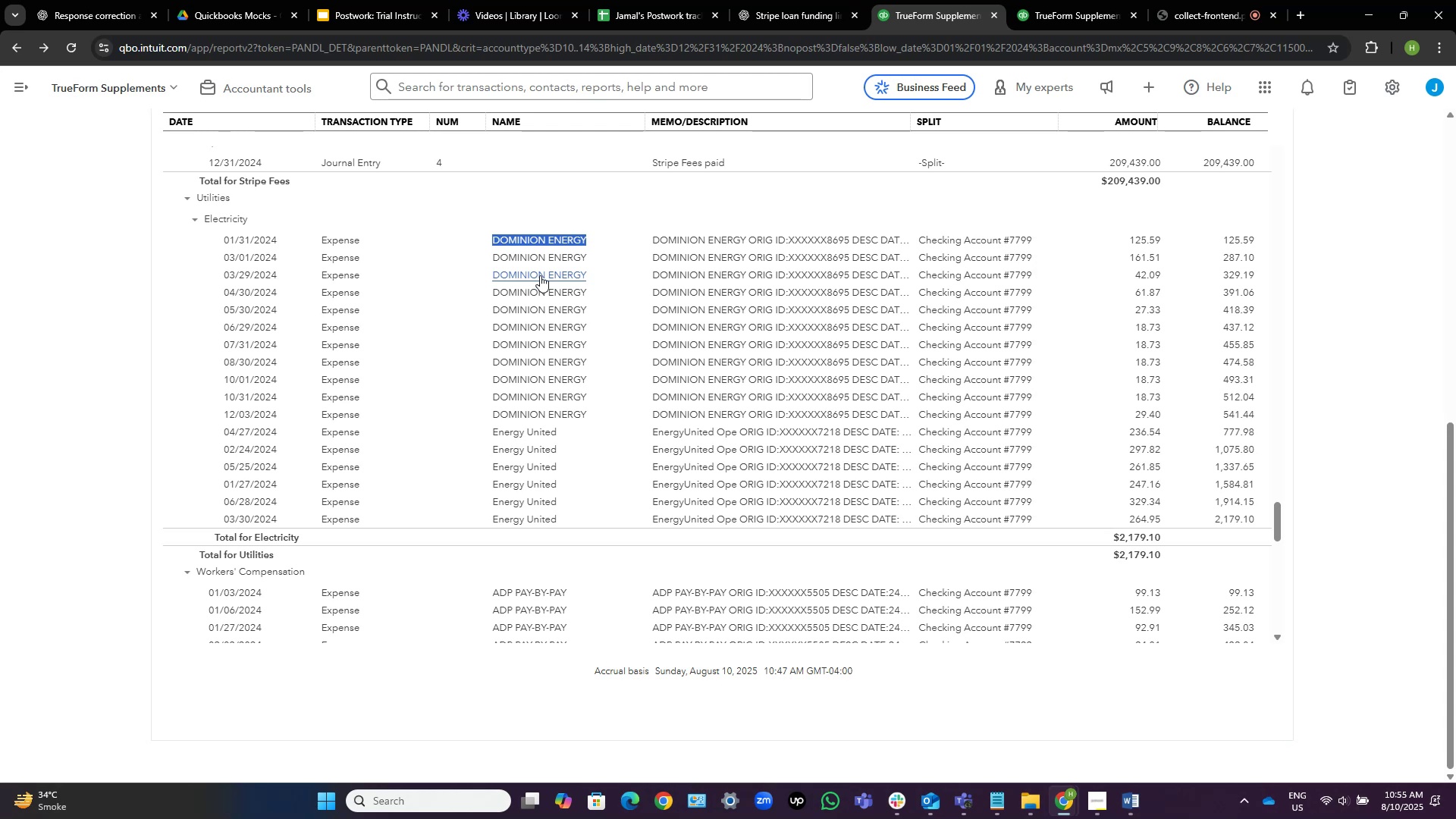 
key(Control+C)
 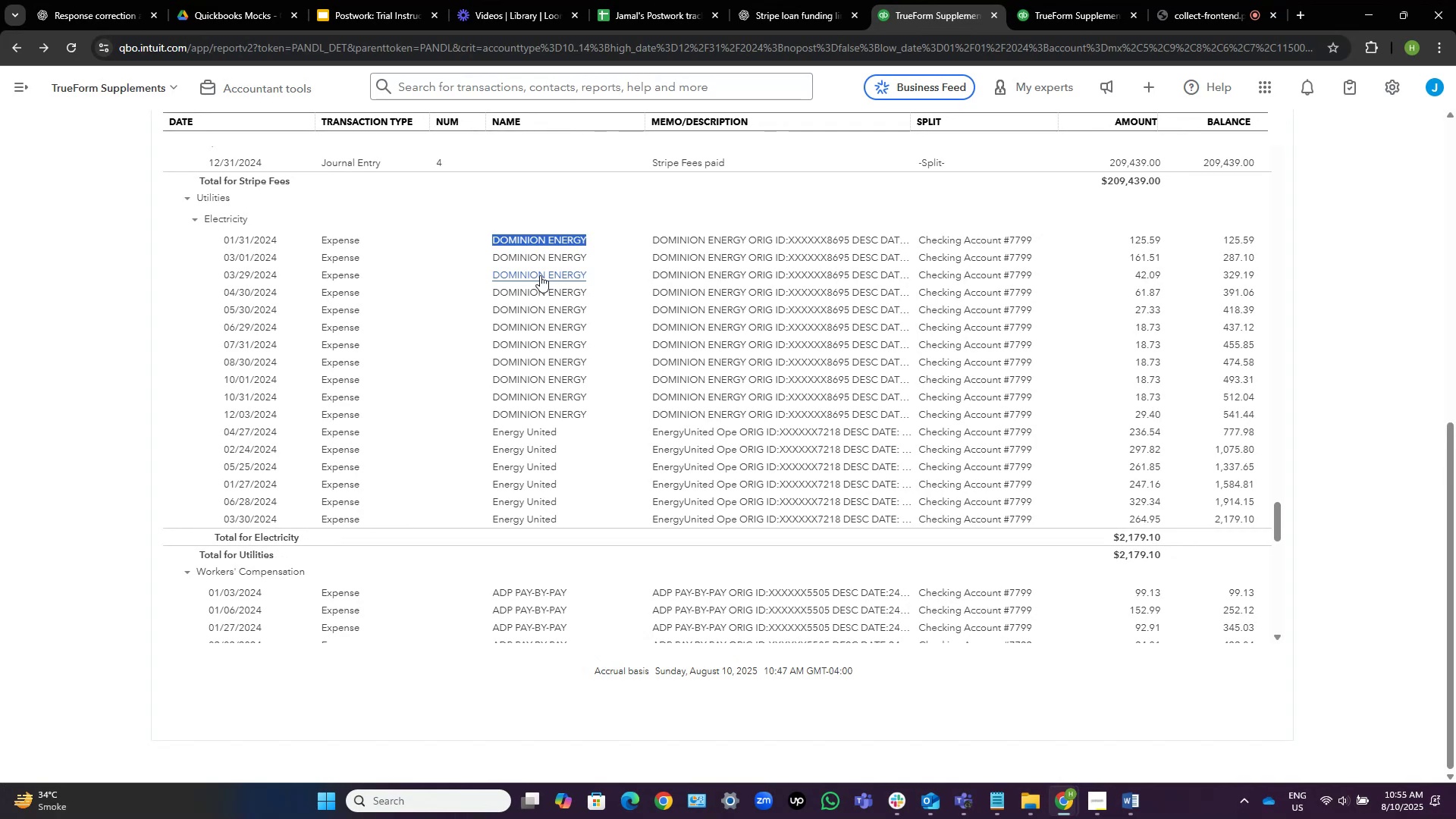 
wait(19.36)
 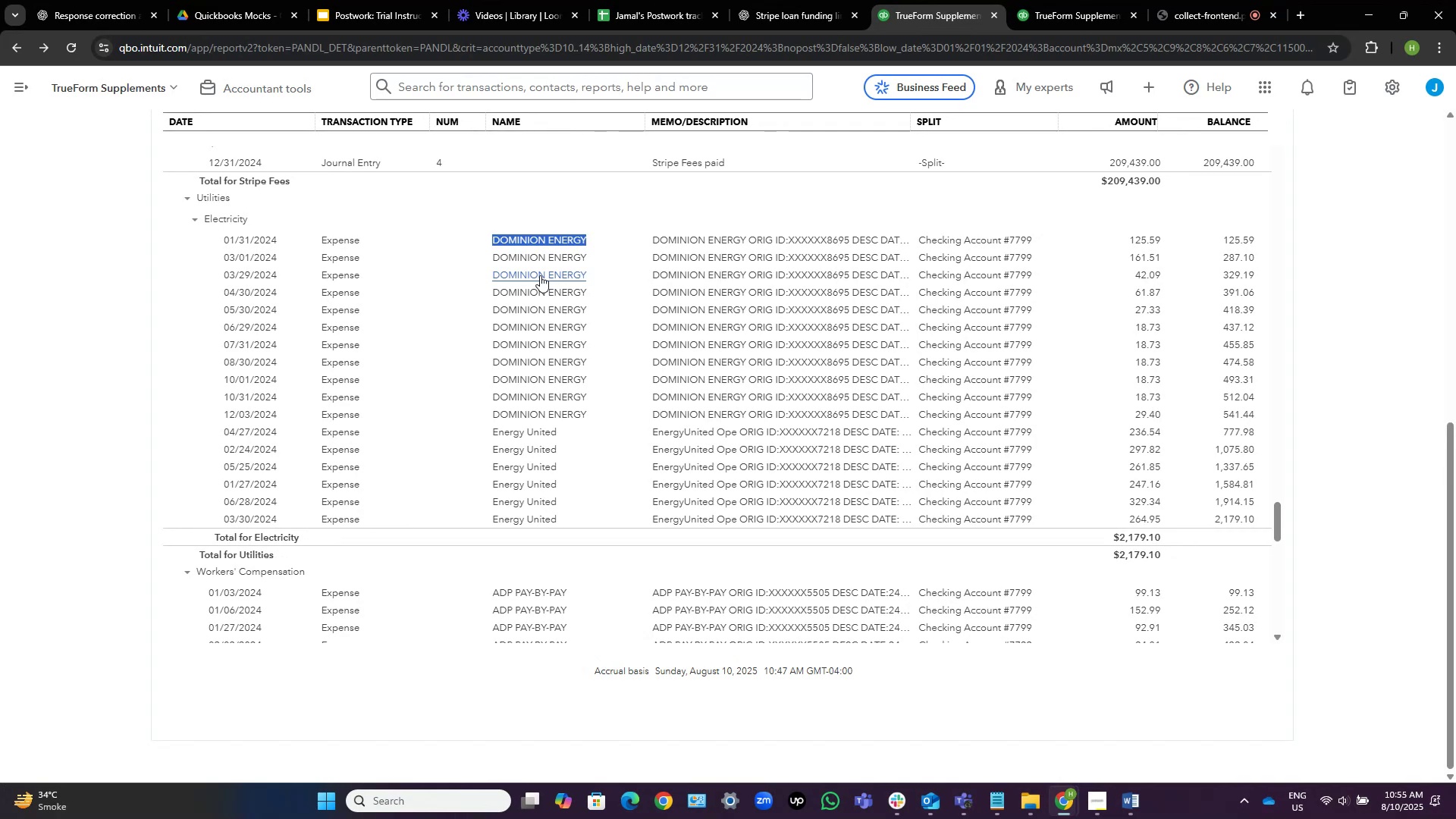 
key(Control+C)
 